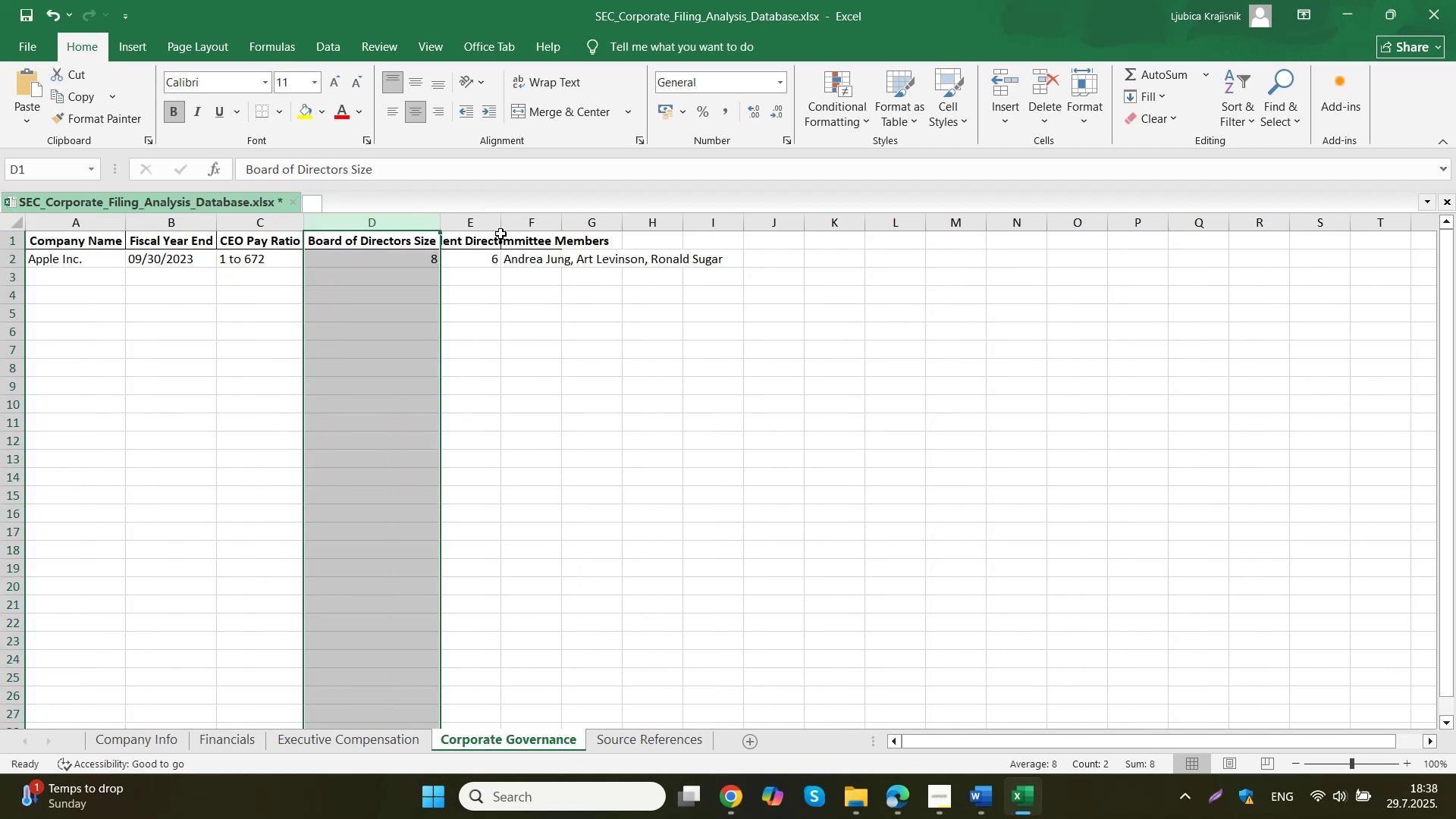 
double_click([498, 223])
 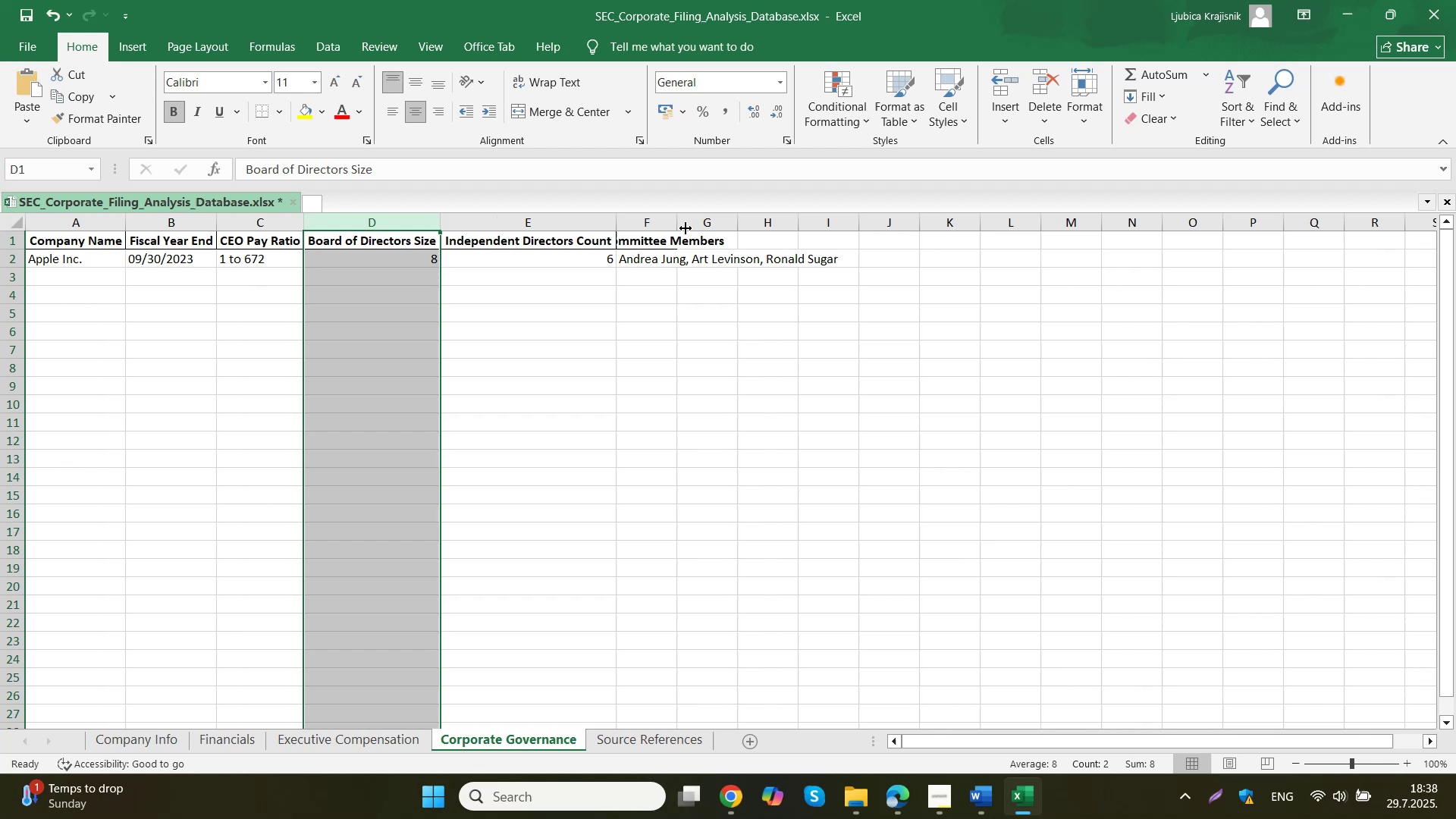 
double_click([679, 226])
 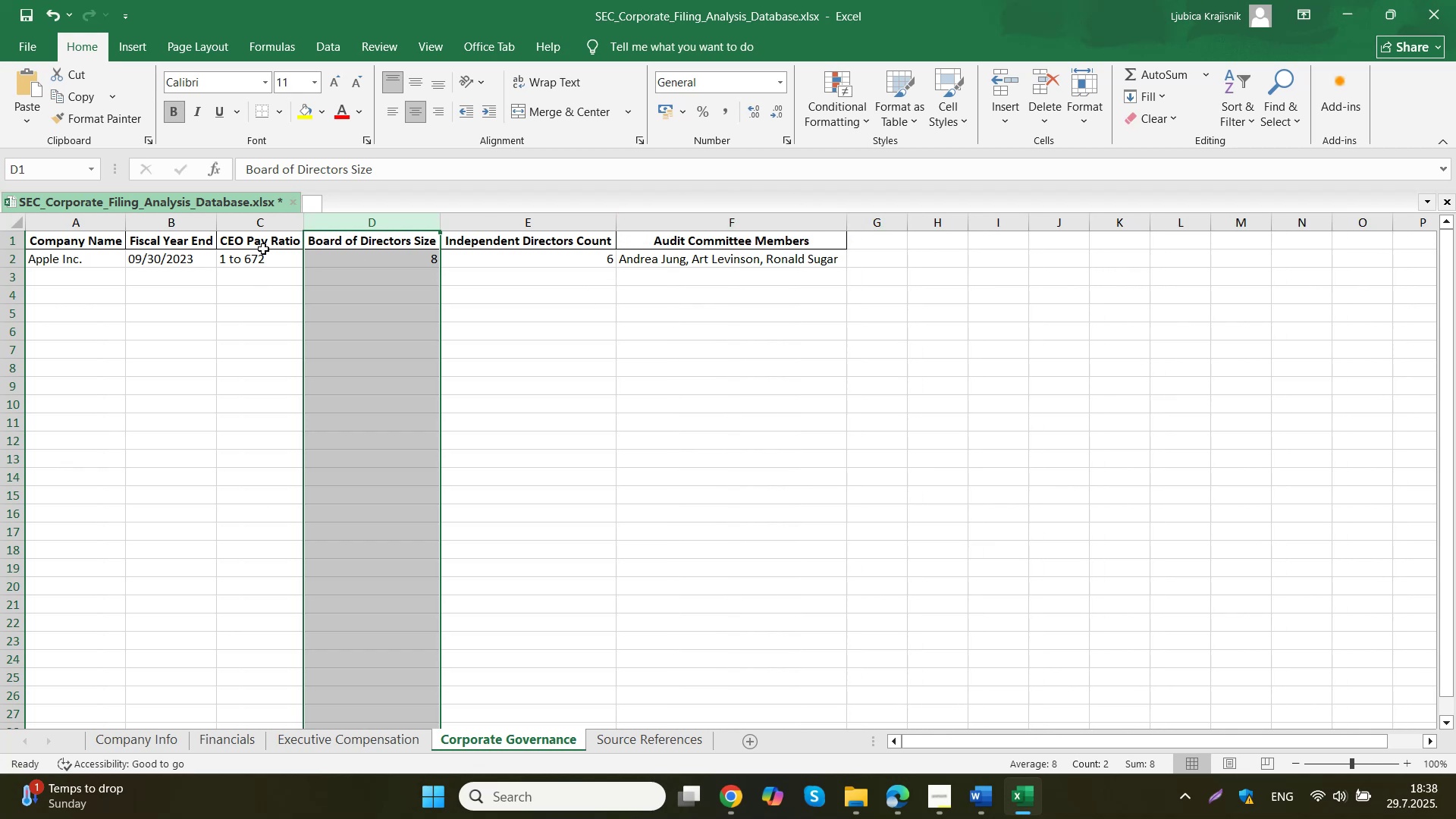 
left_click_drag(start_coordinate=[102, 260], to_coordinate=[673, 256])
 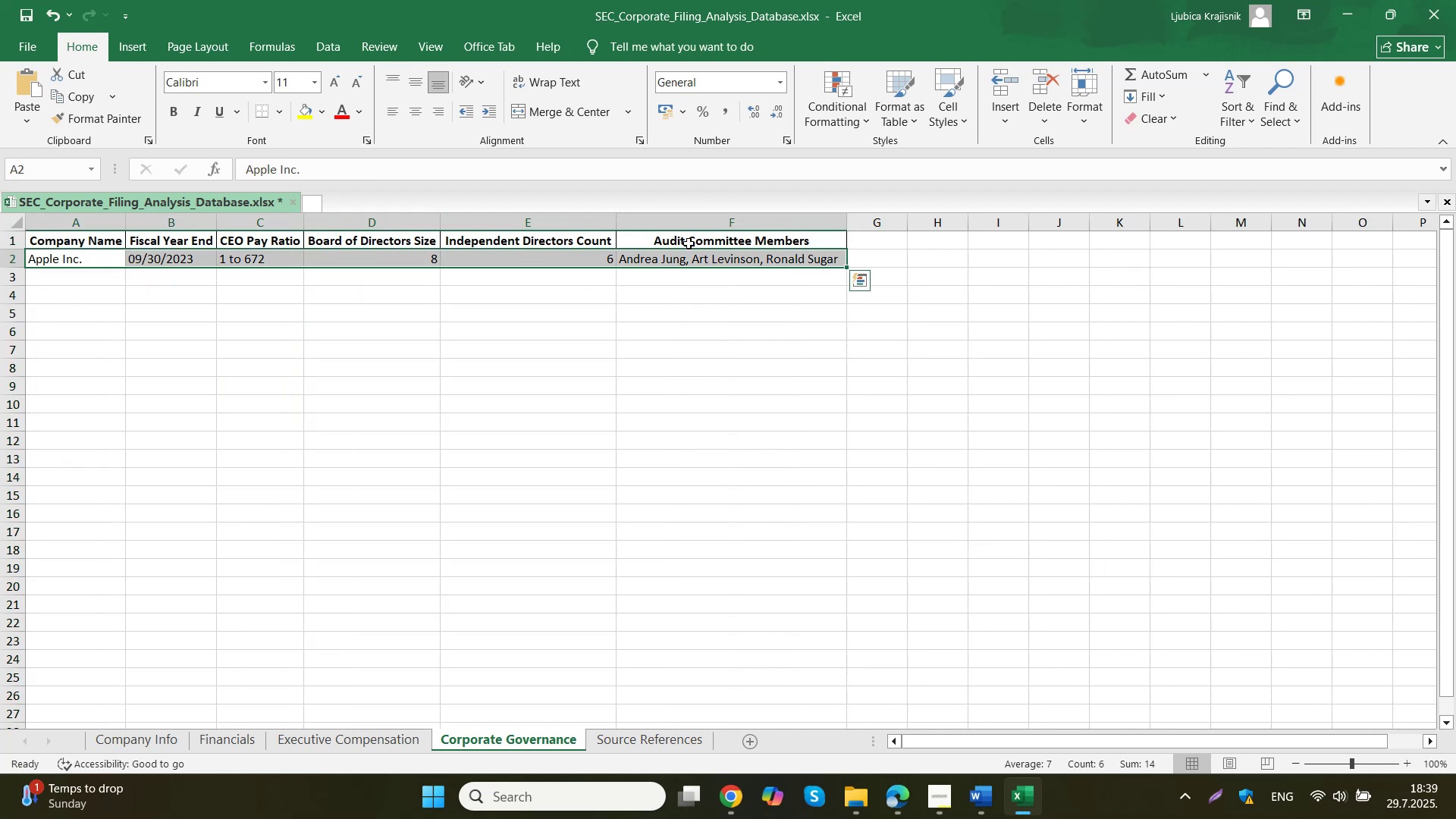 
key(Delete)
 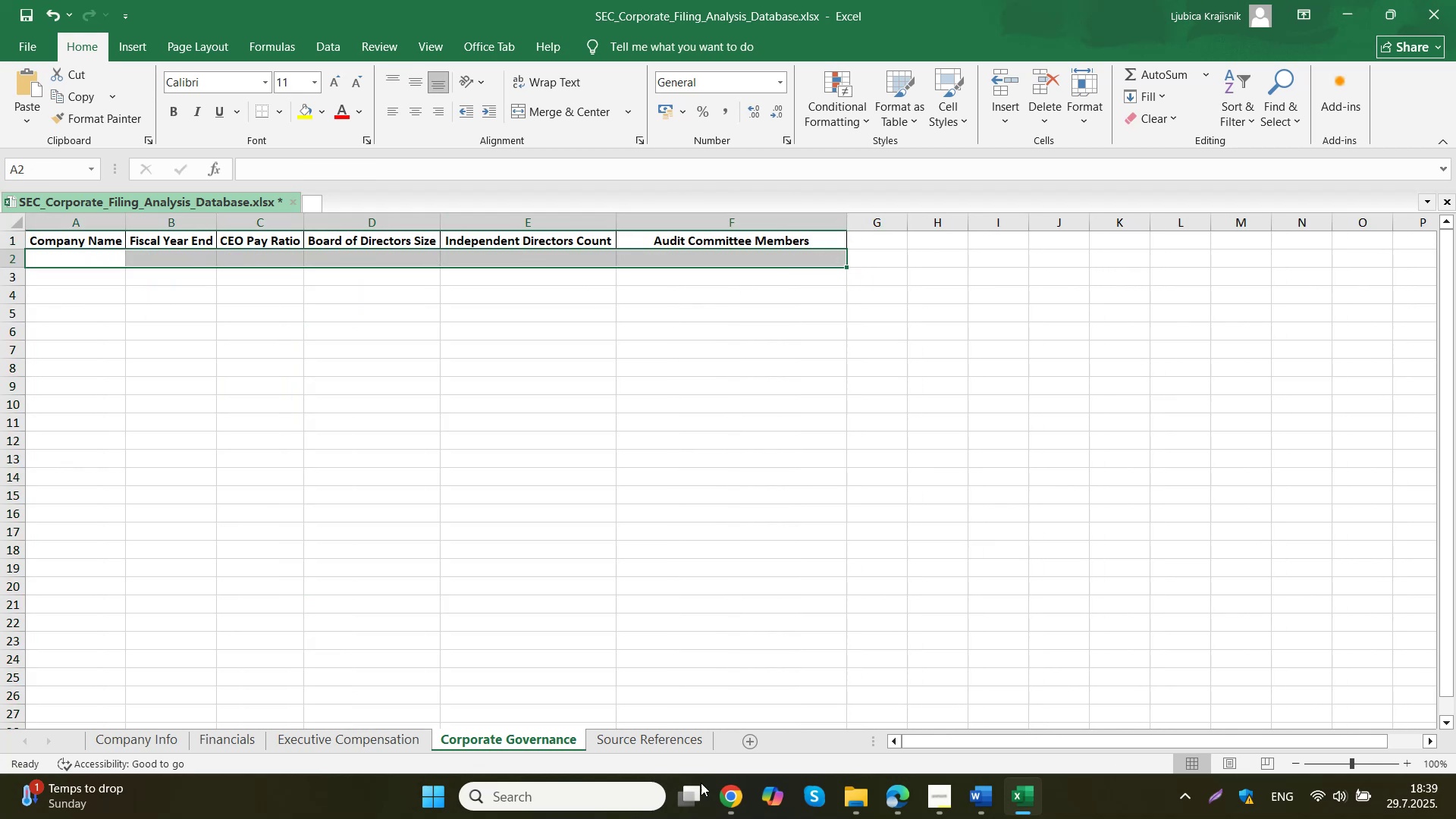 
left_click([662, 747])
 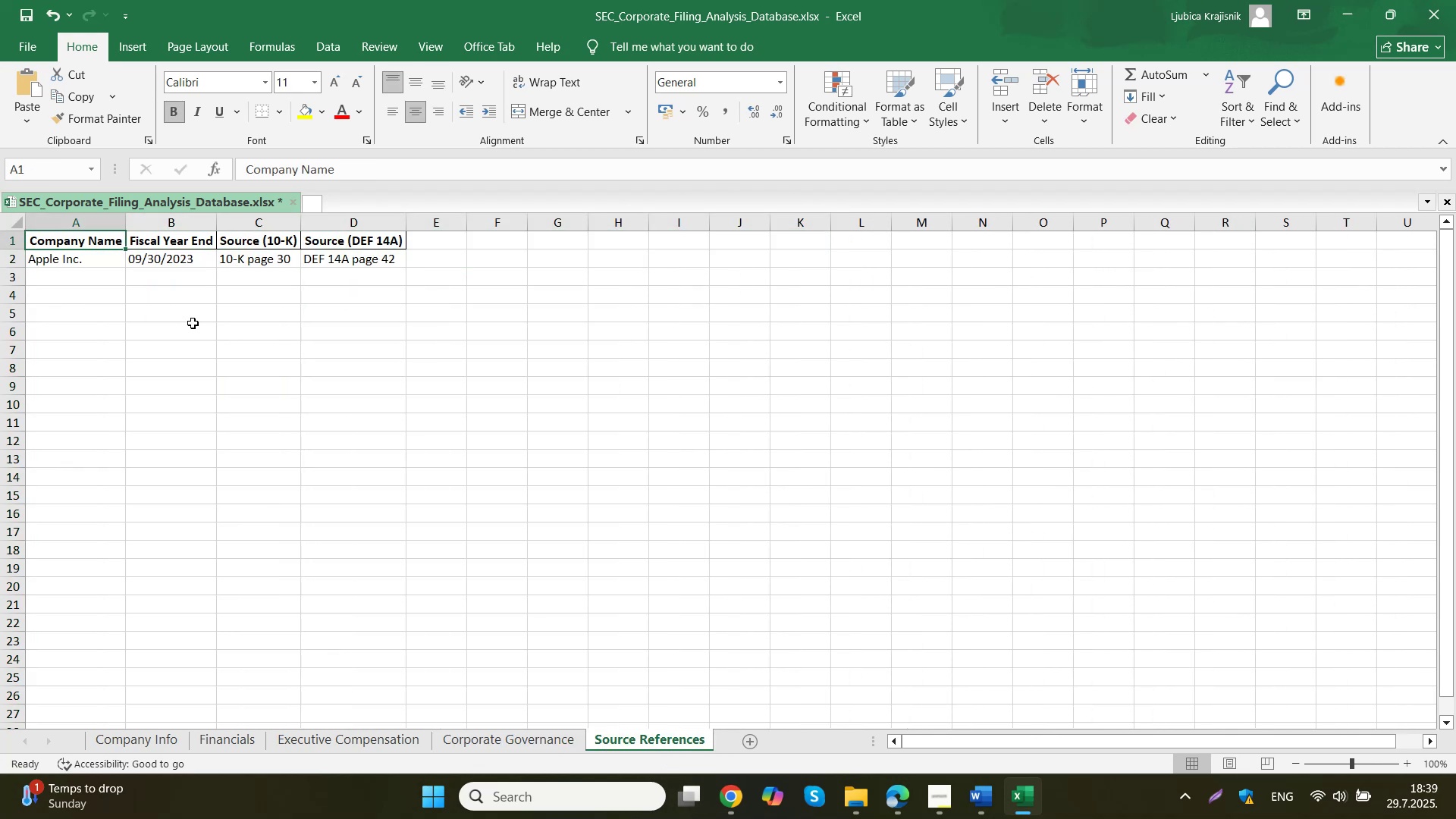 
left_click_drag(start_coordinate=[52, 264], to_coordinate=[365, 268])
 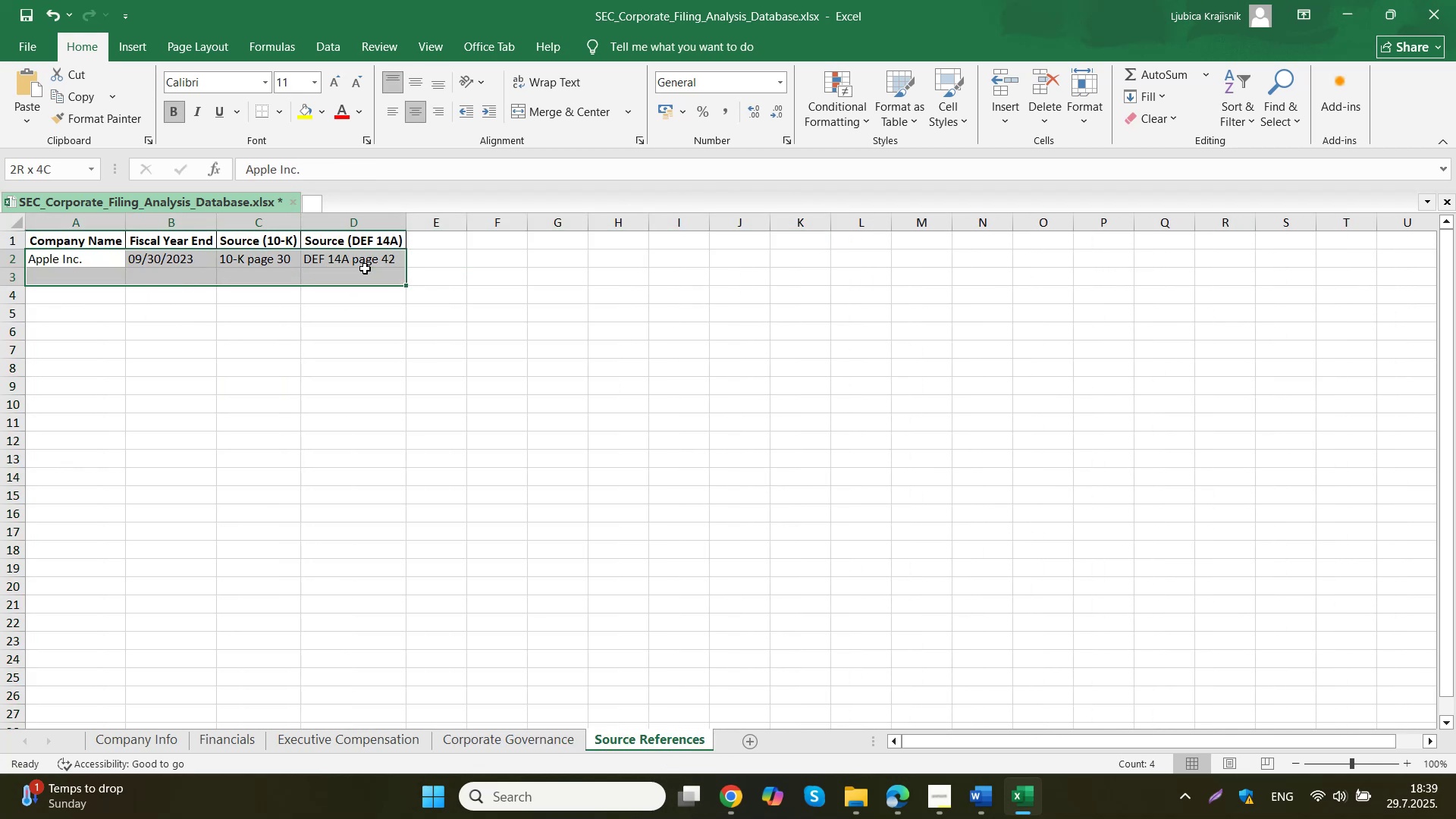 
left_click([365, 268])
 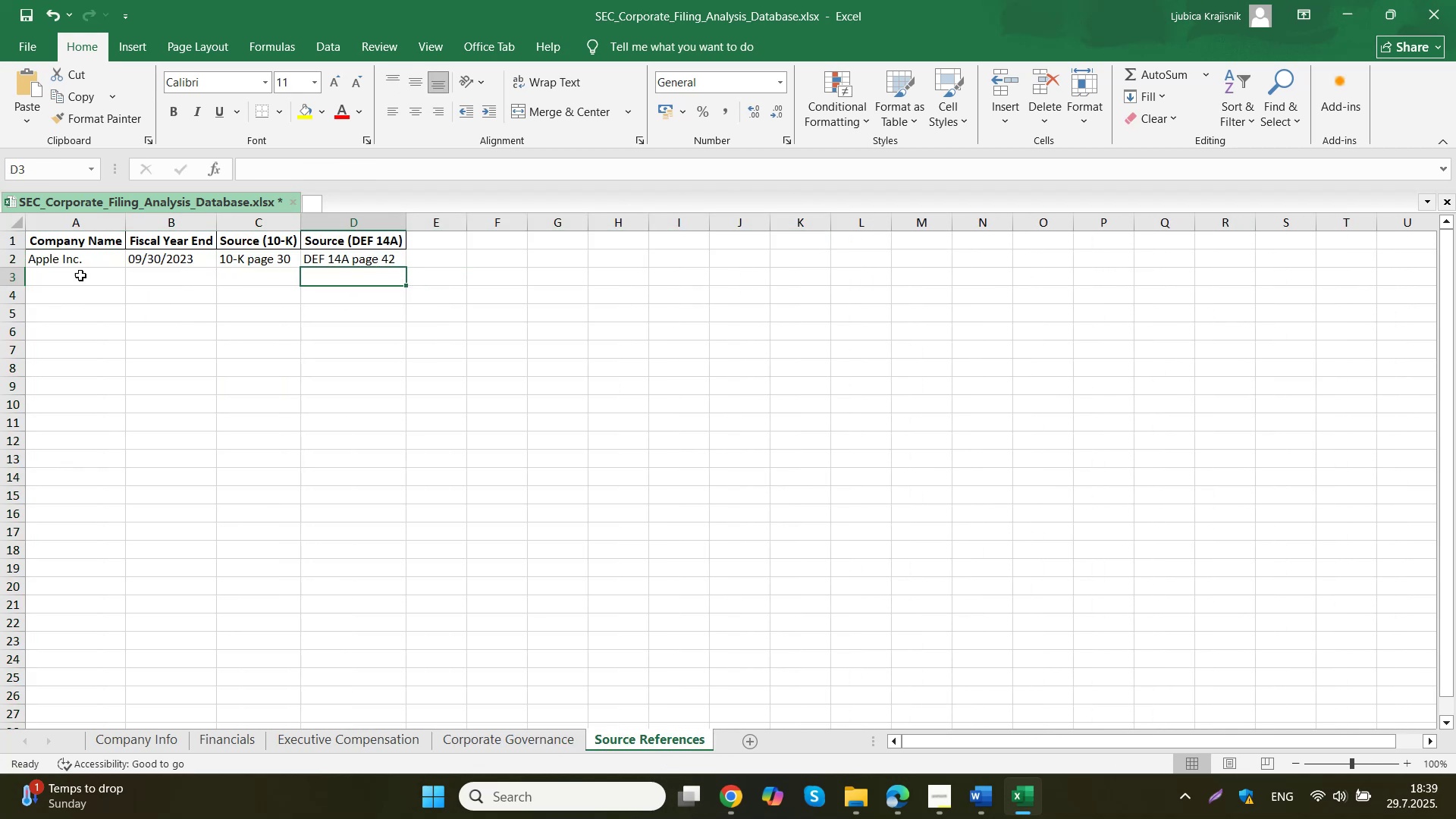 
left_click_drag(start_coordinate=[66, 266], to_coordinate=[366, 271])
 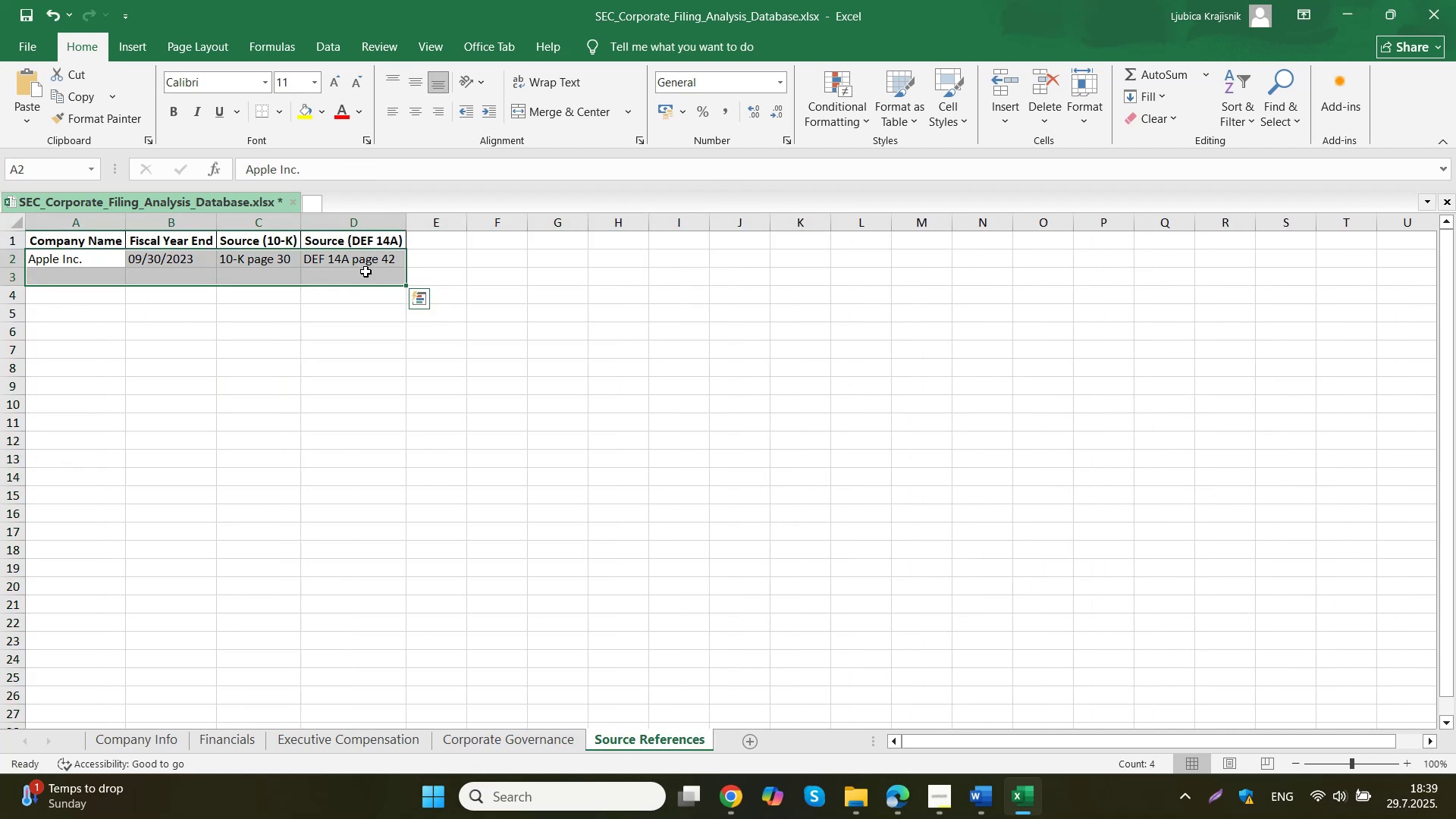 
key(Delete)
 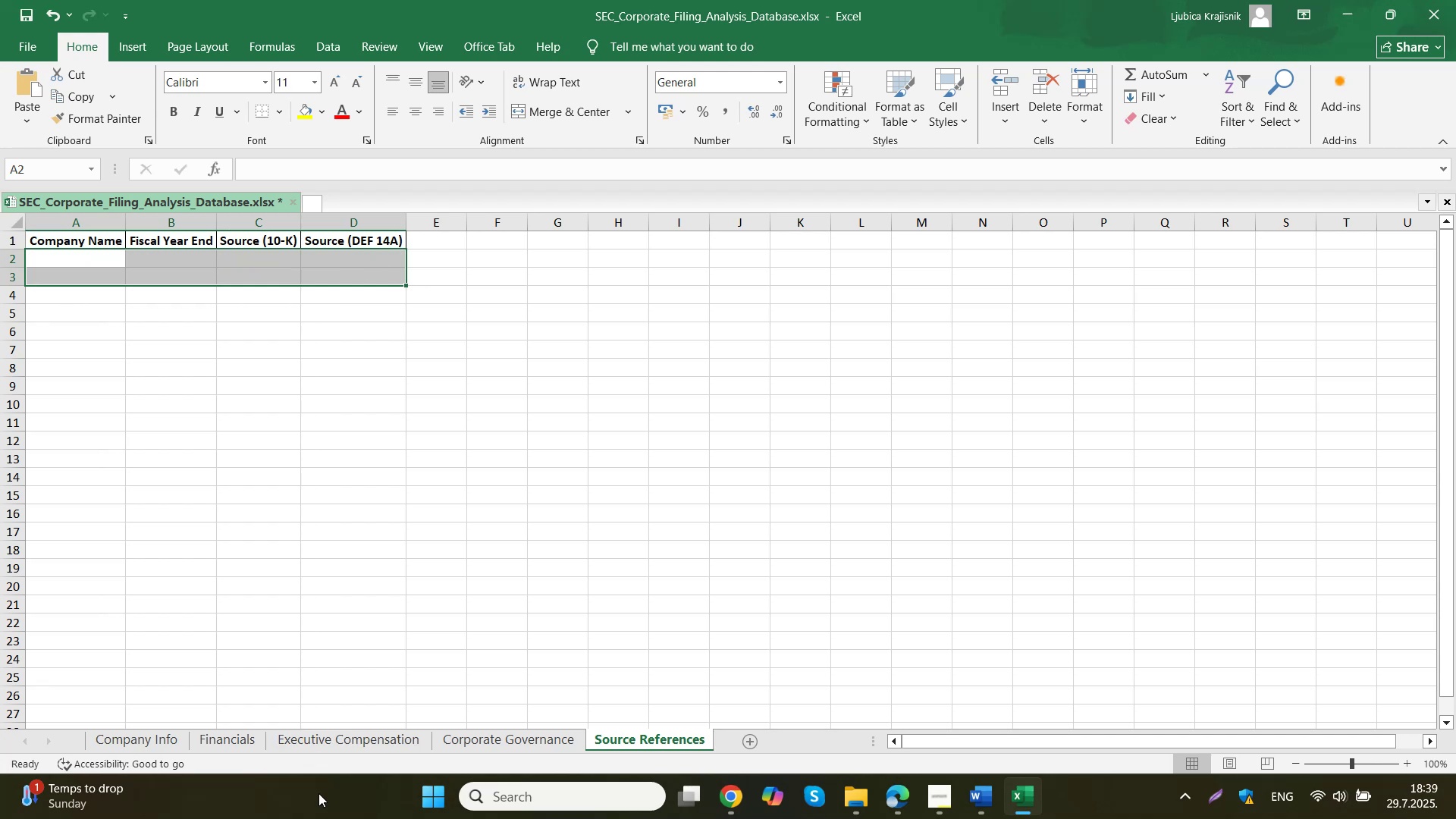 
left_click([369, 751])
 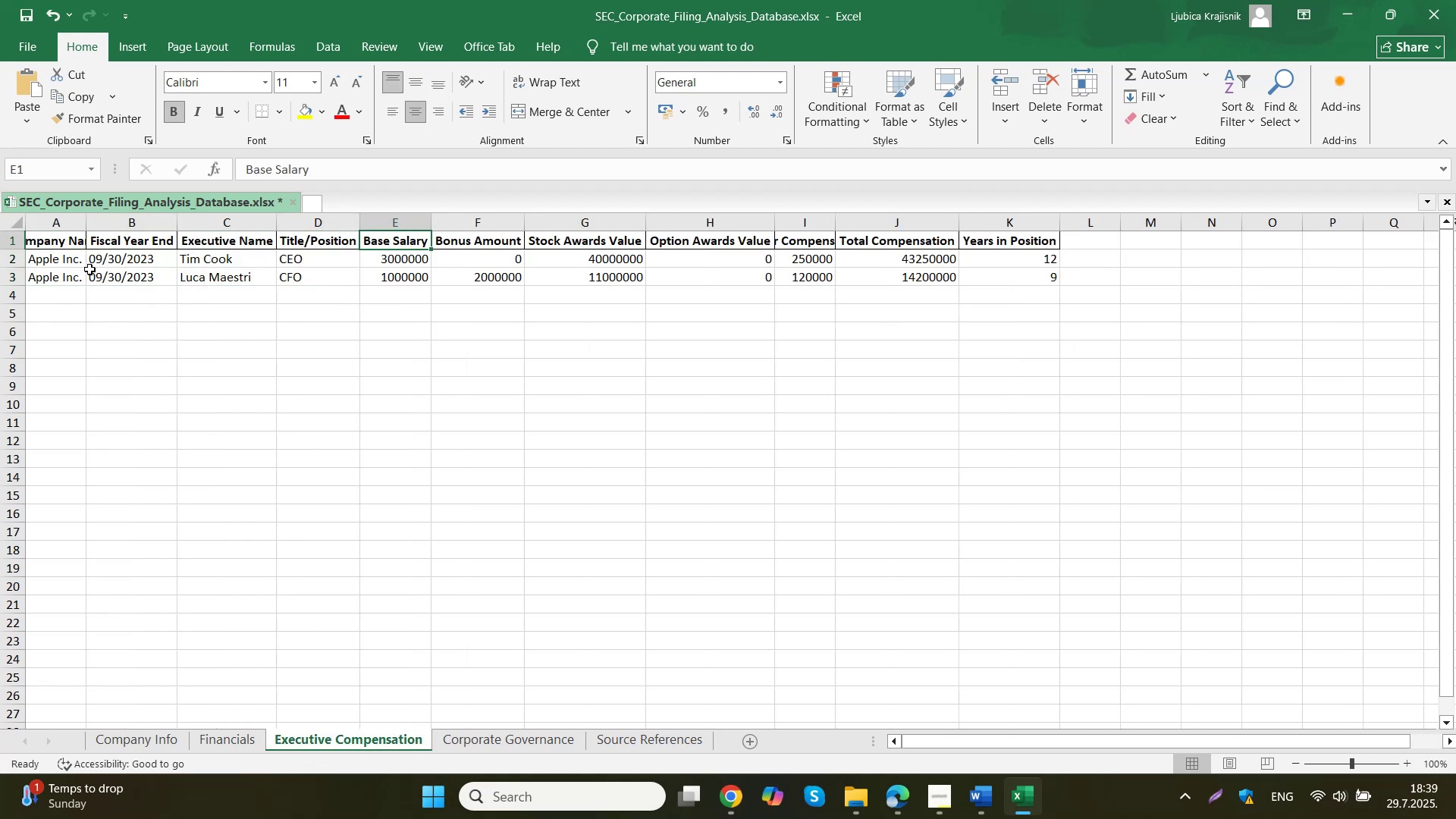 
left_click_drag(start_coordinate=[74, 263], to_coordinate=[990, 283])
 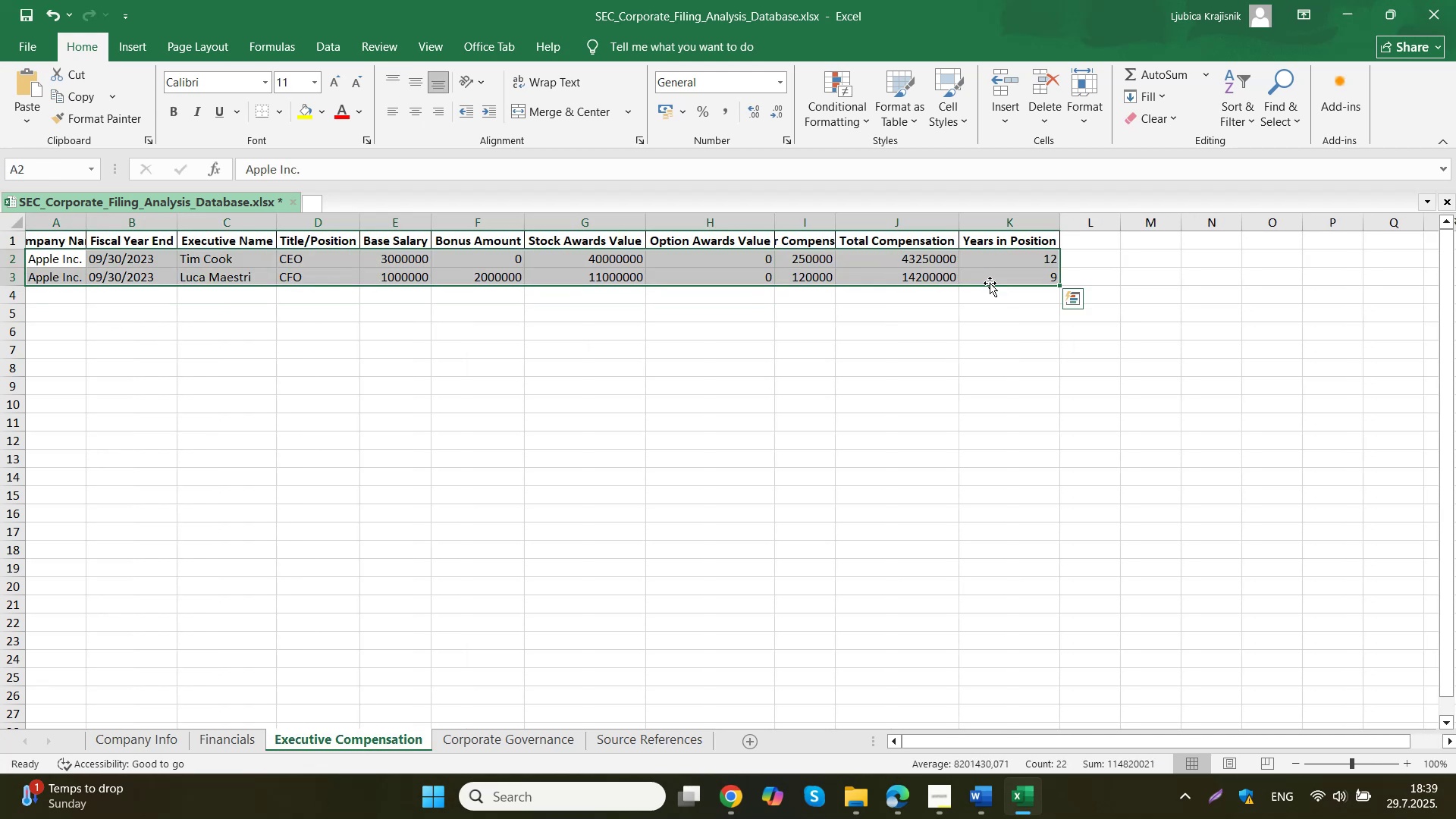 
key(Delete)
 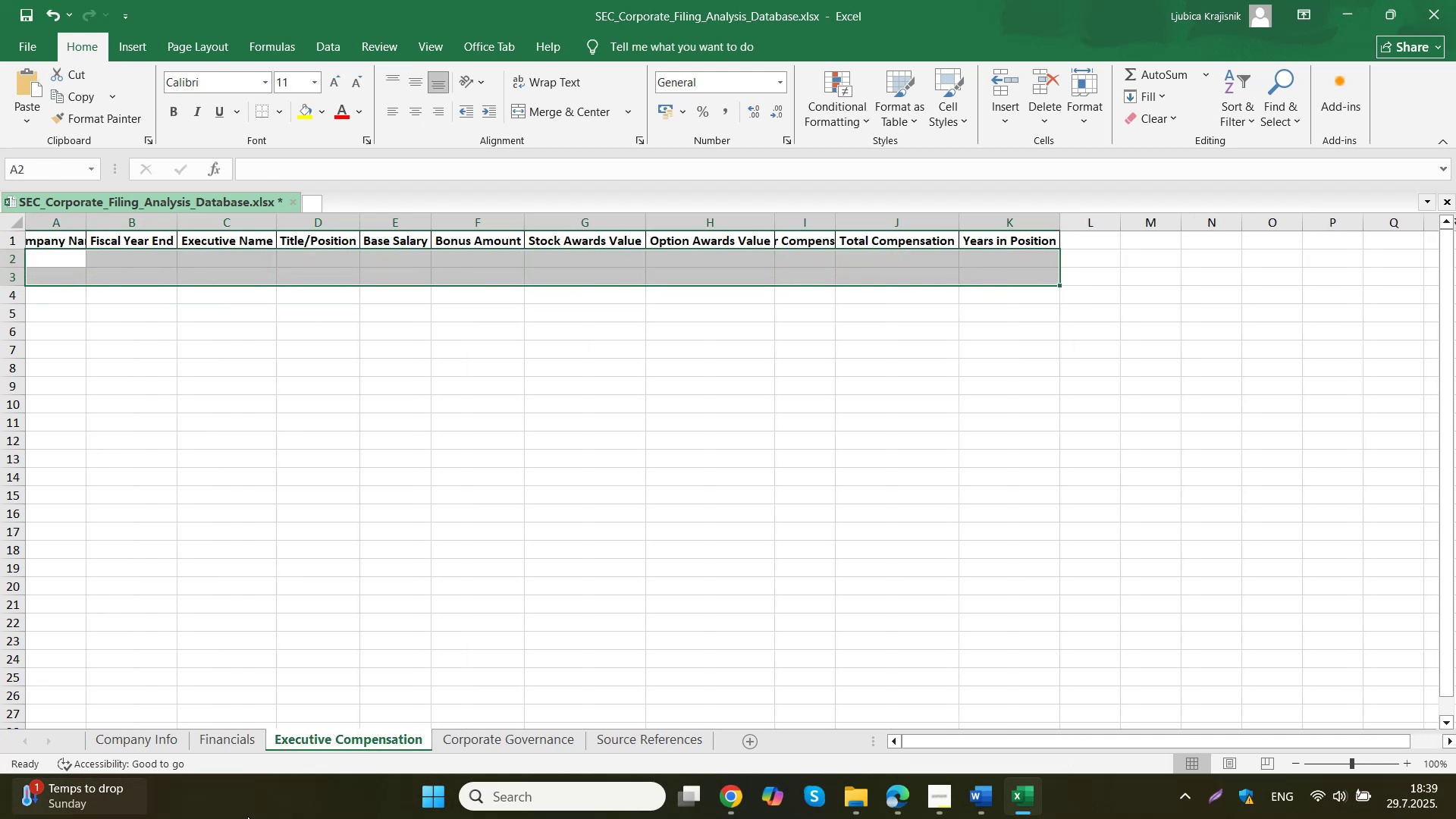 
left_click([227, 746])
 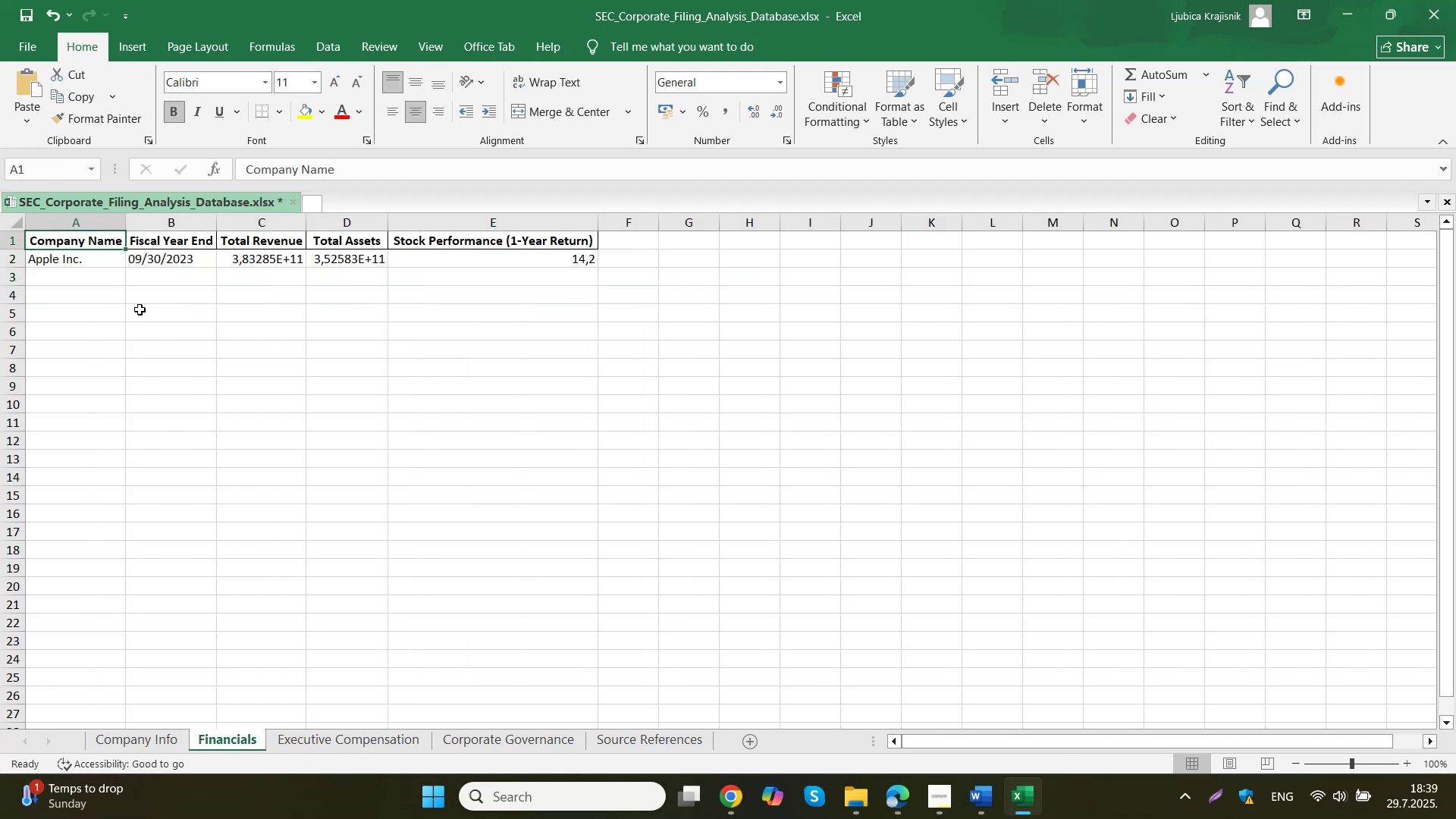 
left_click_drag(start_coordinate=[76, 261], to_coordinate=[323, 261])
 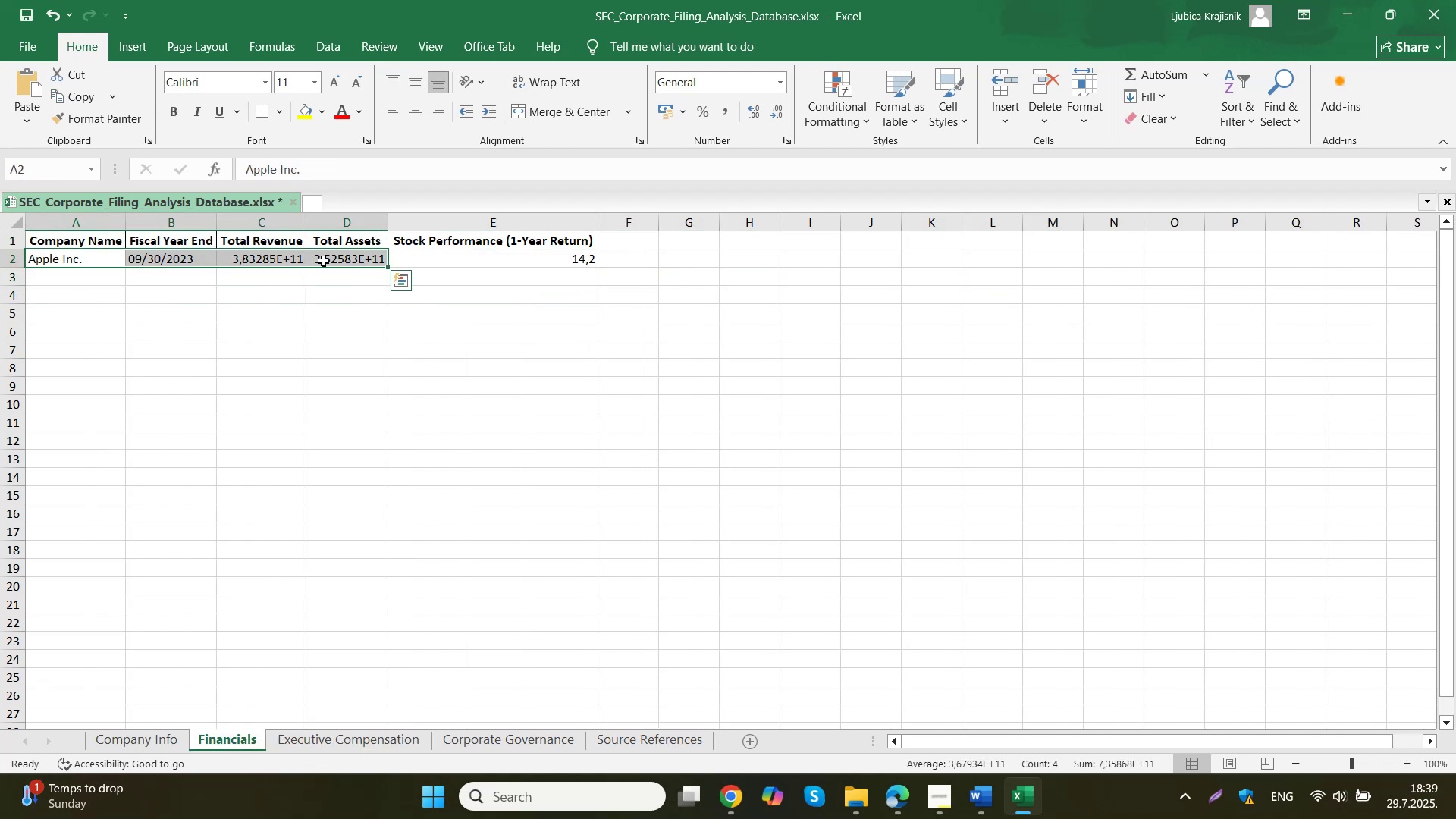 
key(Delete)
 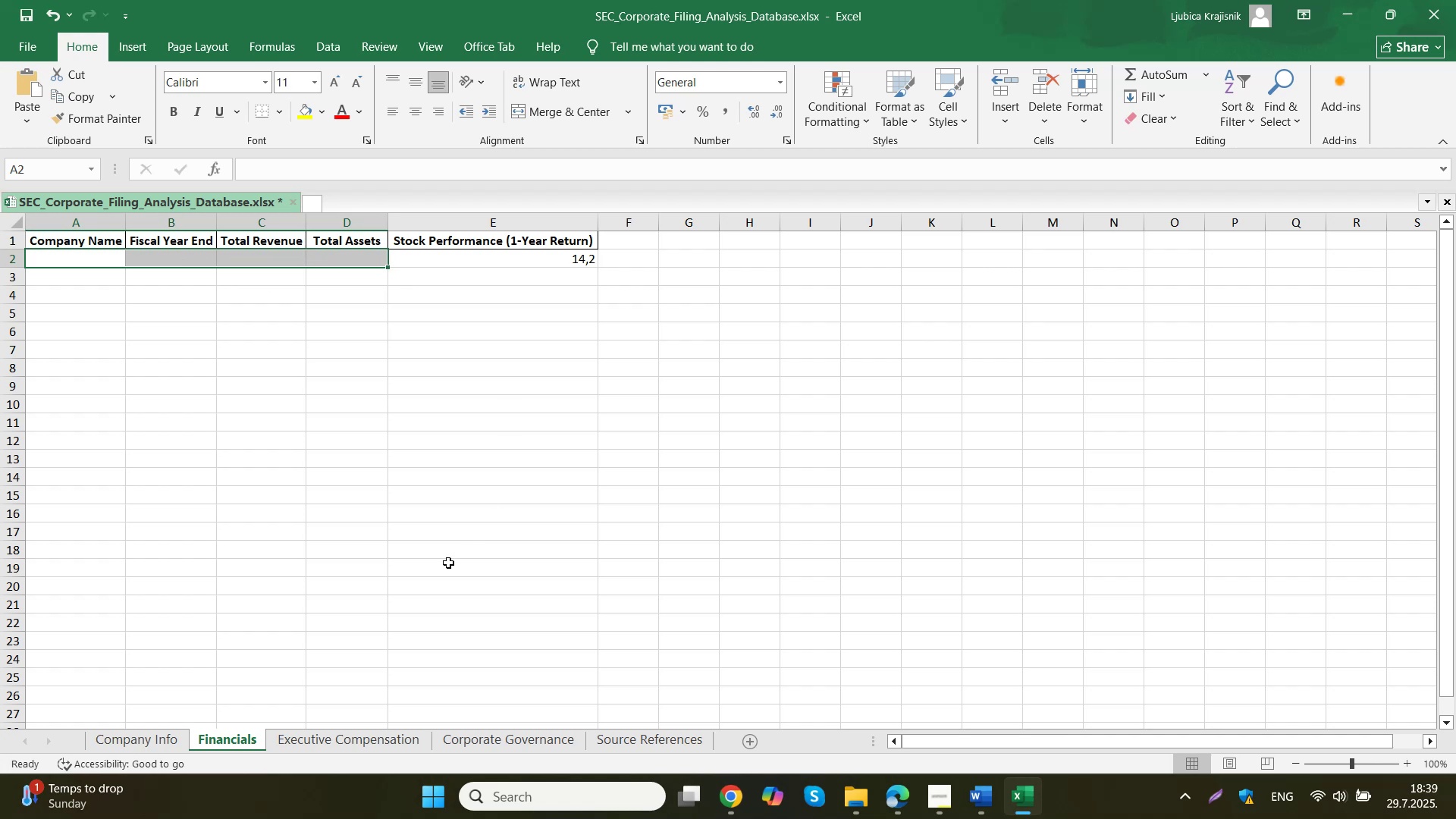 
left_click([156, 743])
 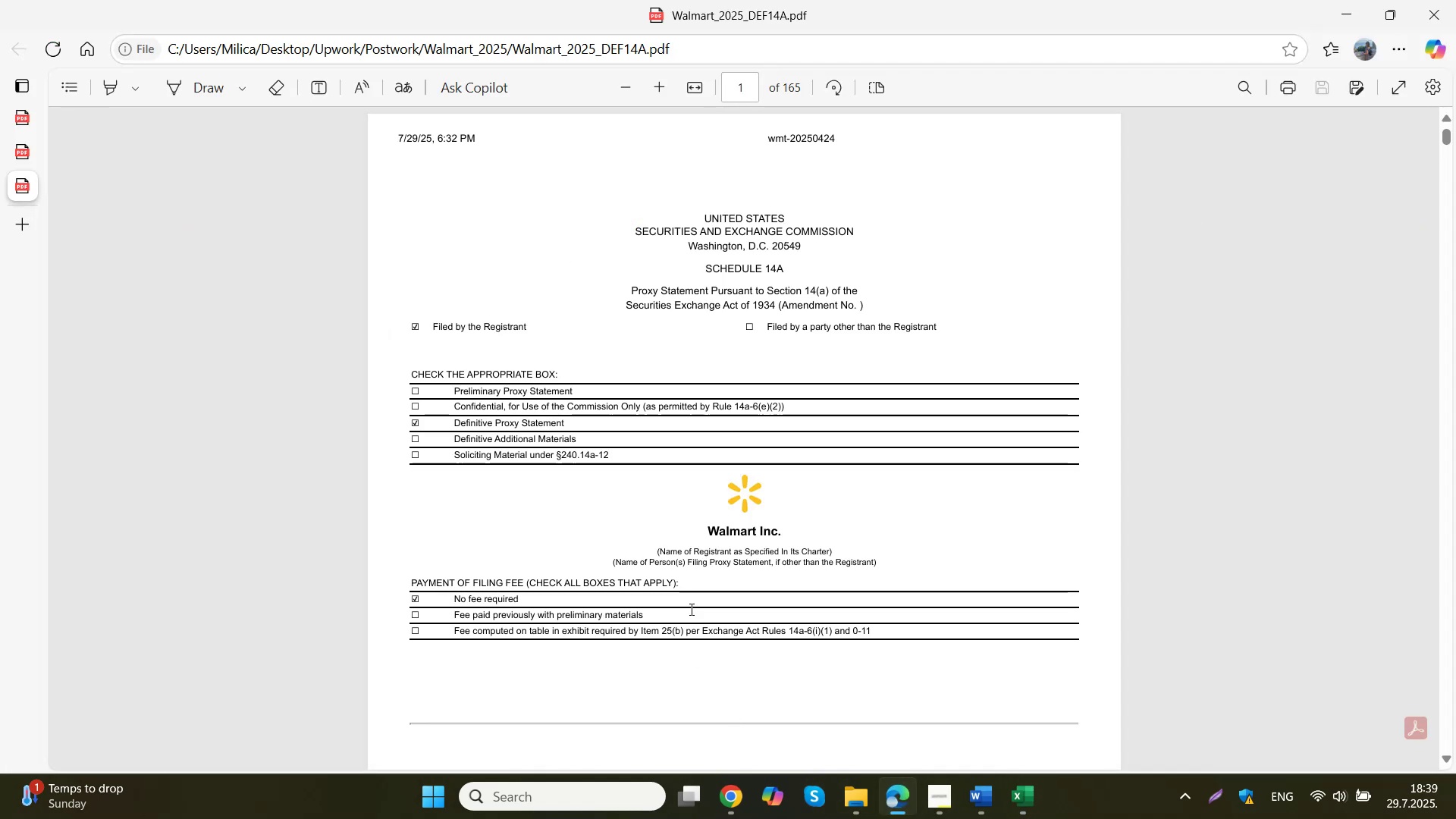 
left_click([27, 121])
 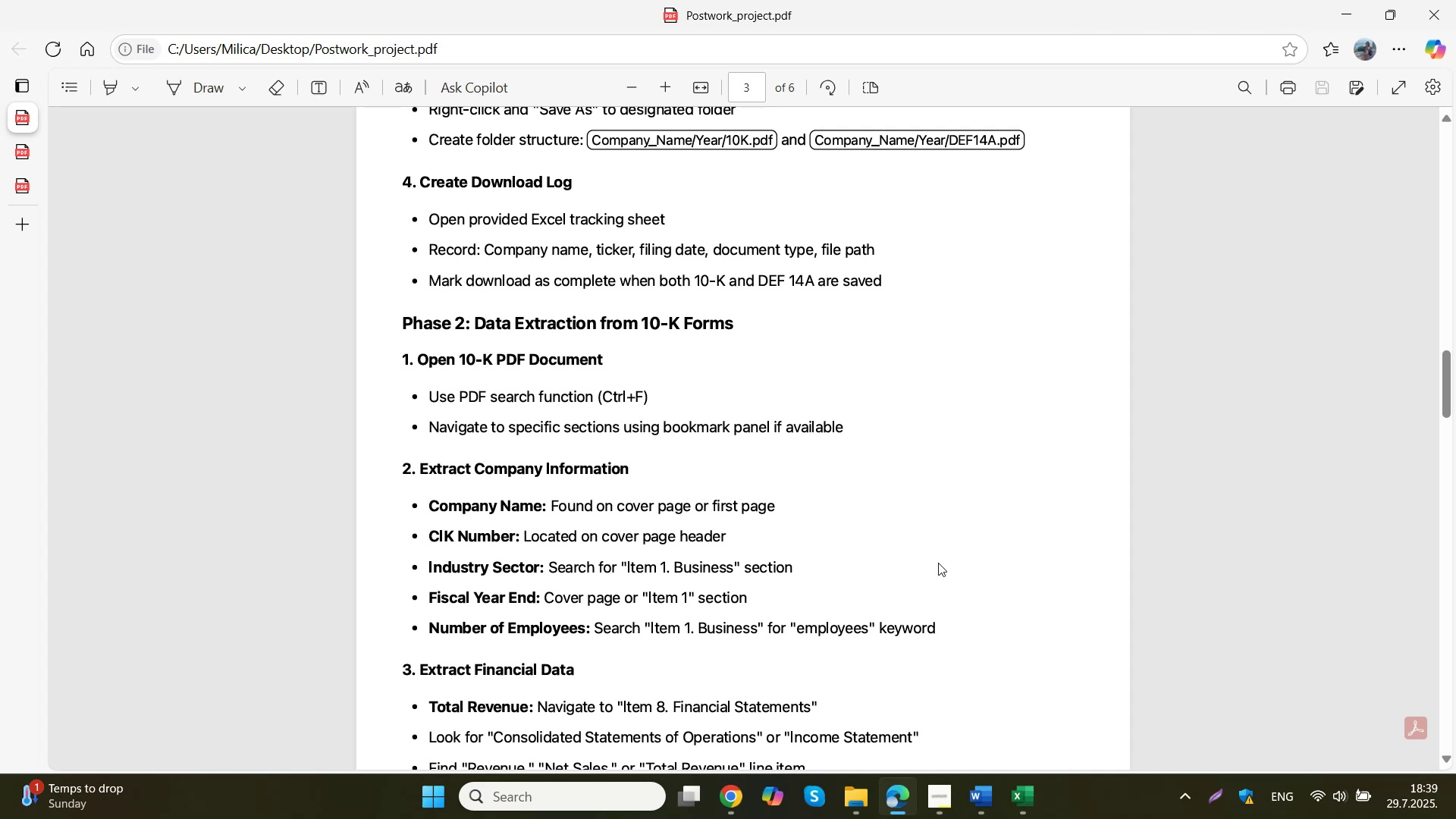 
wait(7.93)
 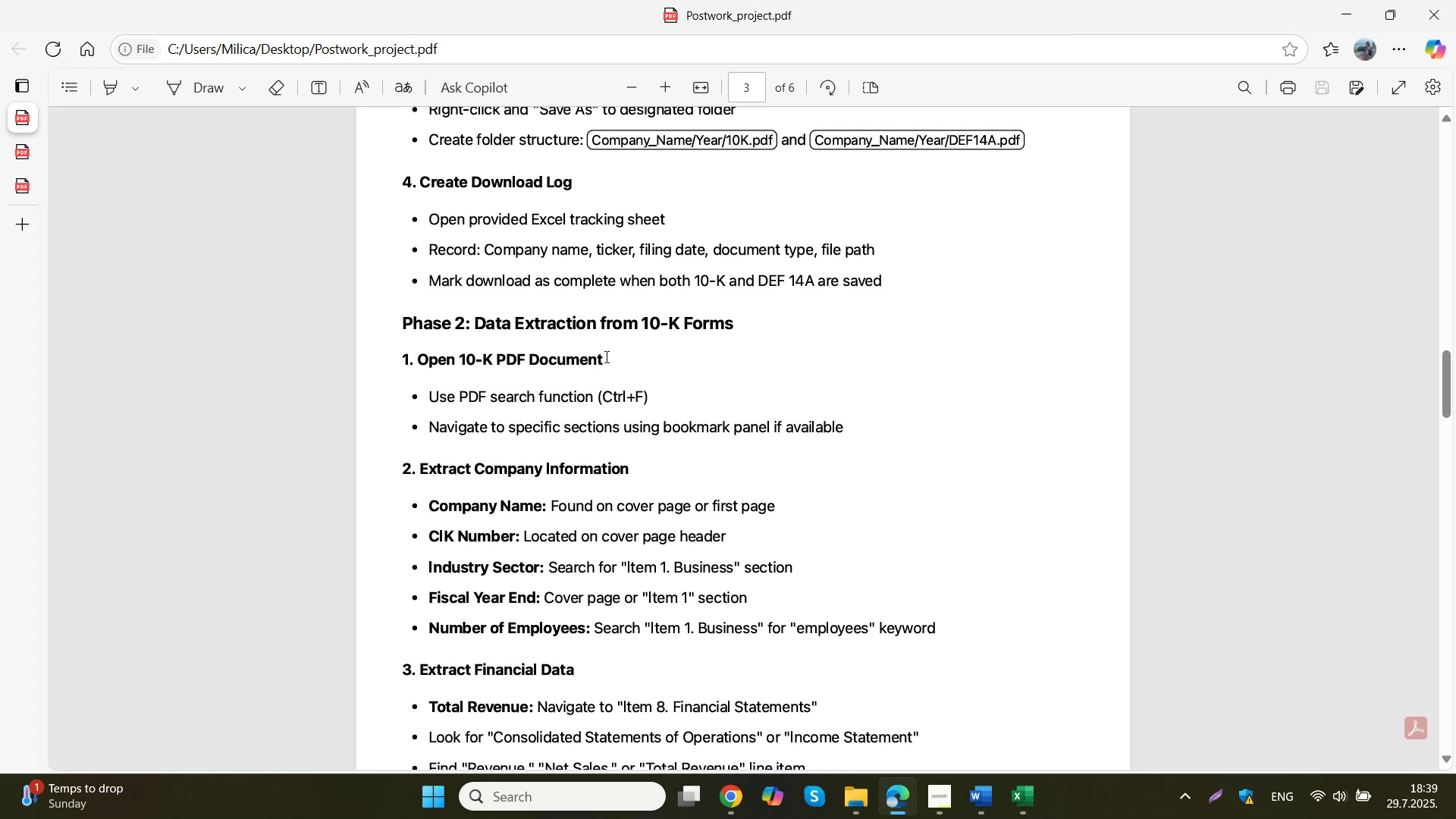 
left_click([30, 152])
 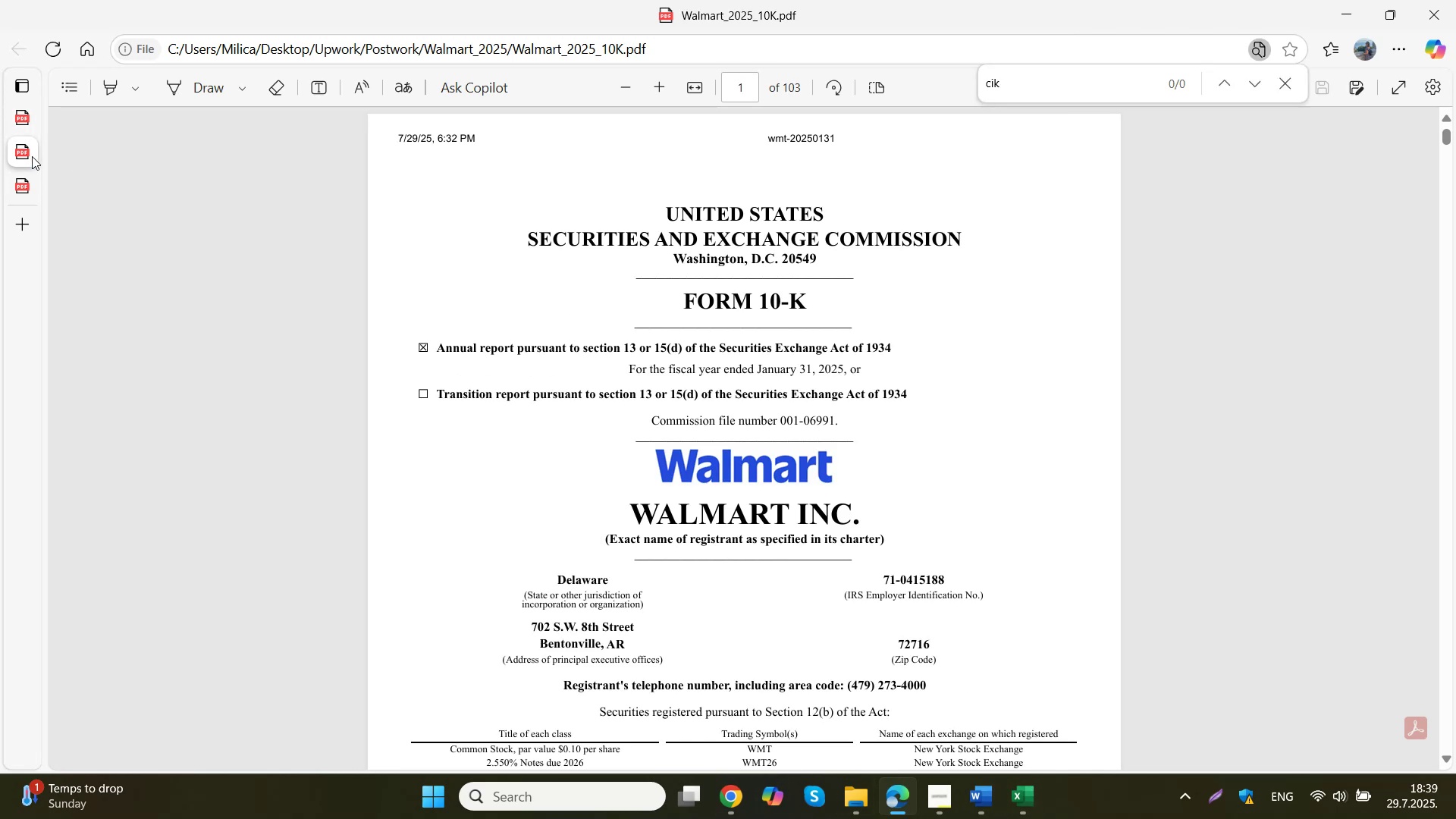 
left_click([618, 394])
 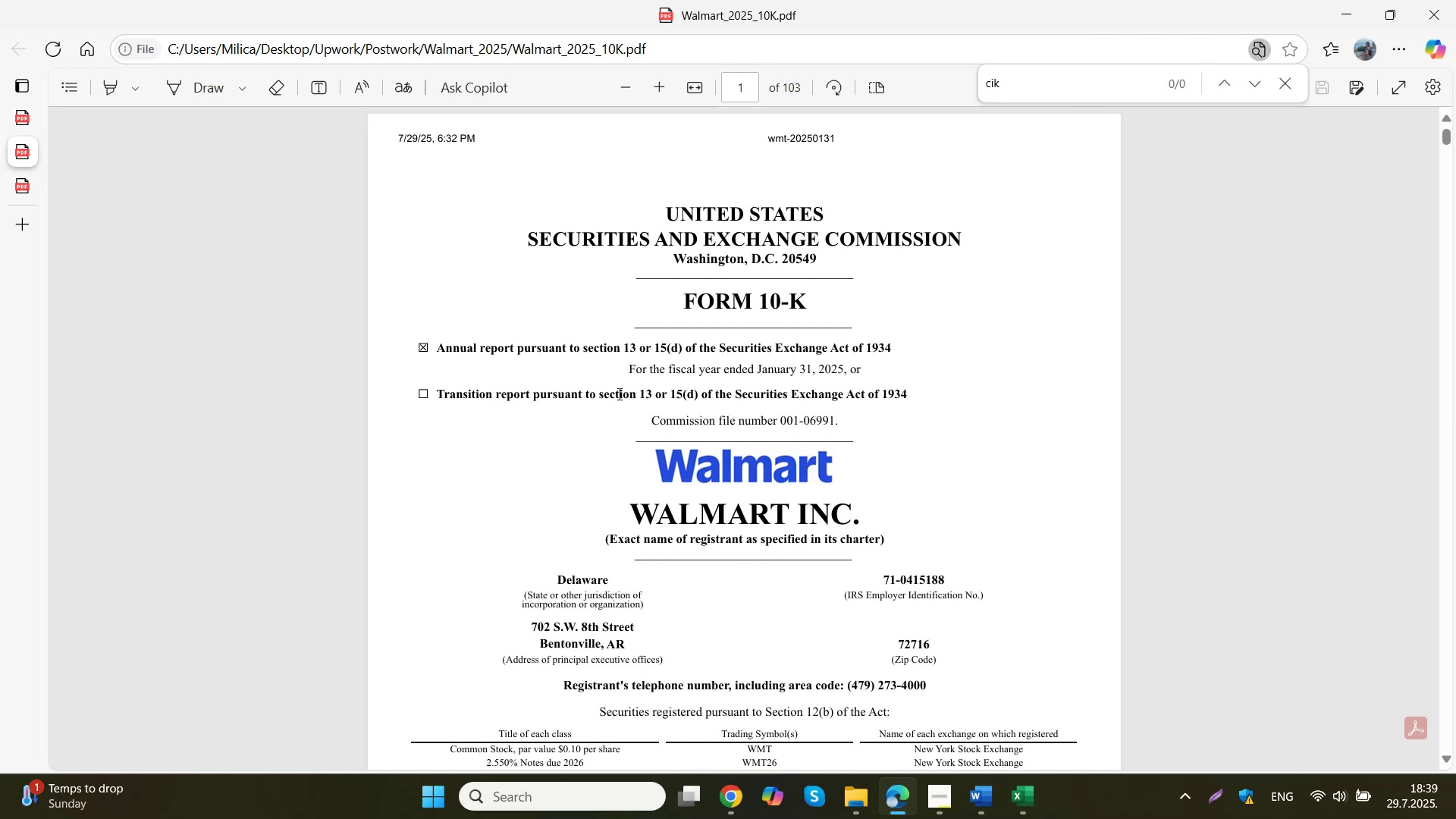 
key(Control+ControlLeft)
 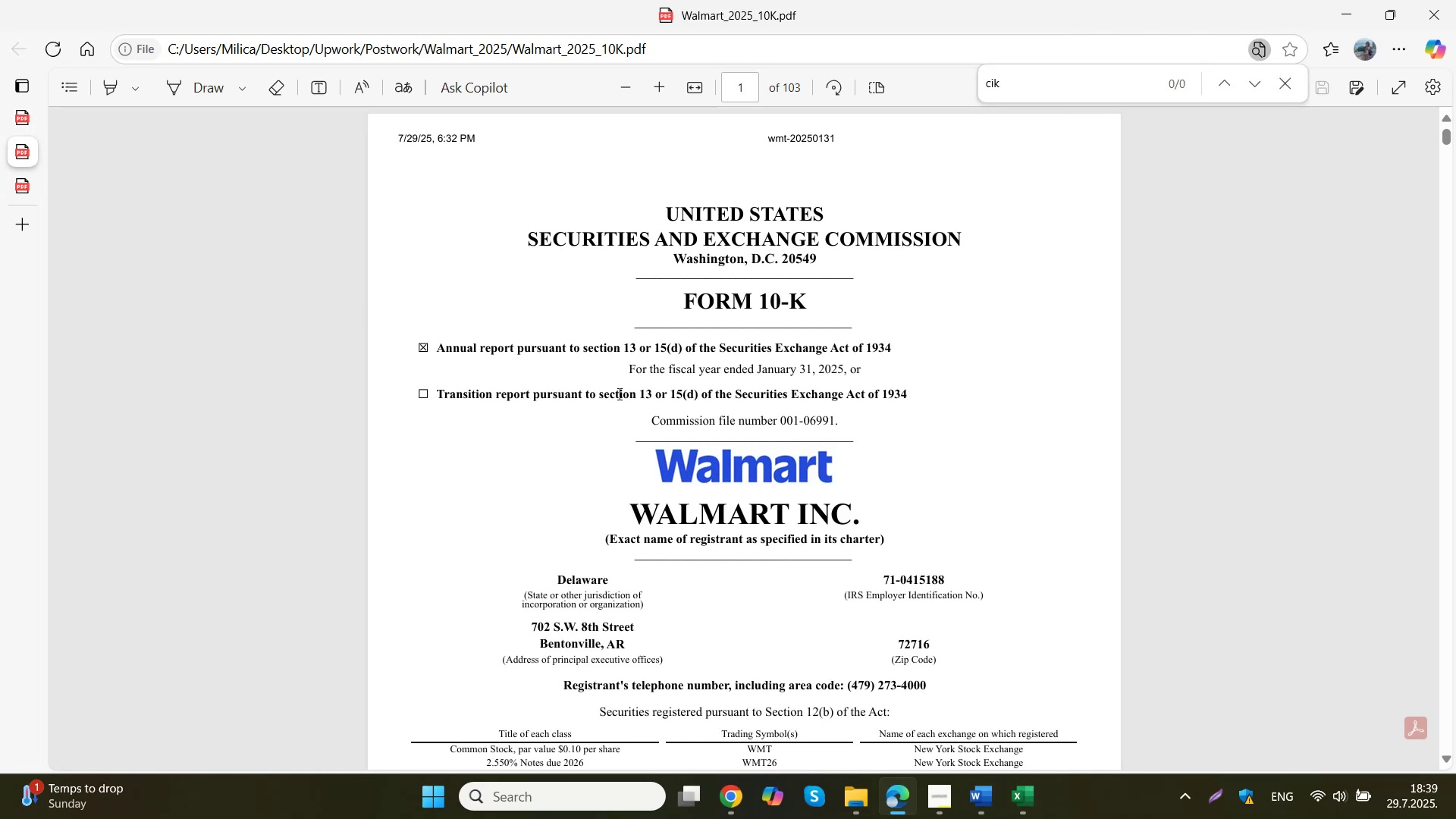 
key(Control+F)
 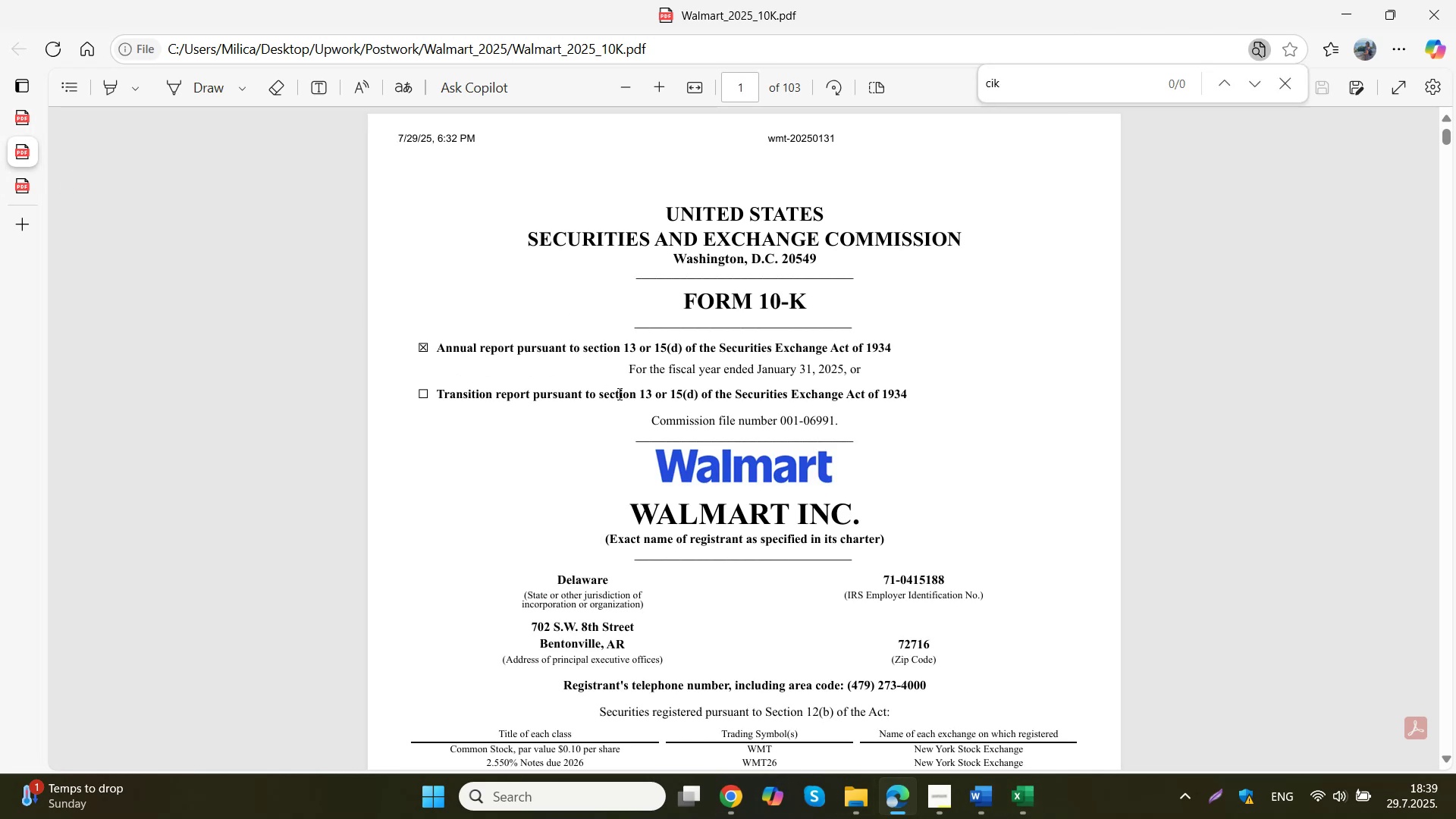 
type(f)
key(Backspace)
type(buss)
key(Backspace)
 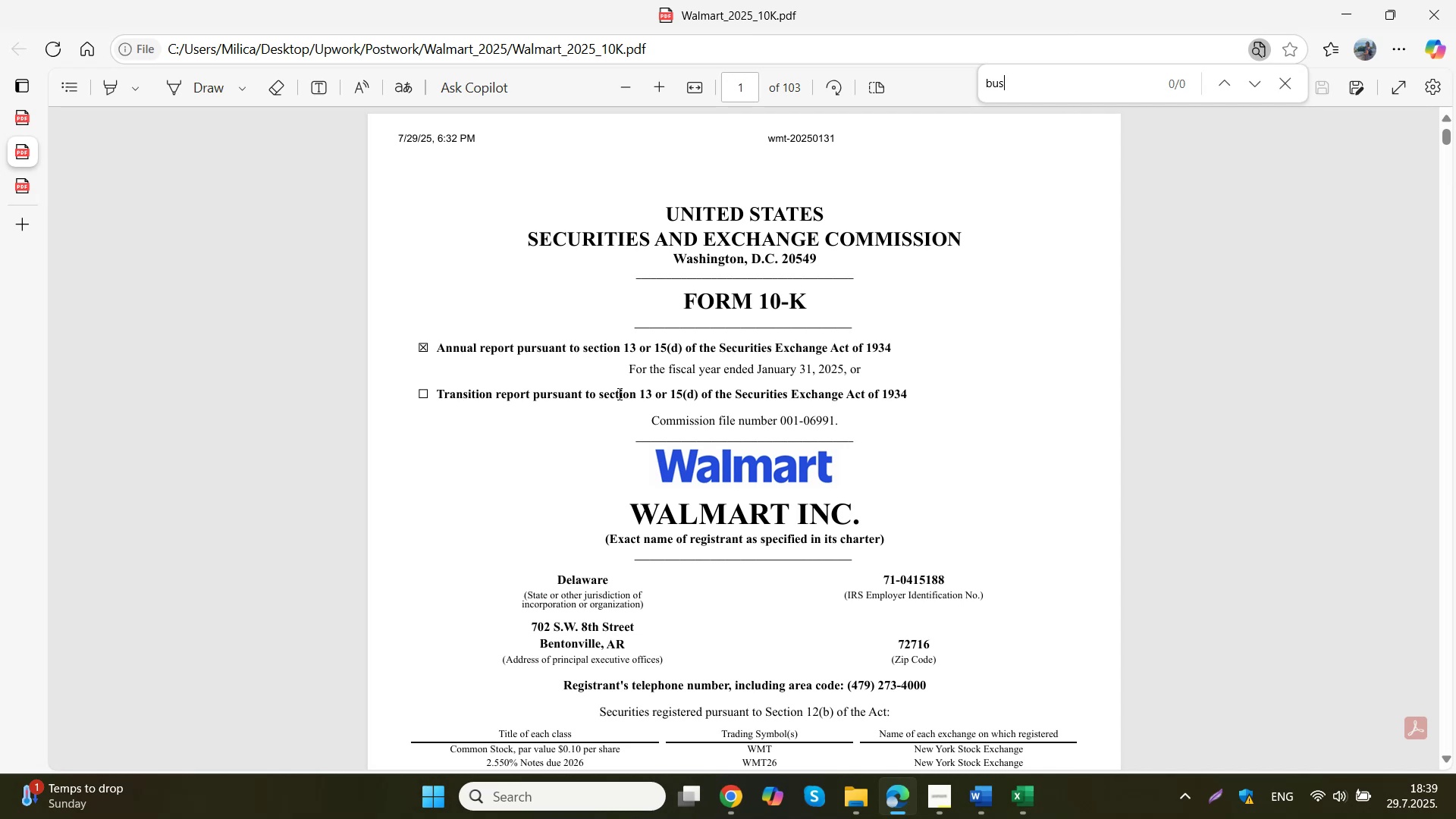 
left_click([596, 422])
 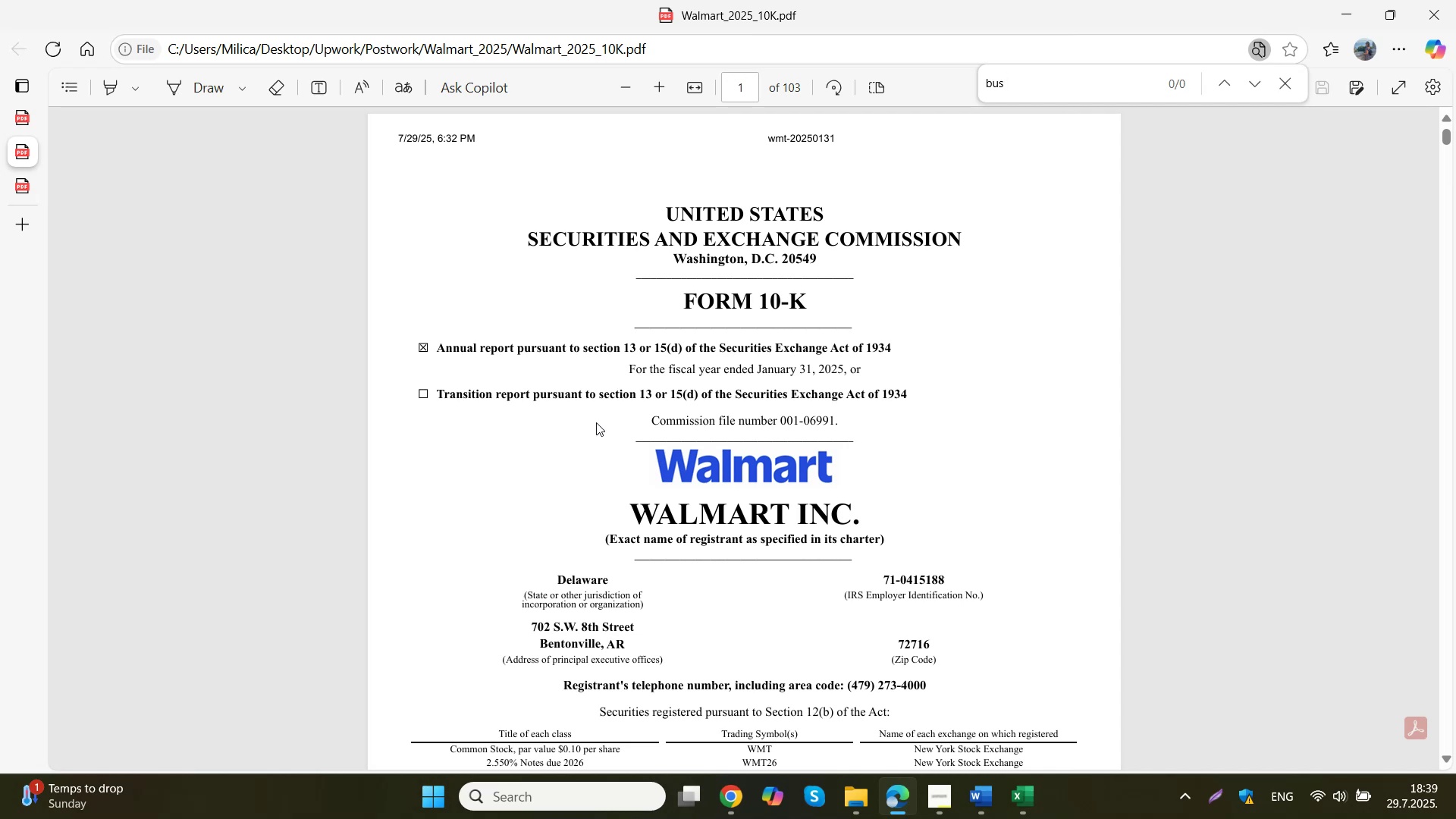 
scroll: coordinate [609, 416], scroll_direction: down, amount: 4.0
 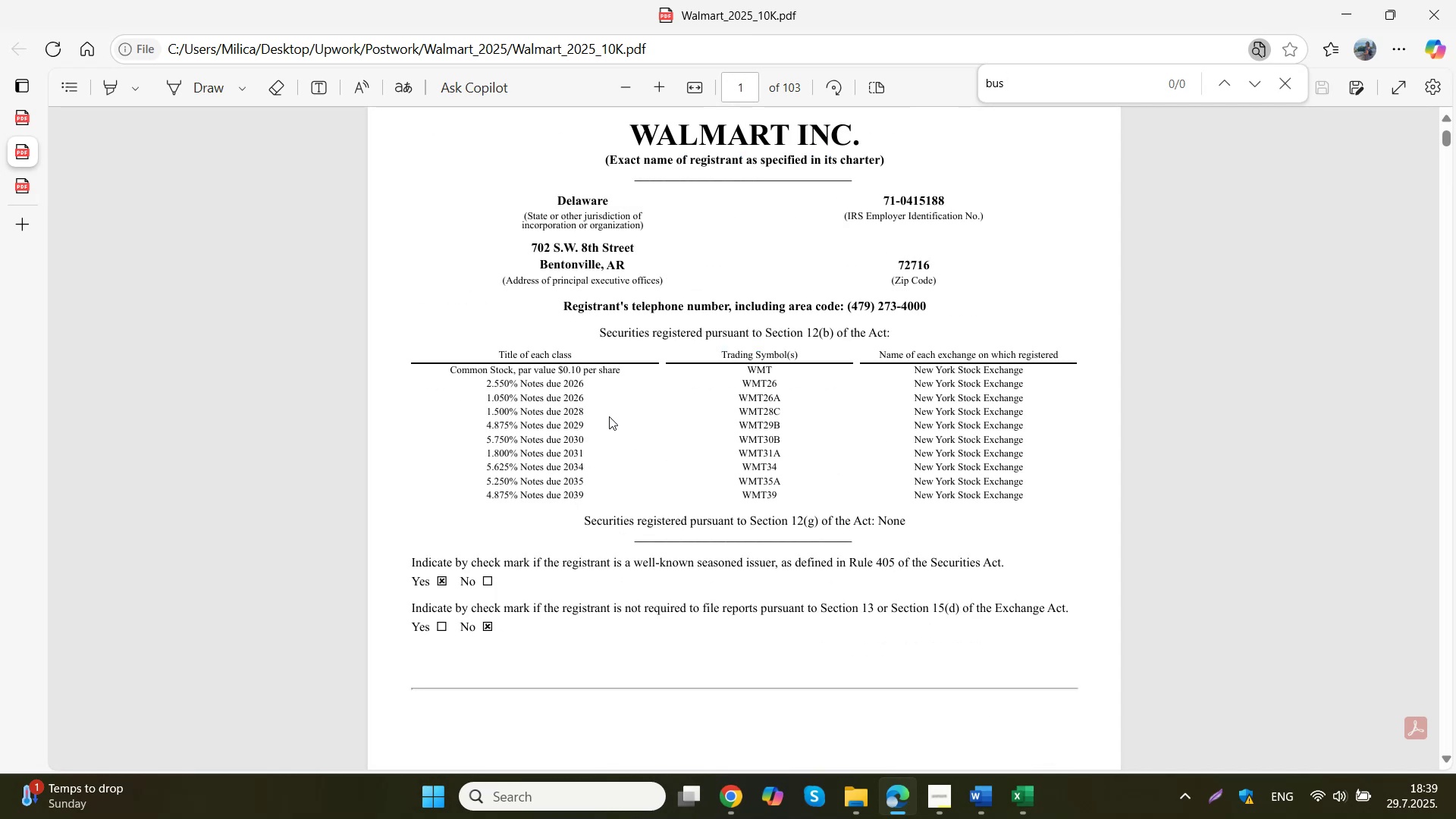 
scroll: coordinate [609, 416], scroll_direction: up, amount: 7.0
 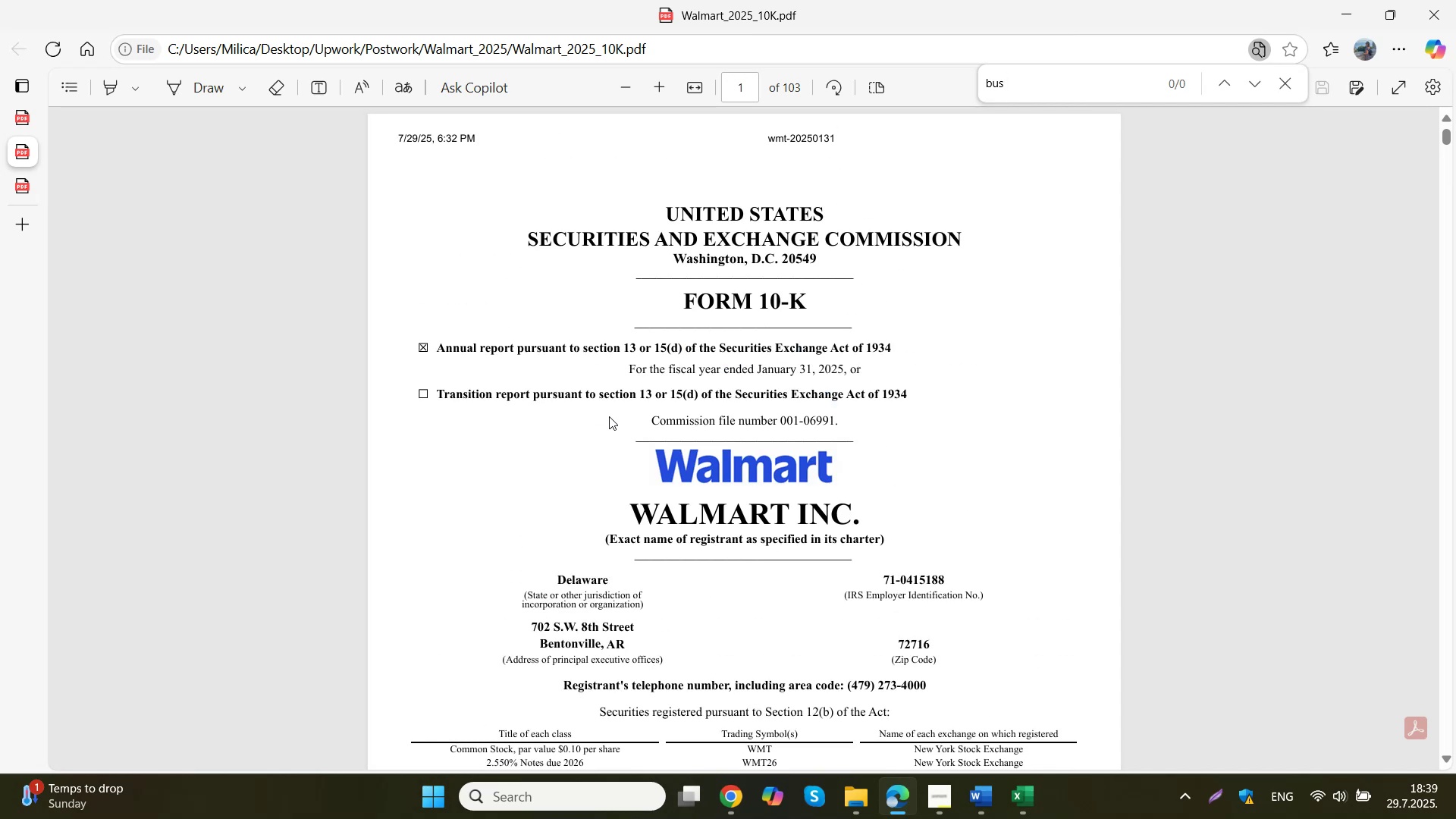 
key(Backspace)
type(wa)
 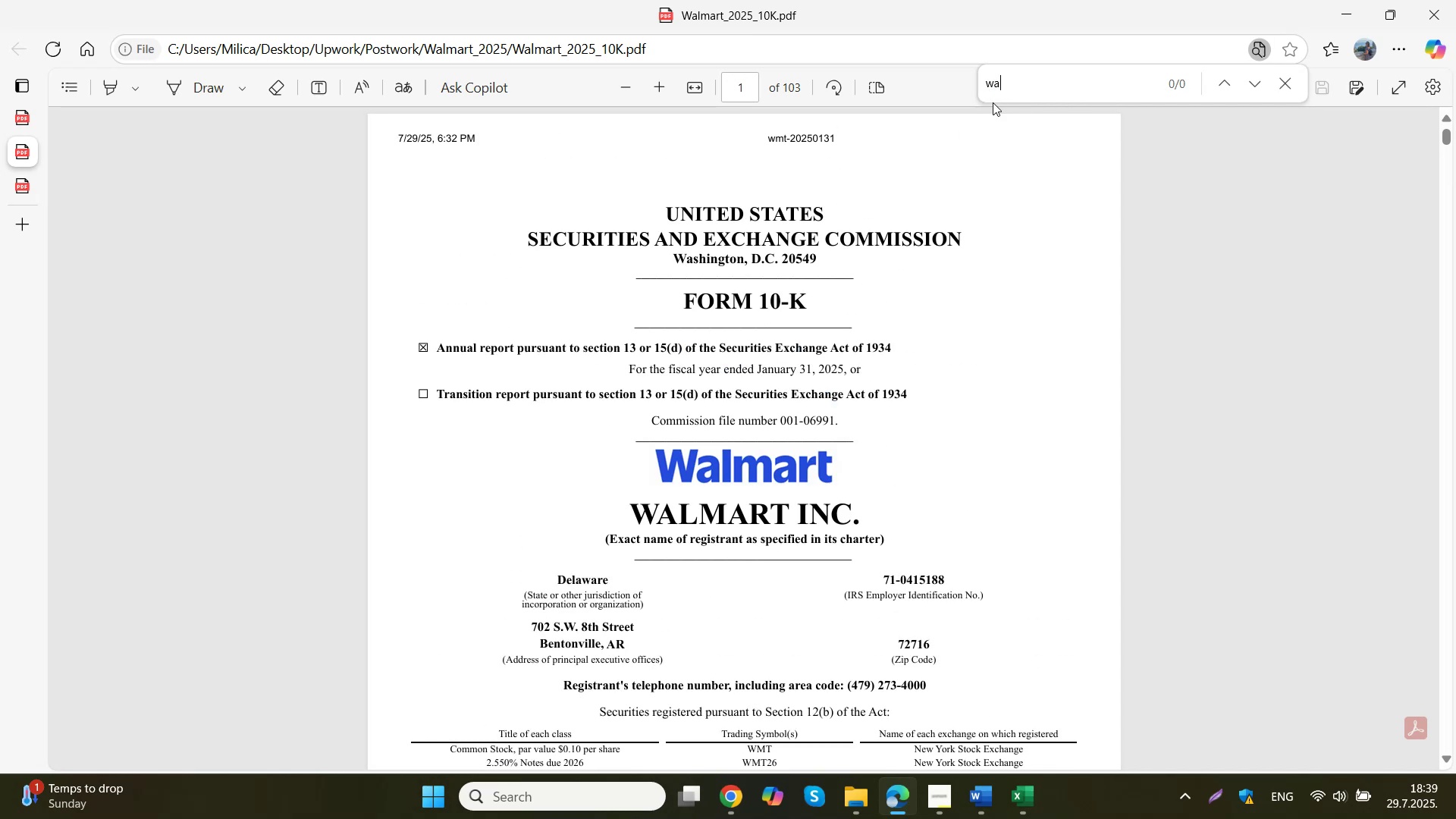 
left_click_drag(start_coordinate=[1021, 94], to_coordinate=[988, 93])
 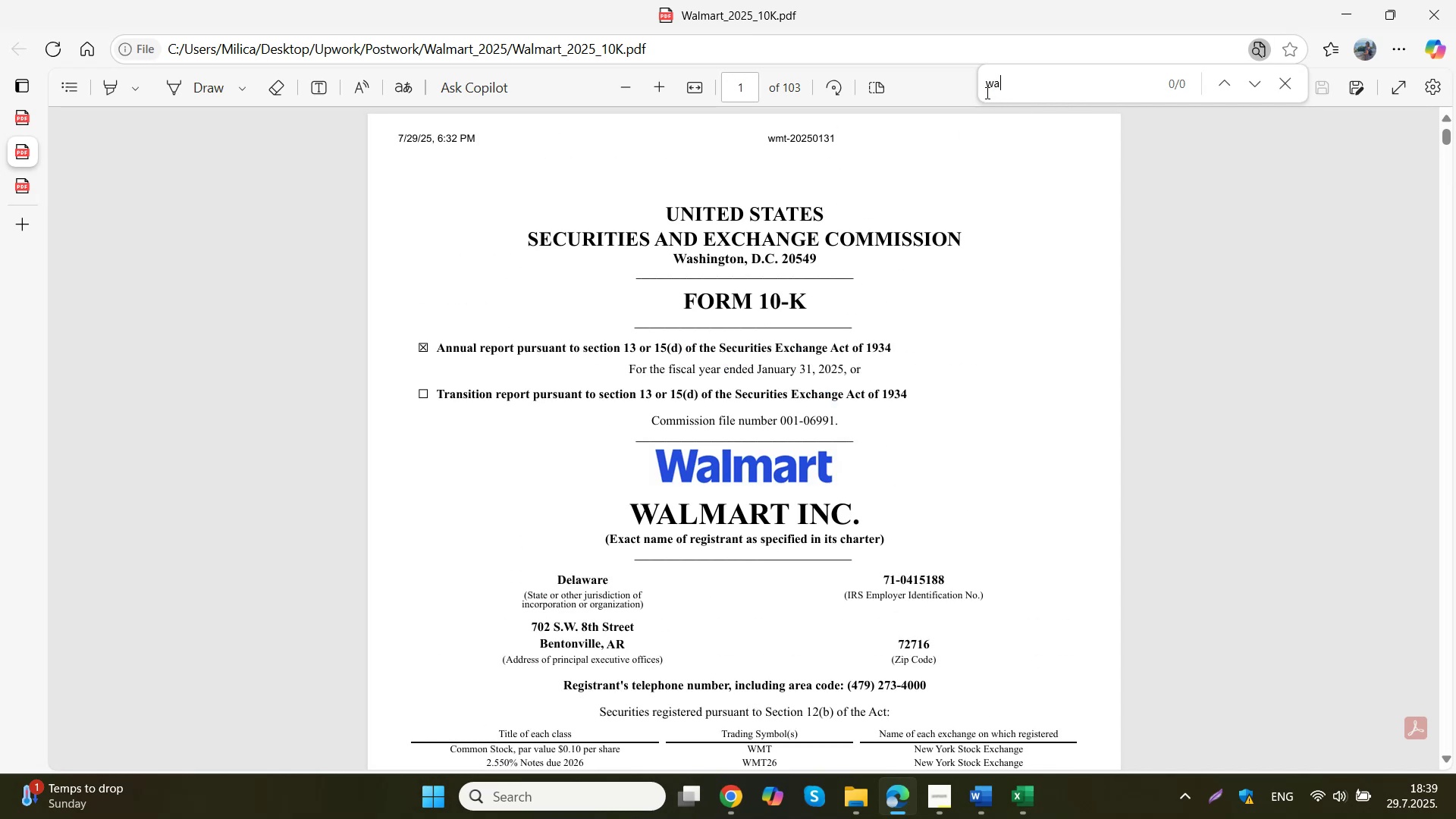 
left_click([998, 207])
 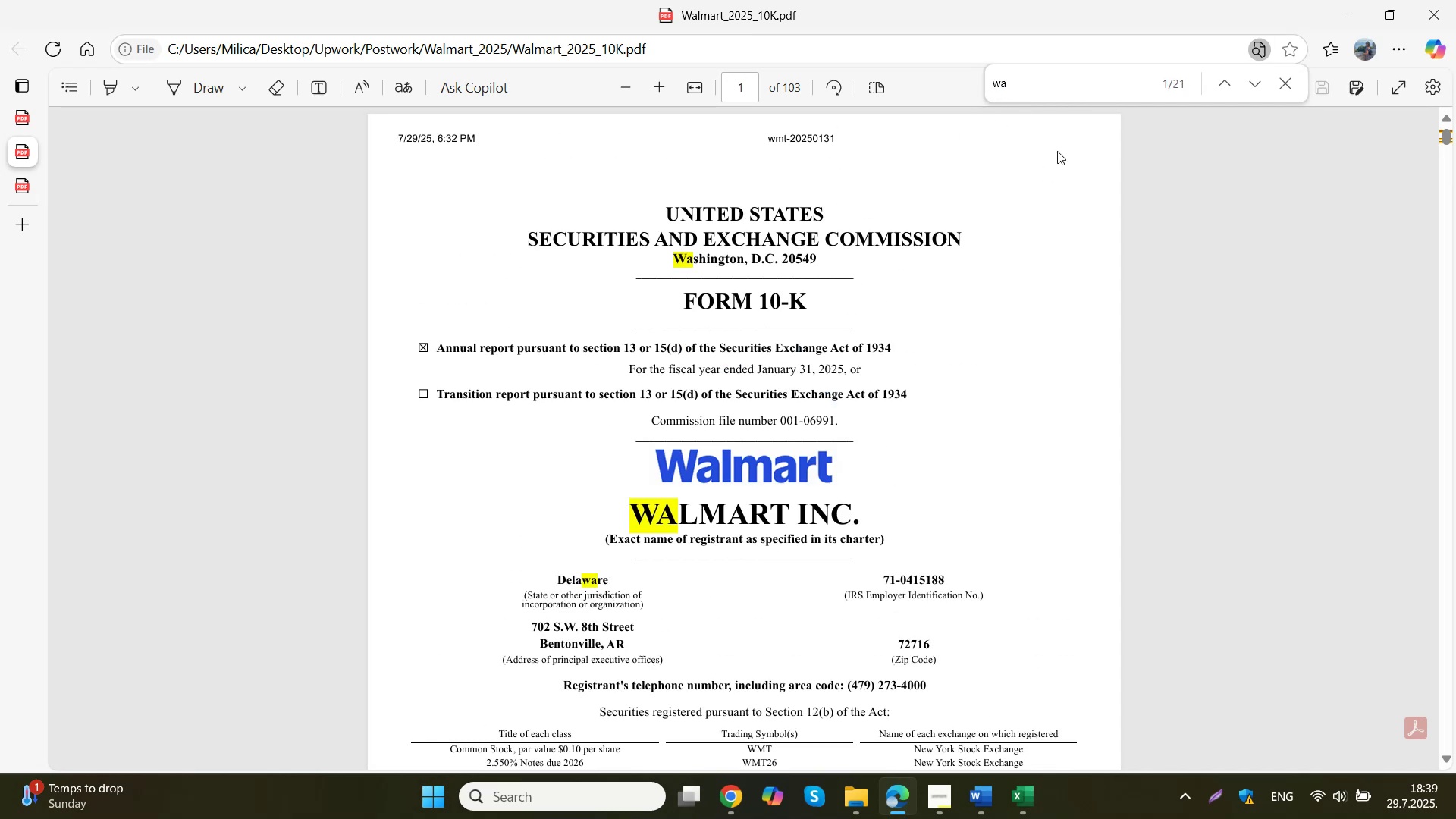 
left_click([1040, 93])
 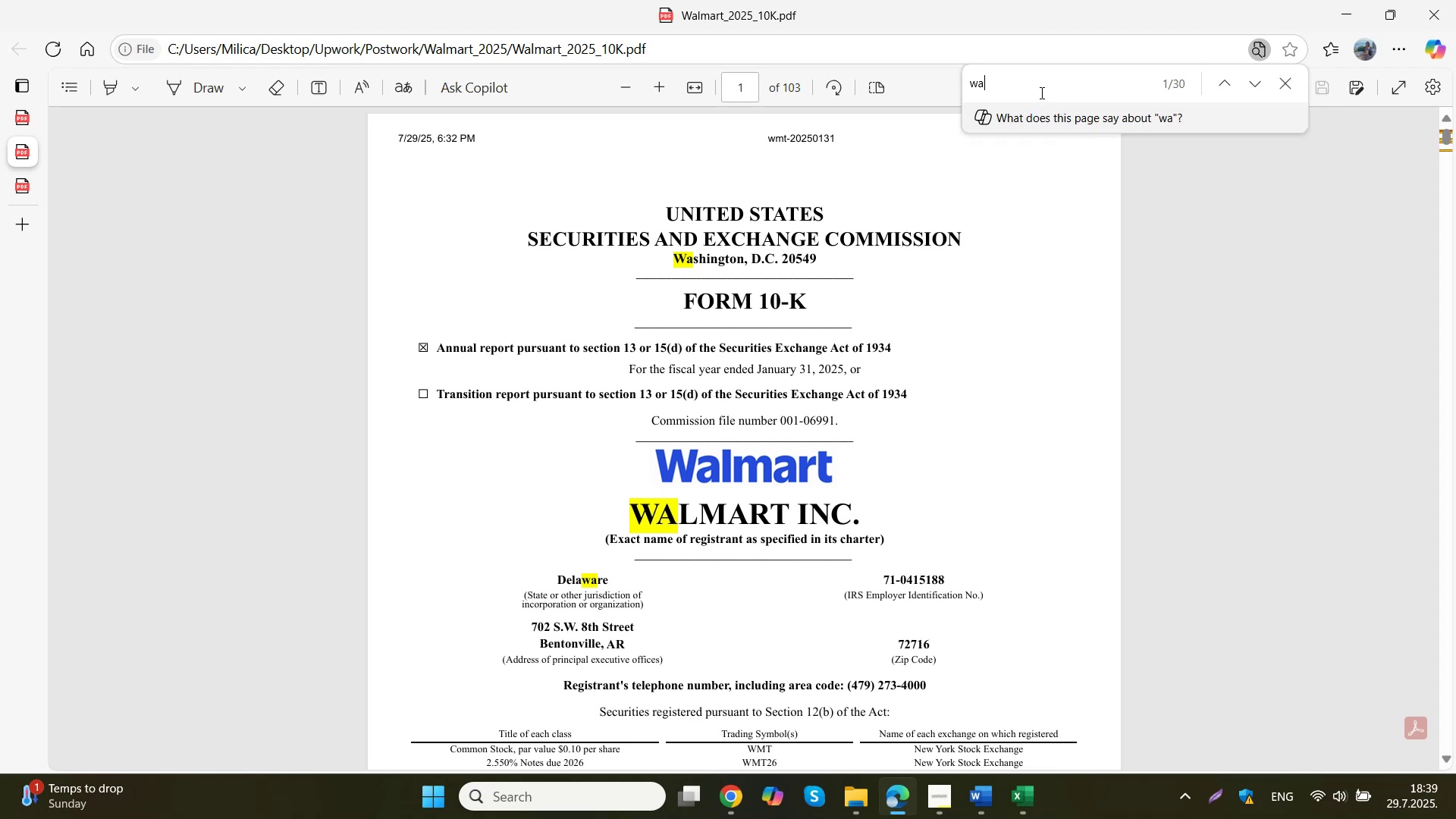 
key(Backspace)
key(Backspace)
type(bu)
key(Backspace)
key(Backspace)
key(Backspace)
 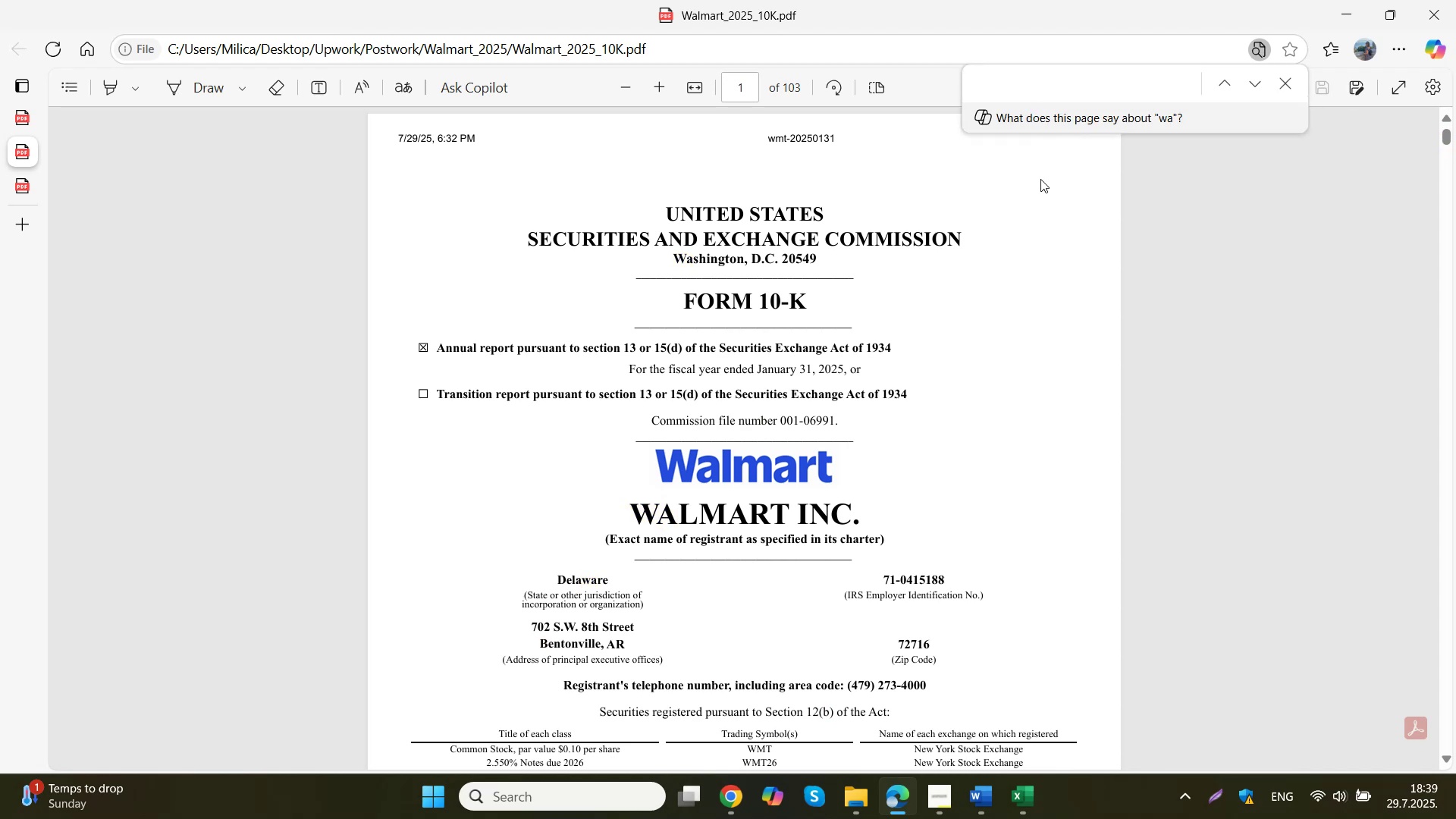 
scroll: coordinate [928, 352], scroll_direction: down, amount: 9.0
 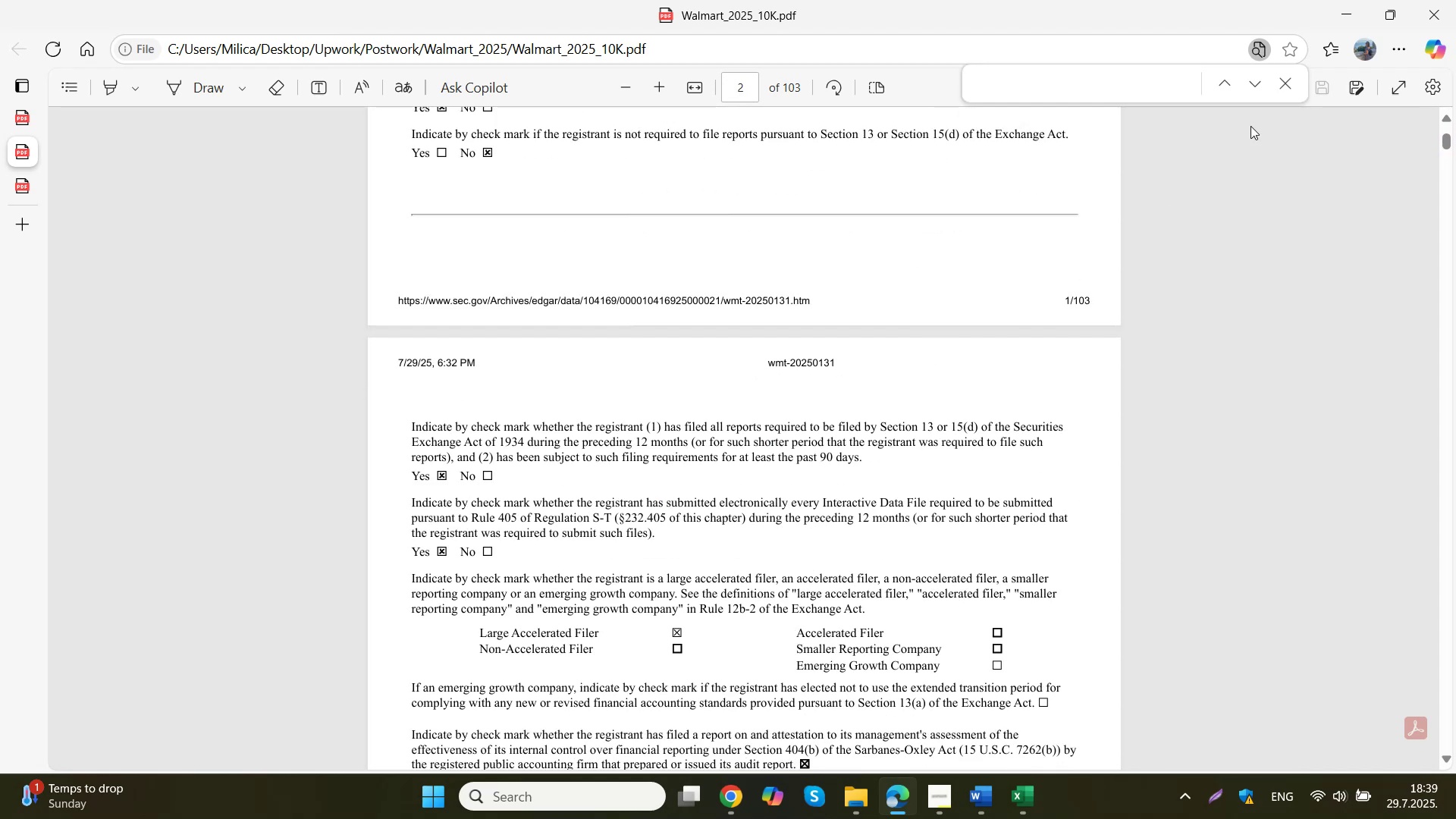 
left_click([1291, 77])
 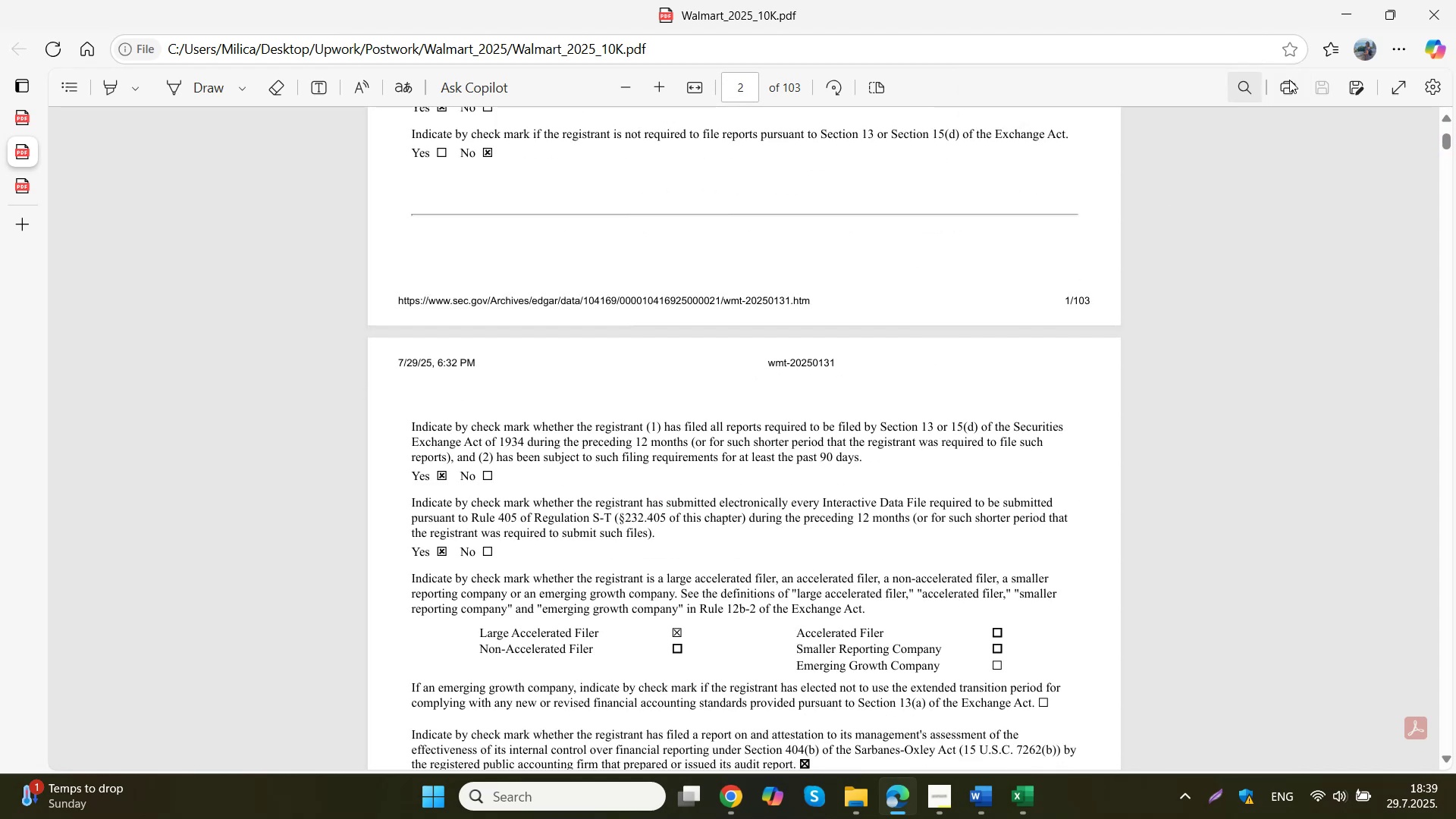 
scroll: coordinate [896, 364], scroll_direction: down, amount: 15.0
 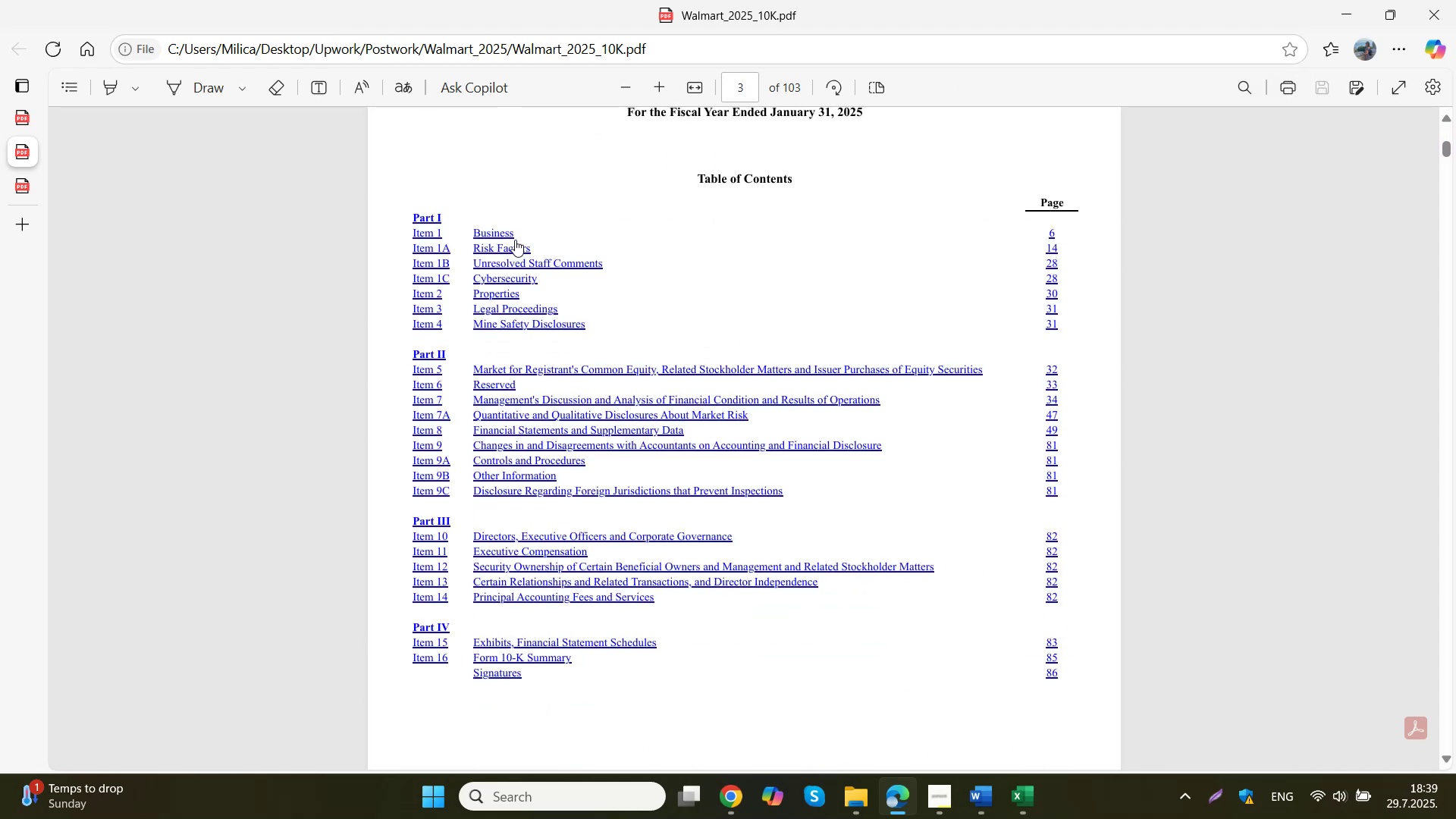 
left_click([500, 231])
 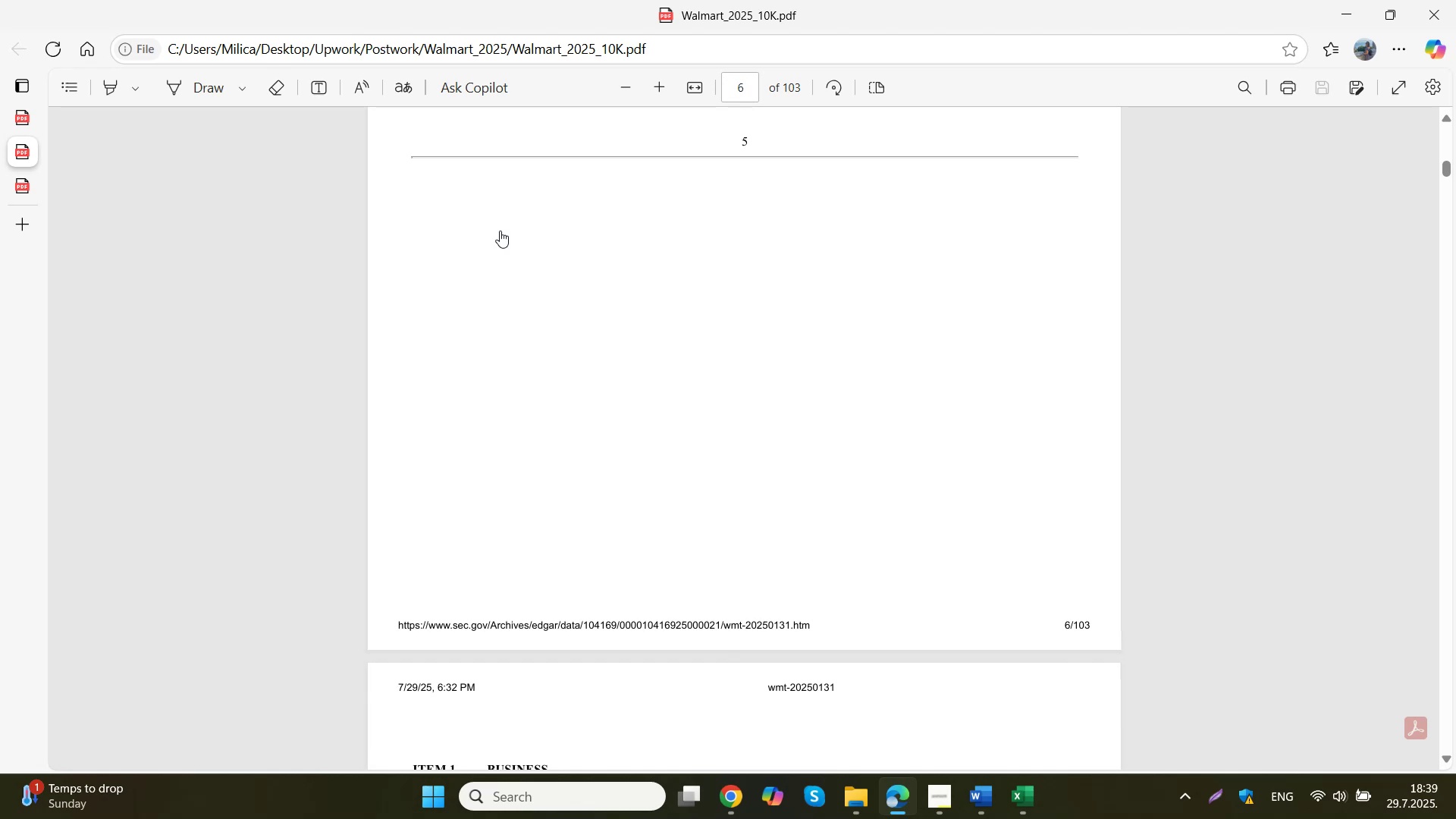 
scroll: coordinate [689, 381], scroll_direction: down, amount: 5.0
 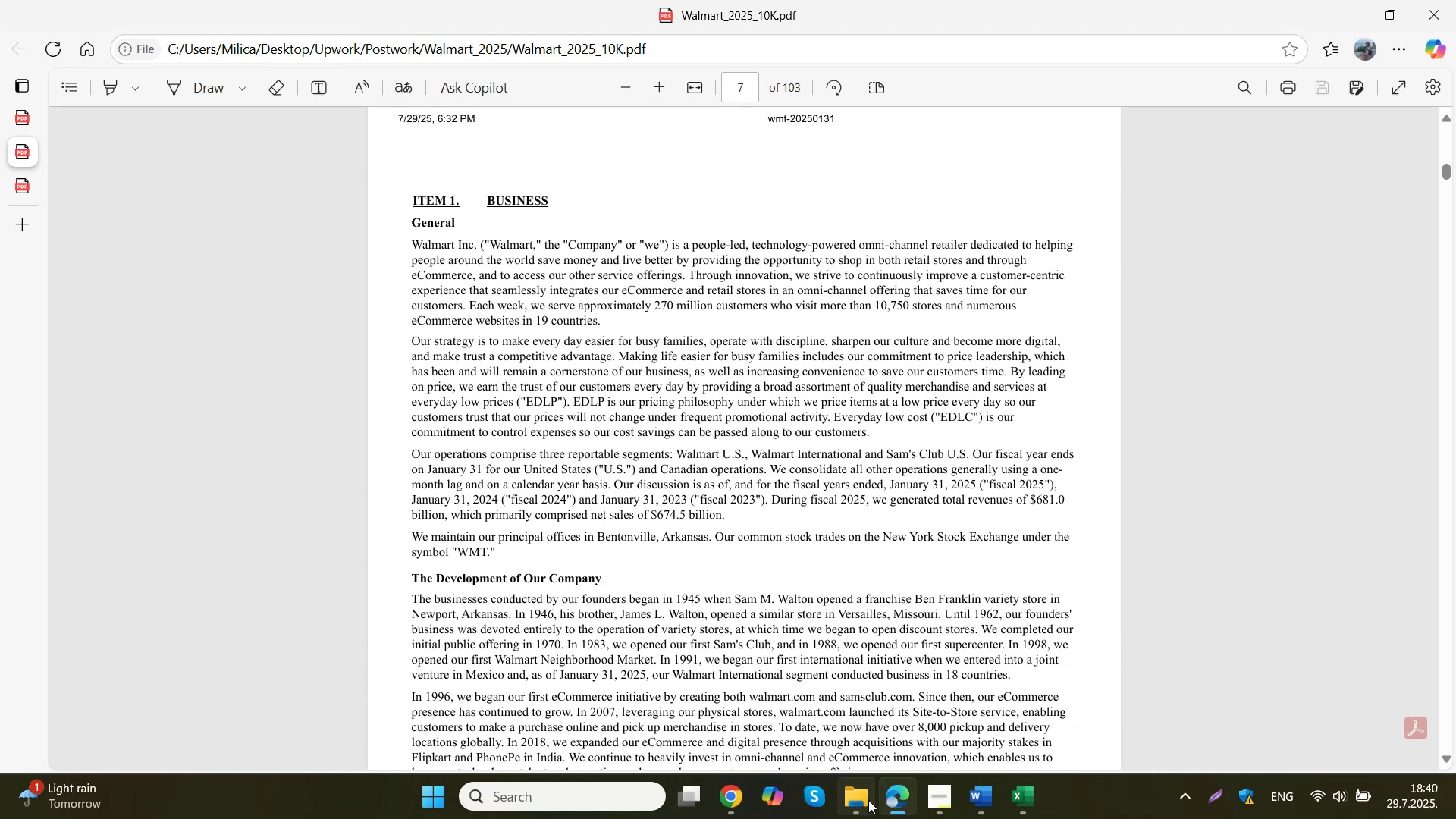 
left_click([25, 109])
 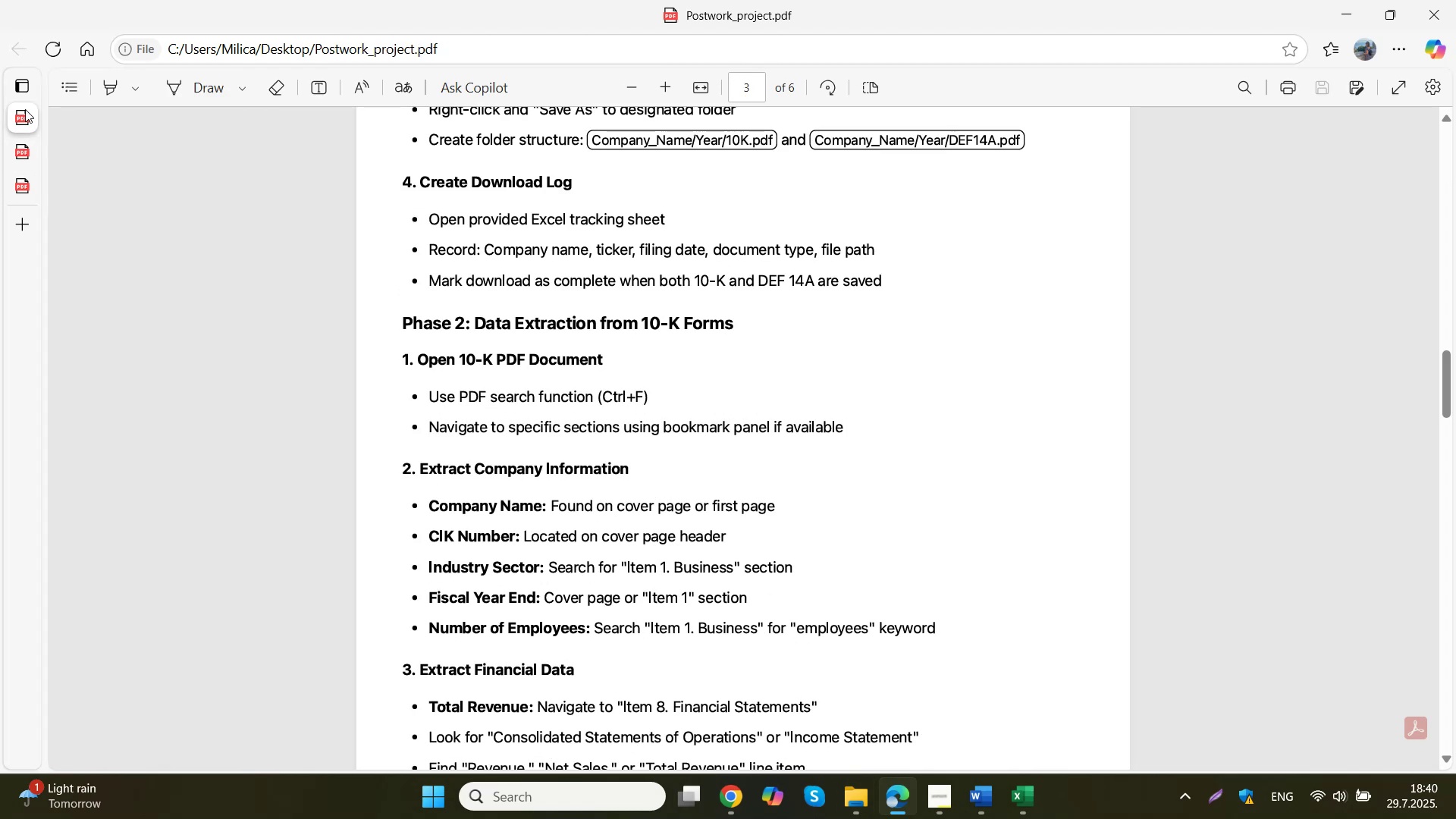 
wait(8.39)
 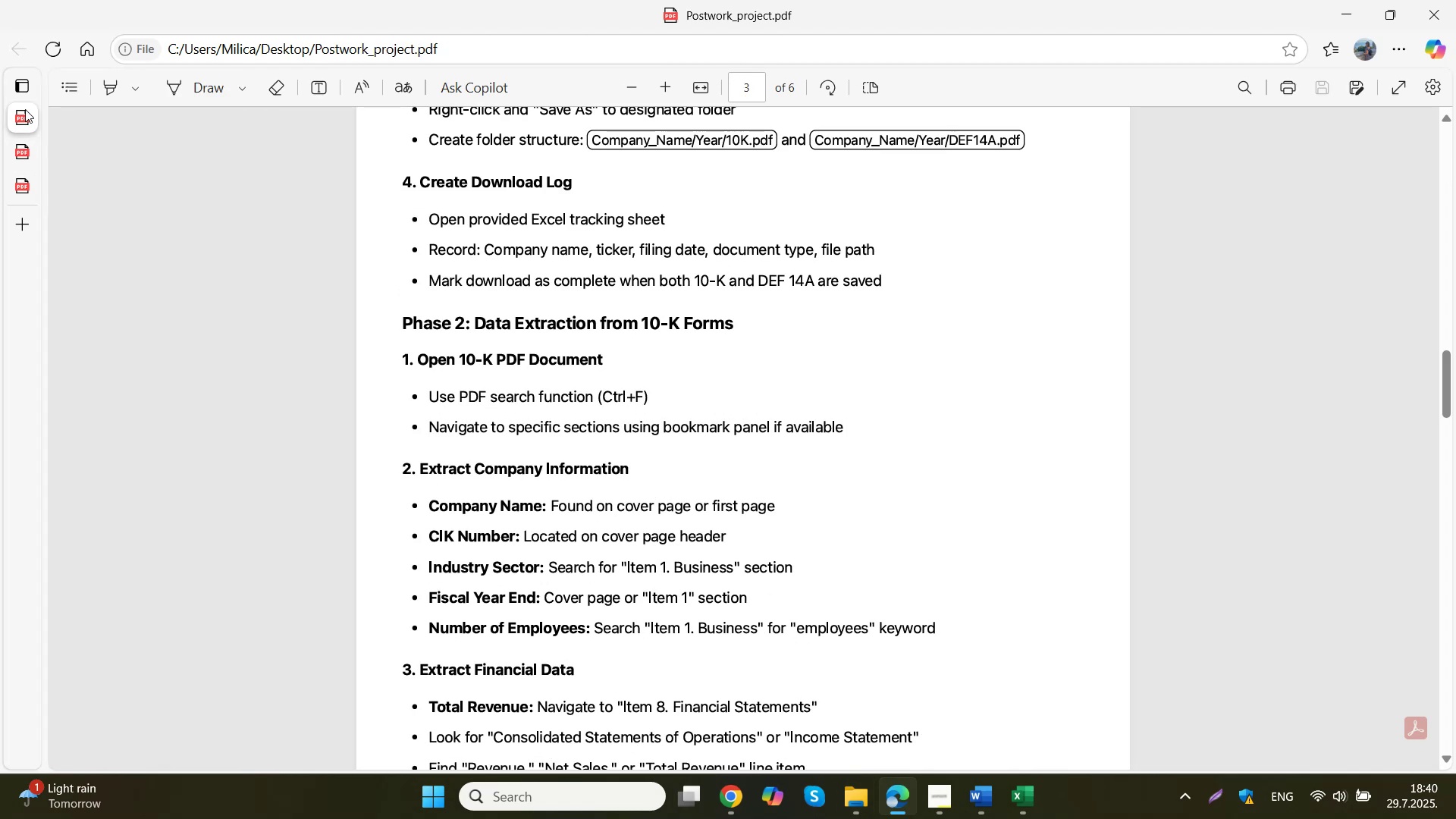 
mouse_move([39, 101])
 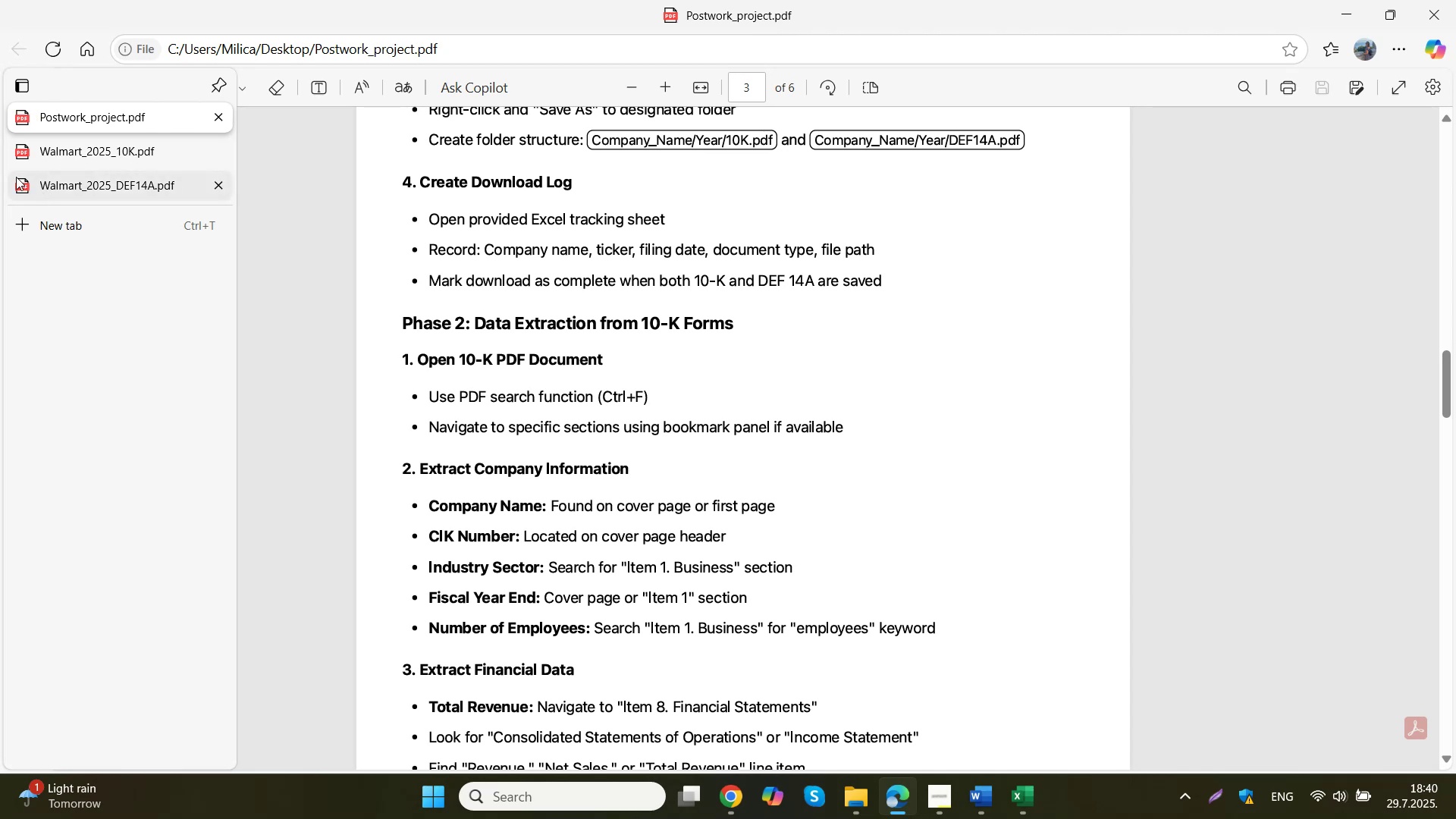 
left_click([55, 161])
 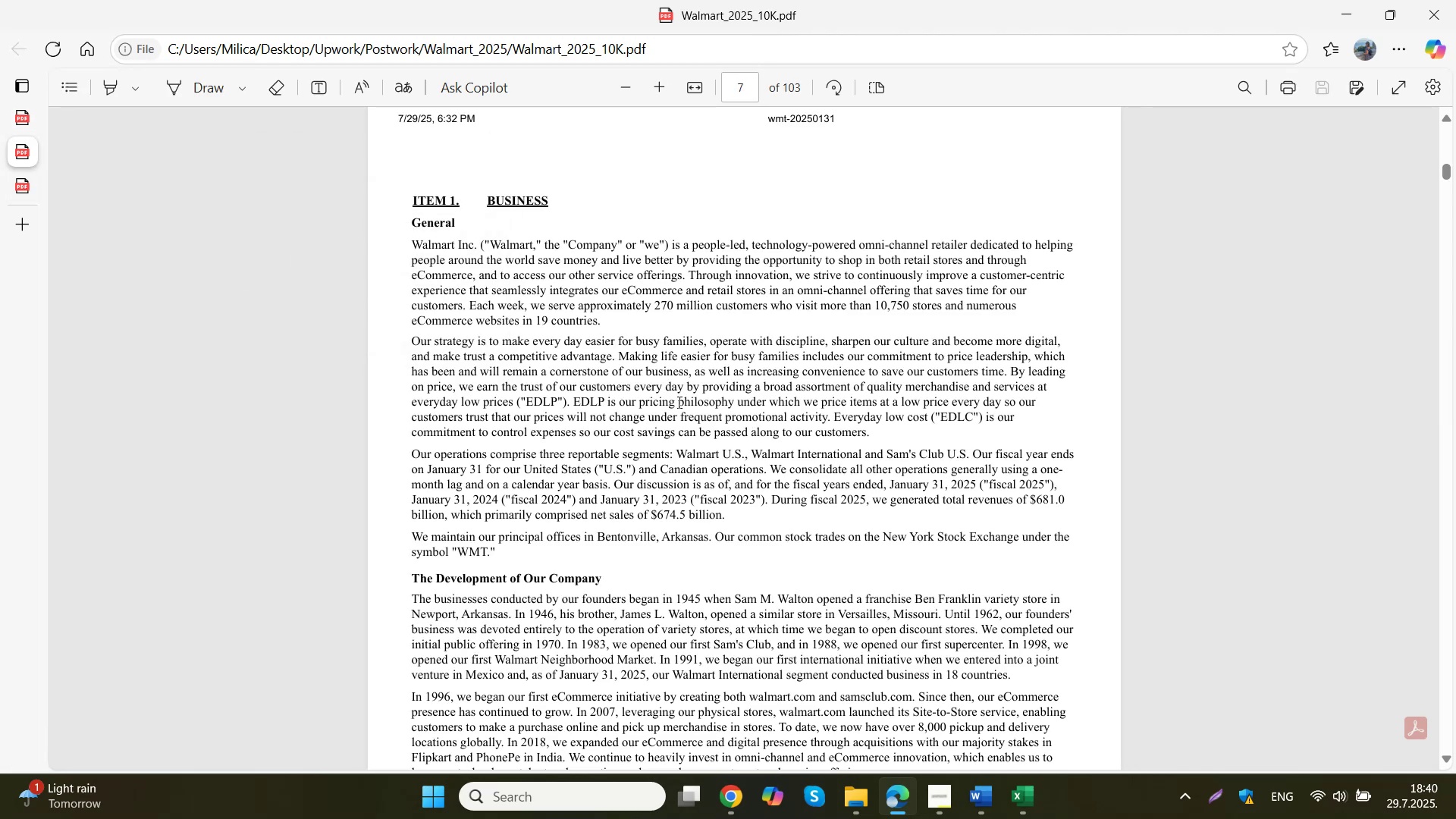 
wait(5.36)
 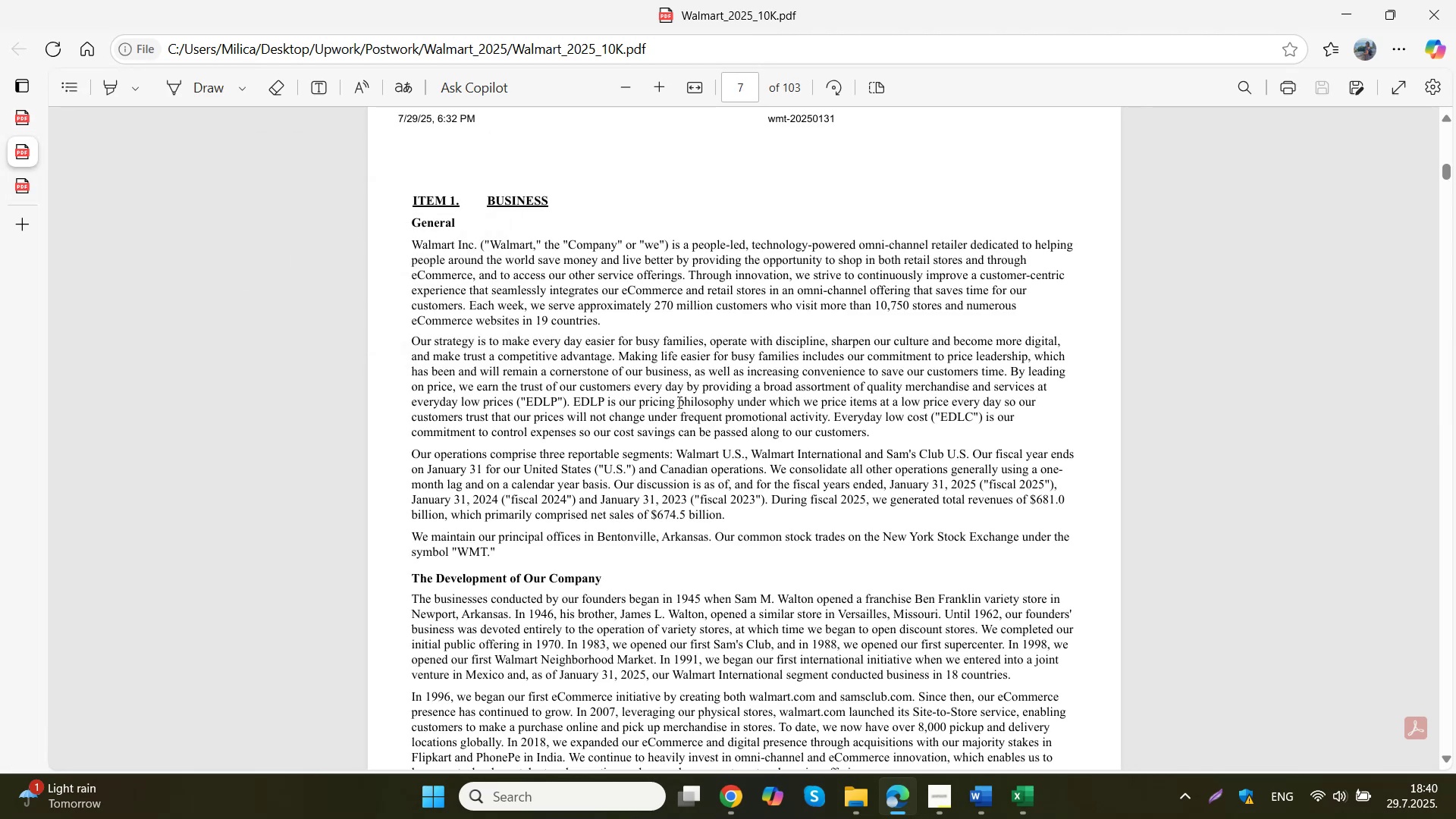 
scroll: coordinate [710, 369], scroll_direction: down, amount: 25.0
 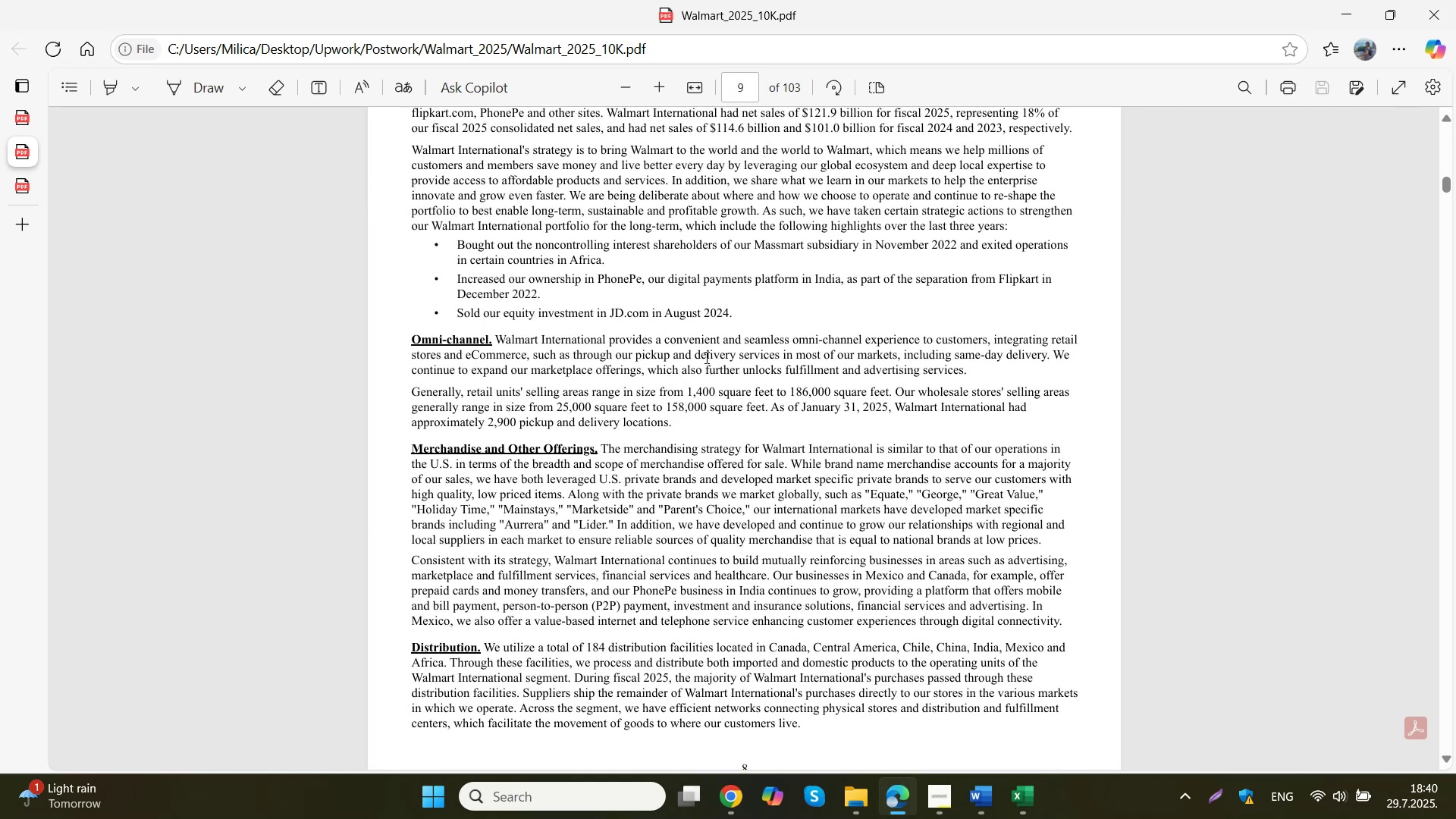 
scroll: coordinate [701, 347], scroll_direction: up, amount: 28.0
 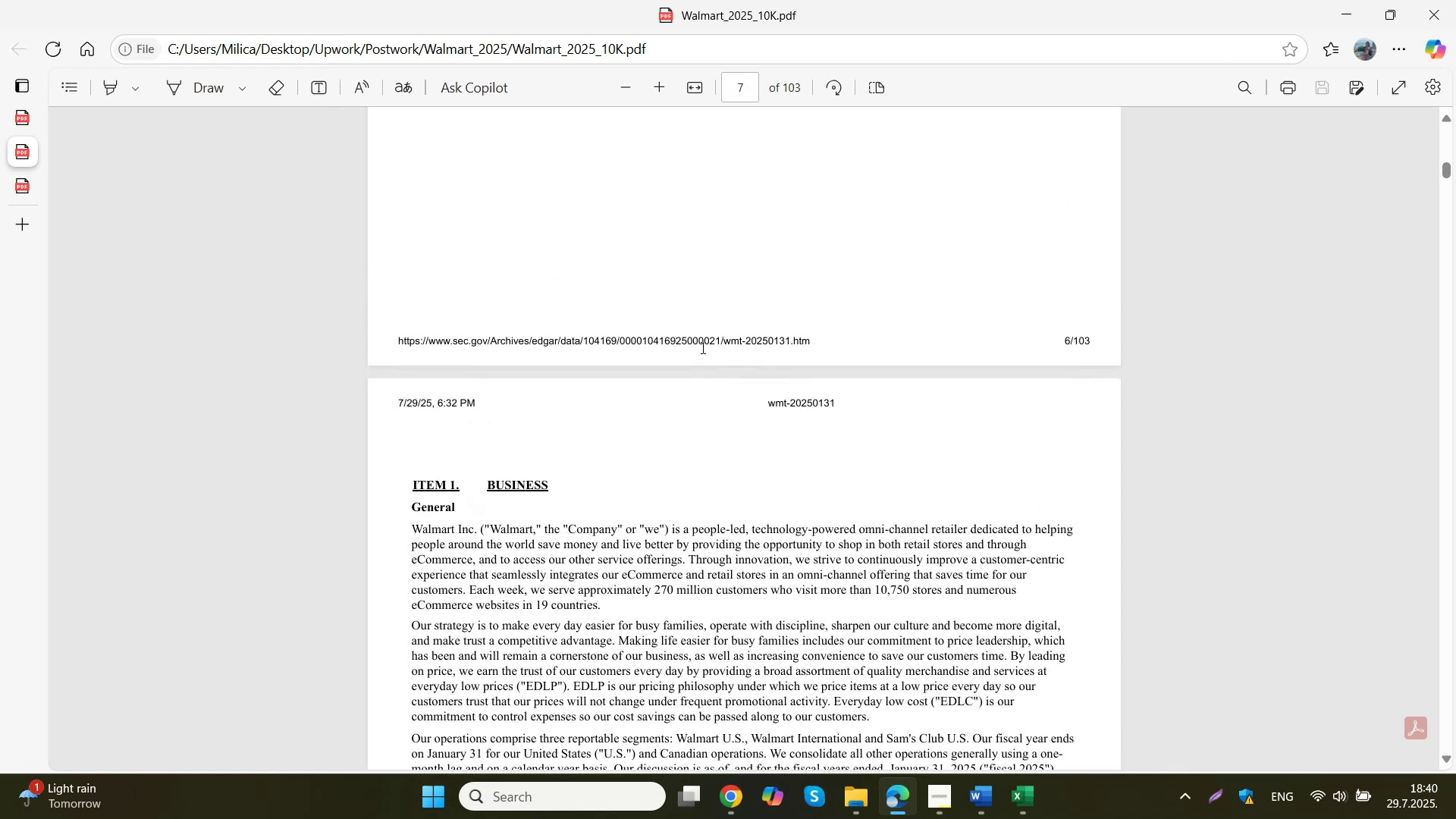 
scroll: coordinate [701, 347], scroll_direction: down, amount: 2.0
 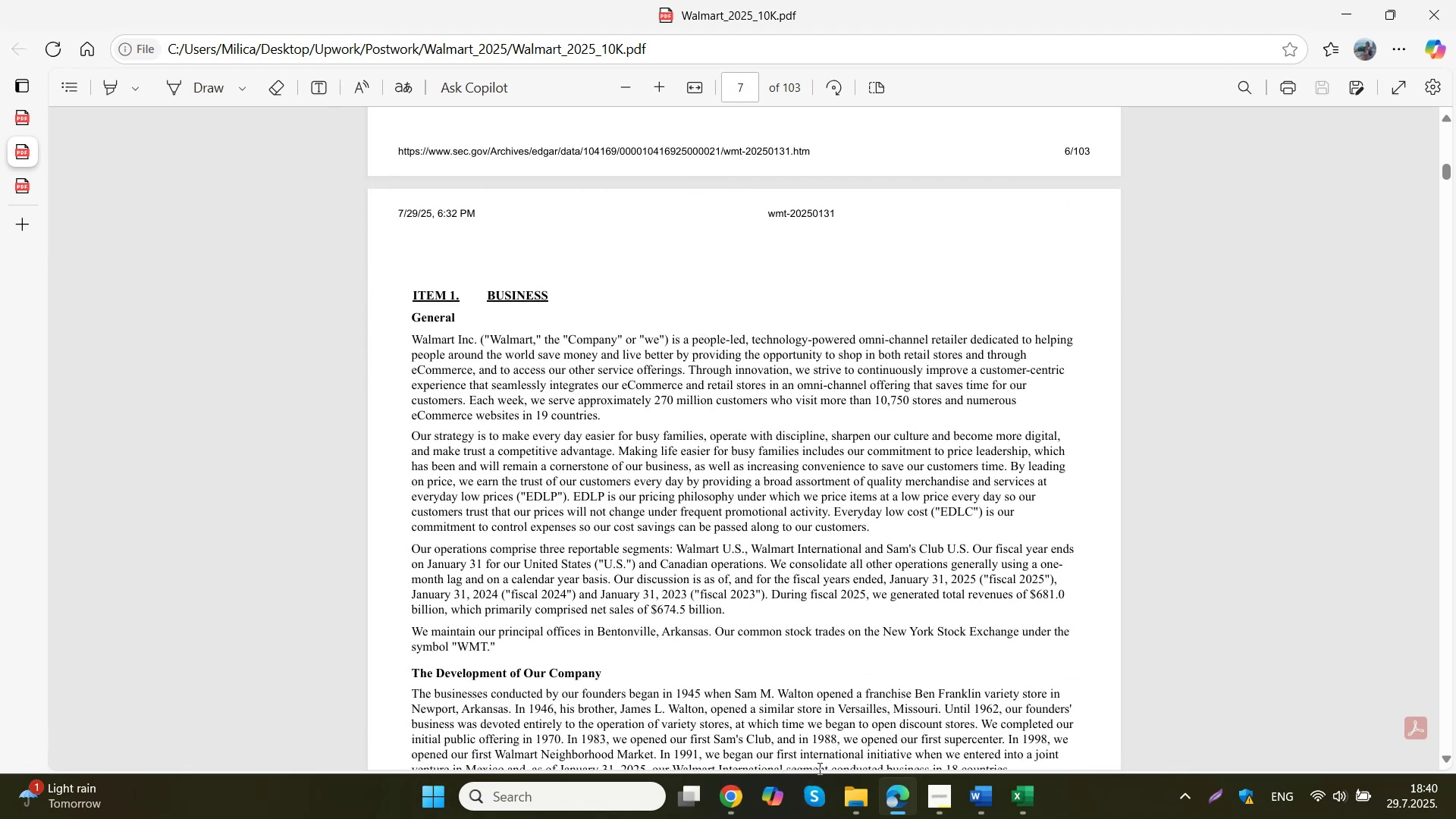 
left_click([682, 701])
 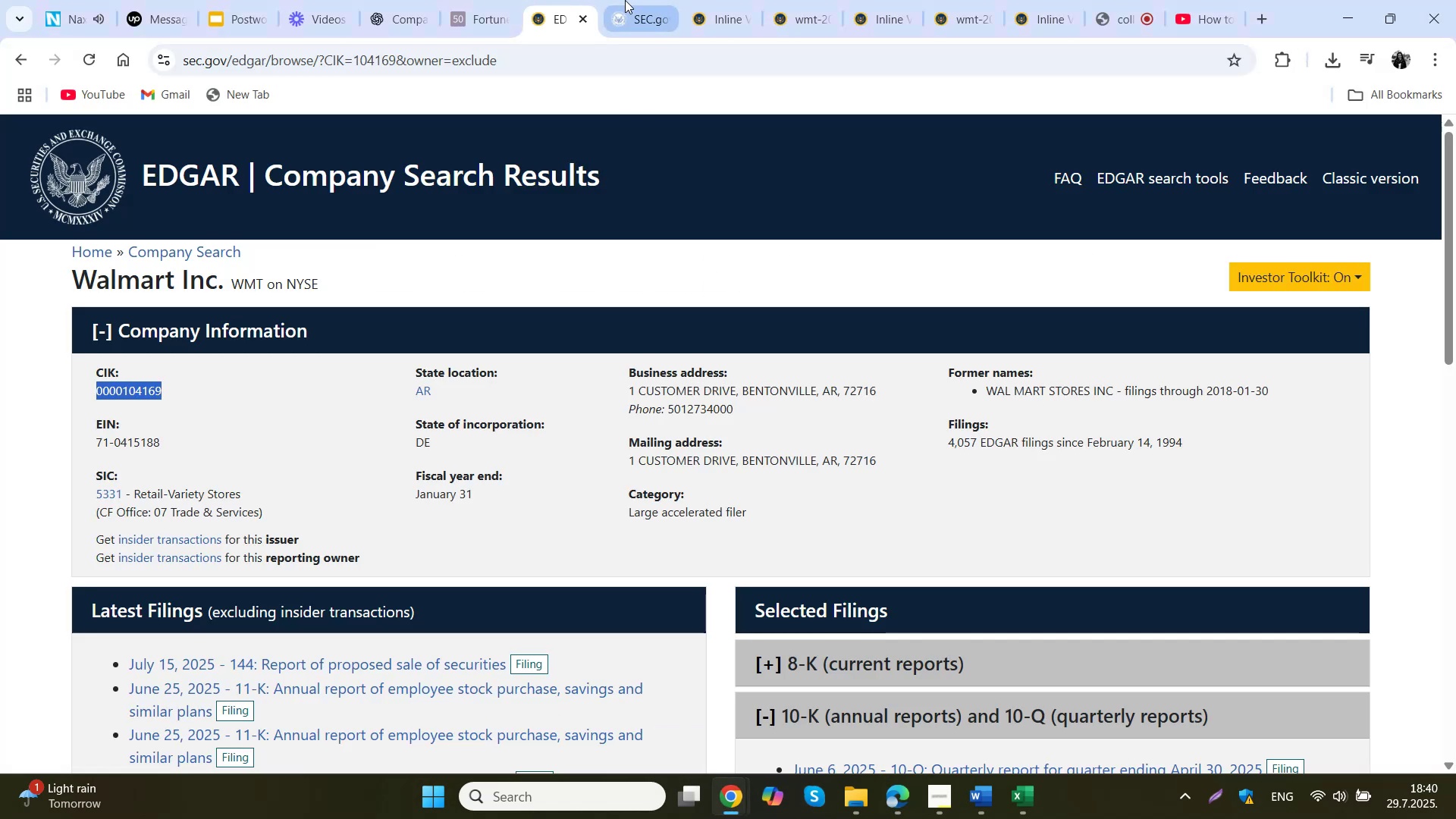 
left_click([770, 0])
 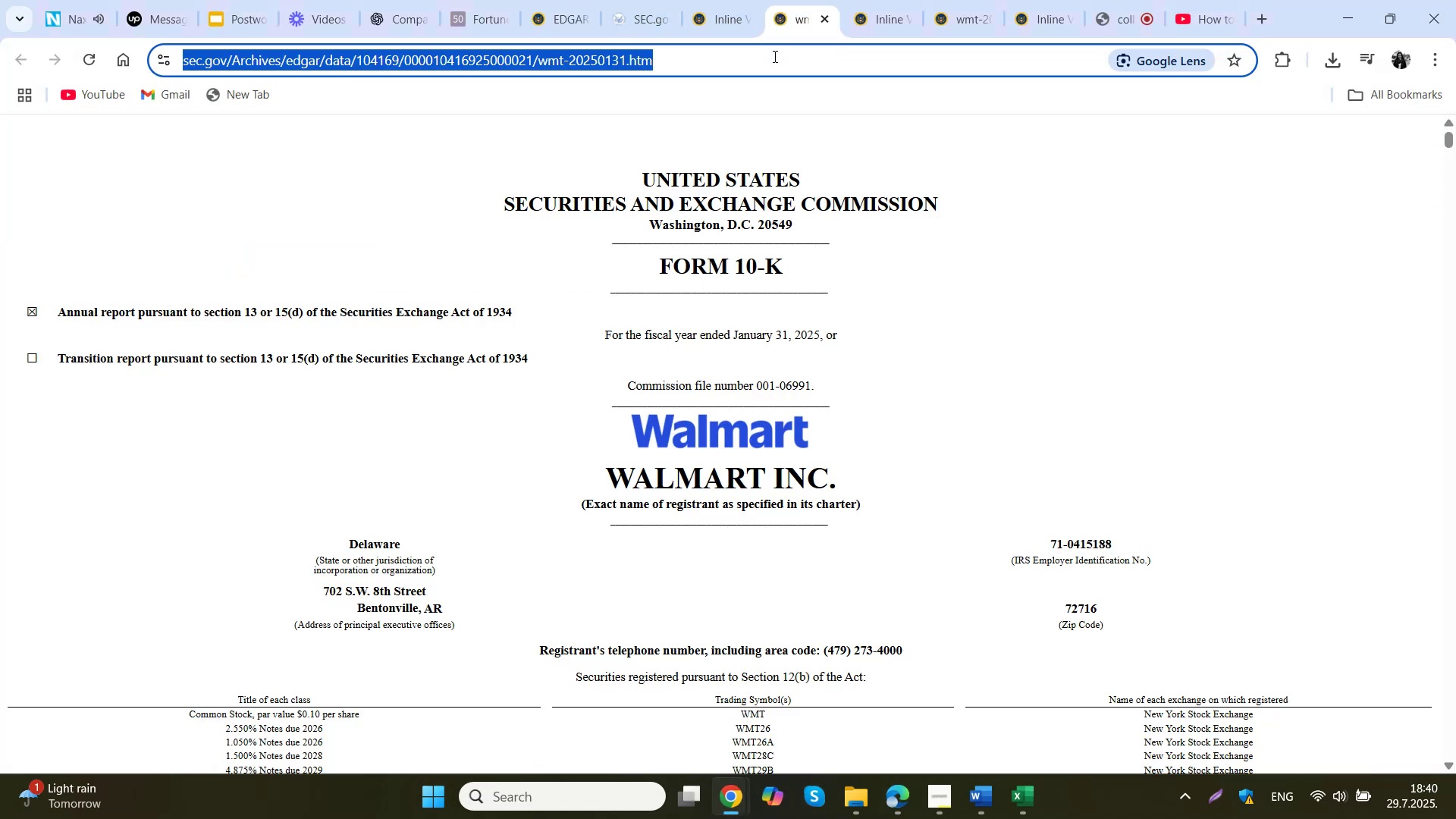 
key(Control+C)
 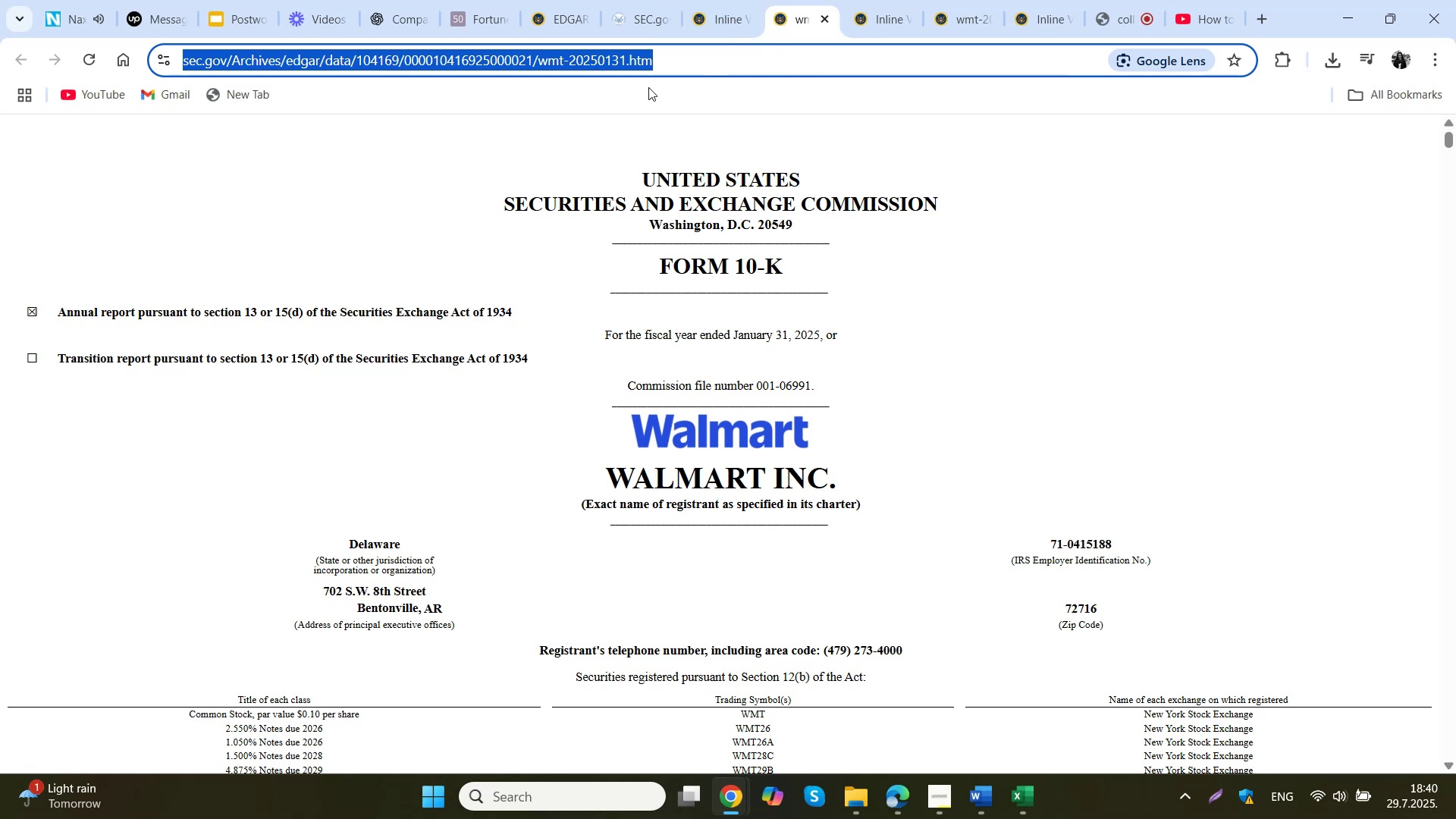 
left_click([397, 0])
 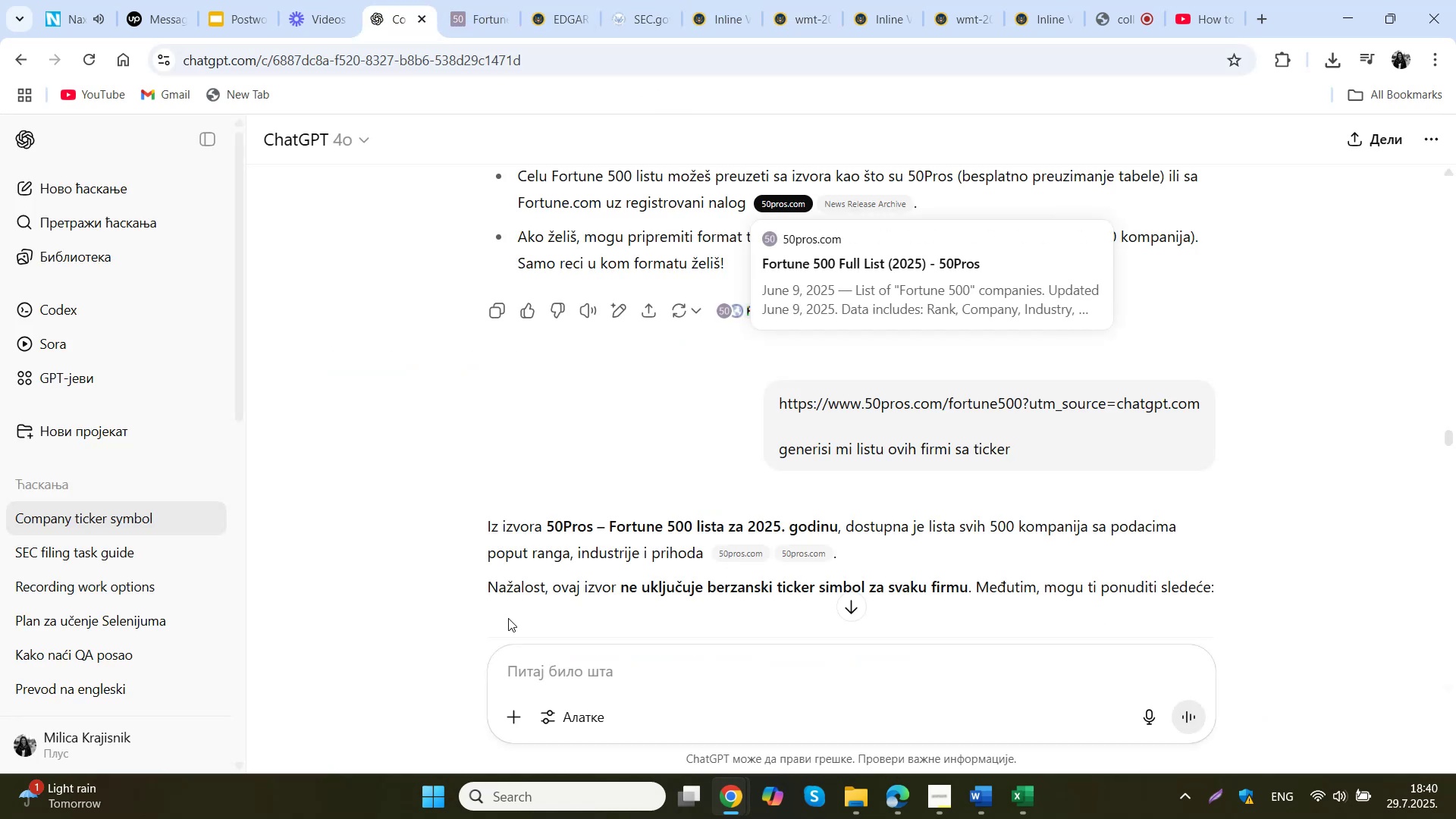 
left_click([582, 683])
 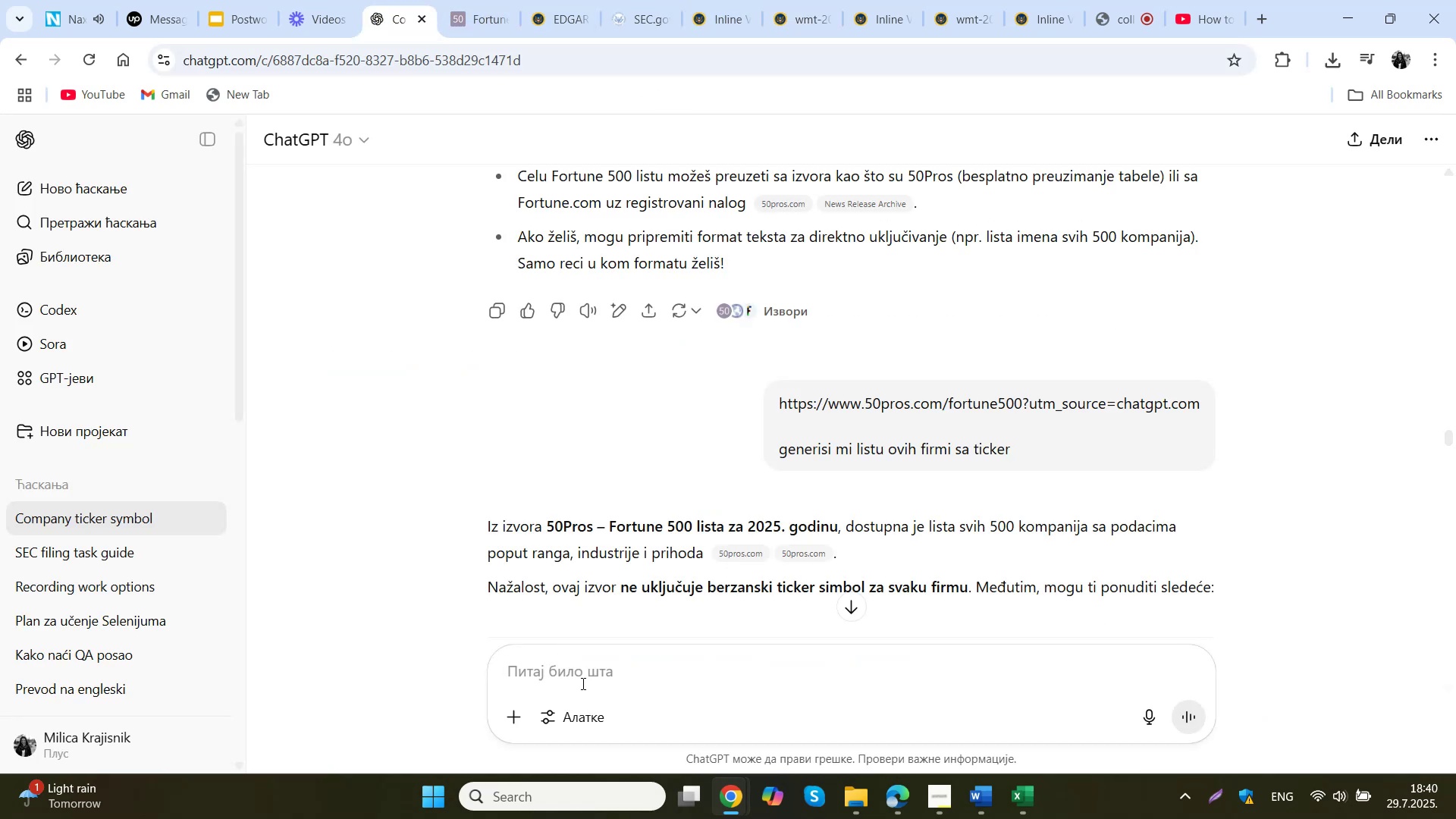 
type(pretrazi ovaj sajt i nadji mi sledece podatke:)
 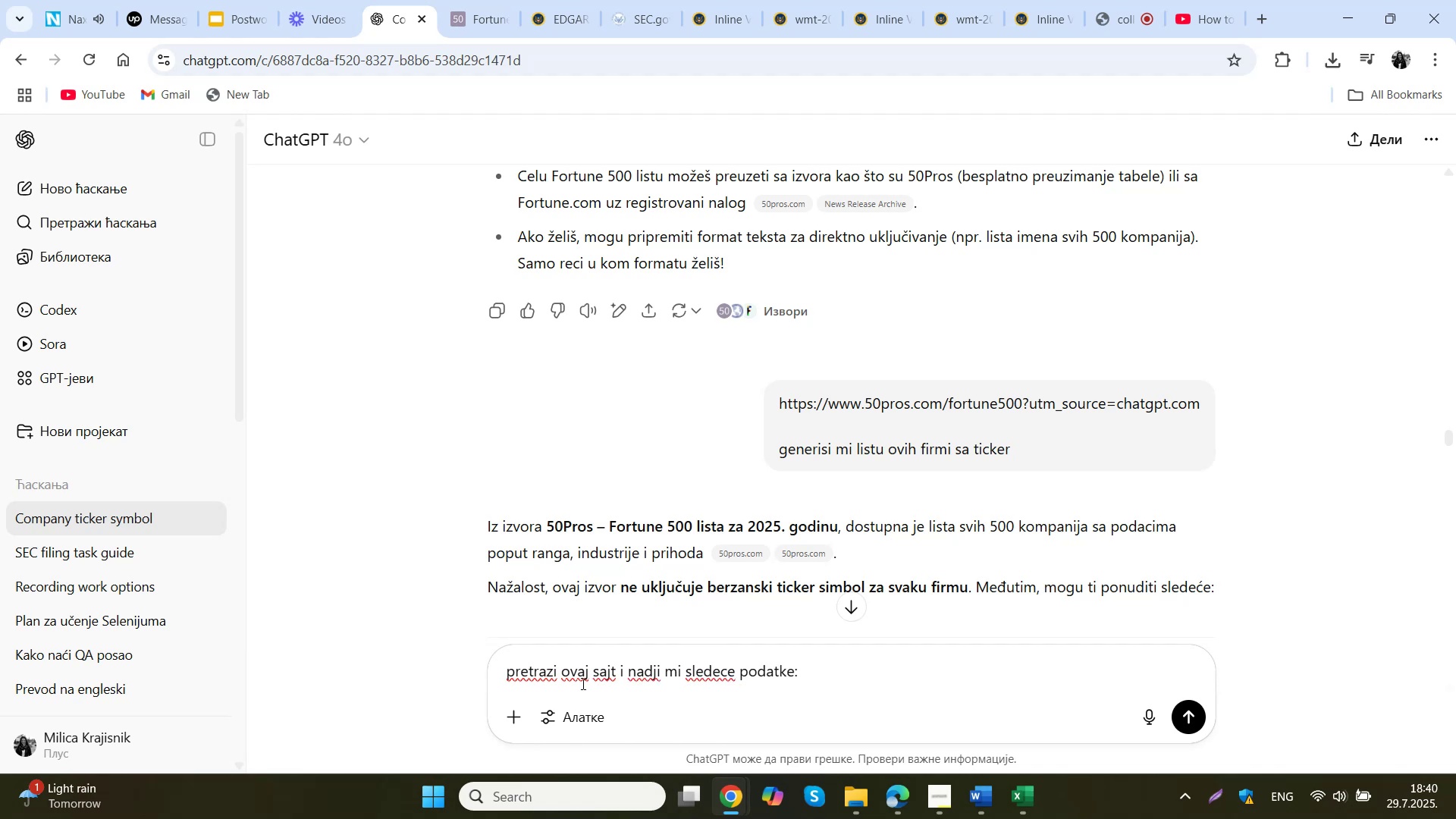 
key(Shift+Enter)
 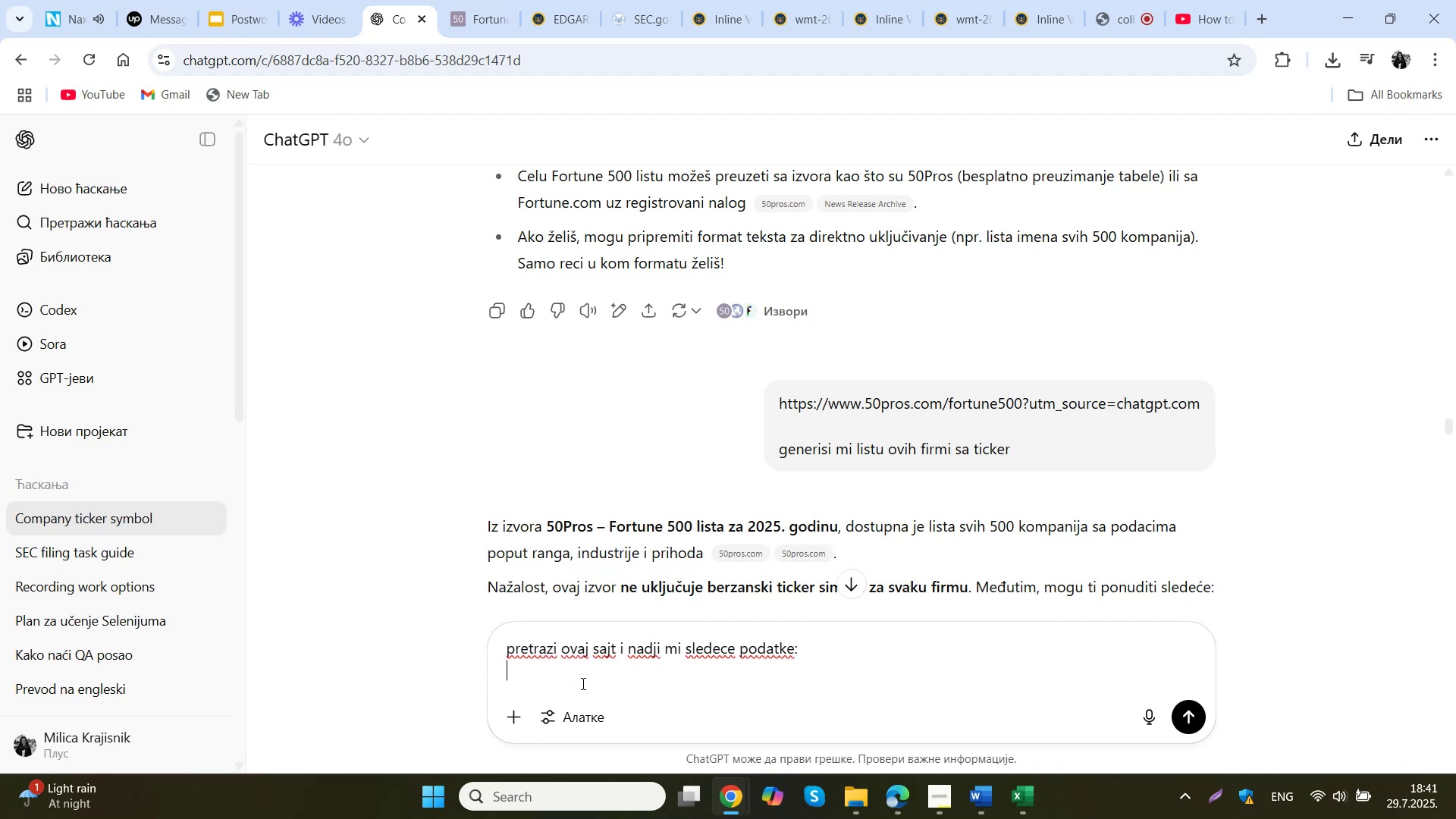 
key(Shift+Enter)
 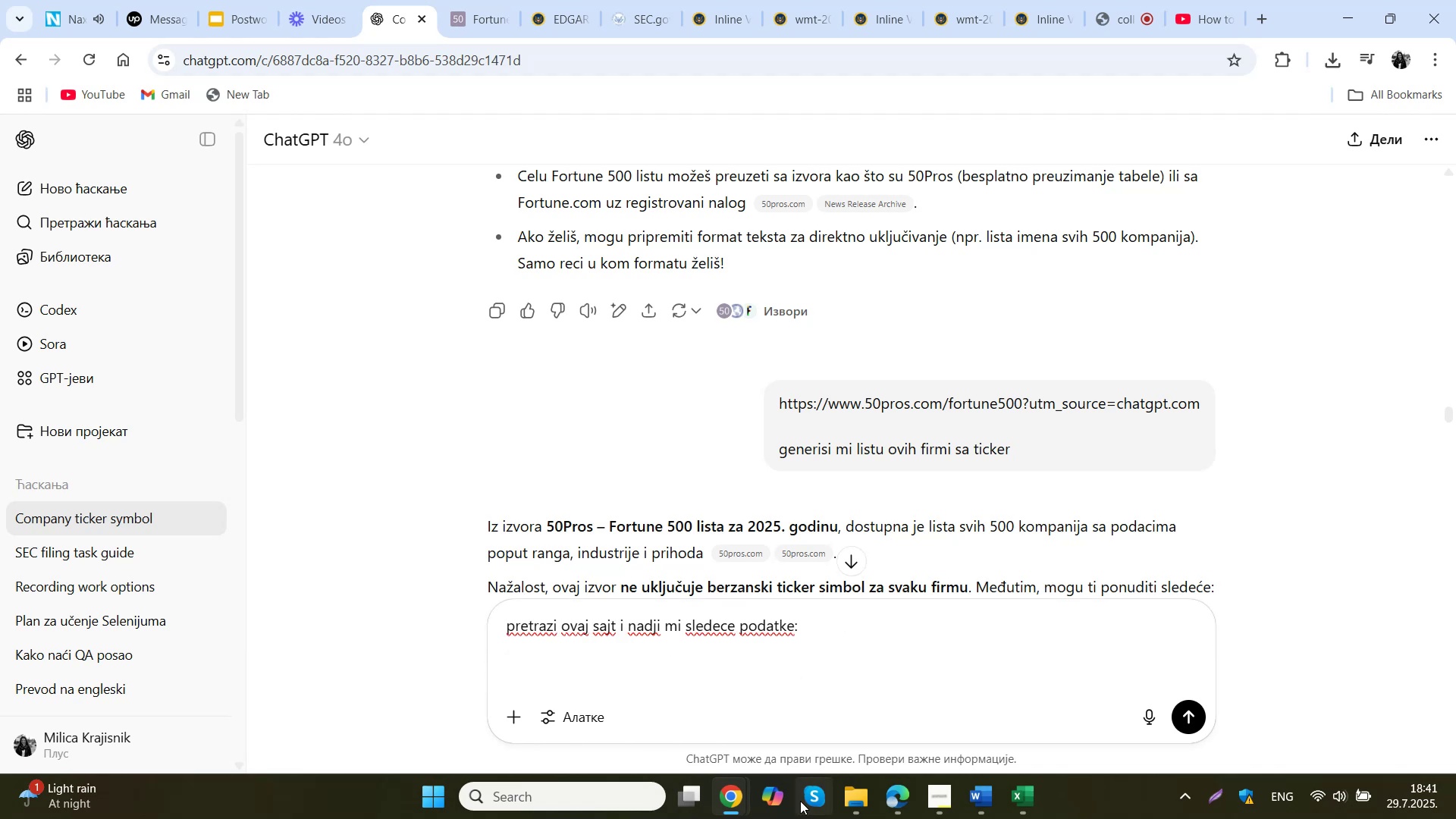 
left_click([893, 787])
 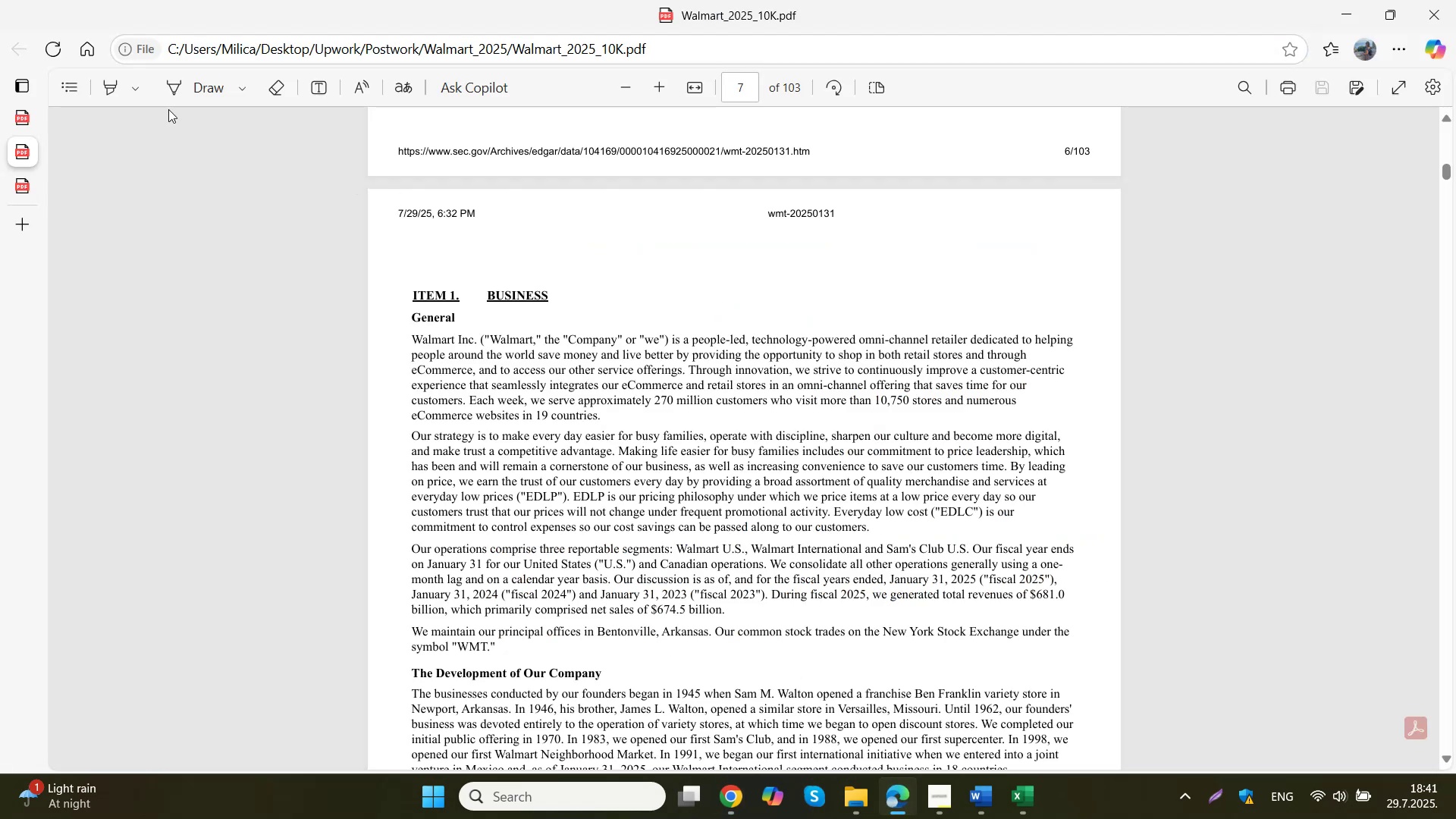 
left_click([19, 111])
 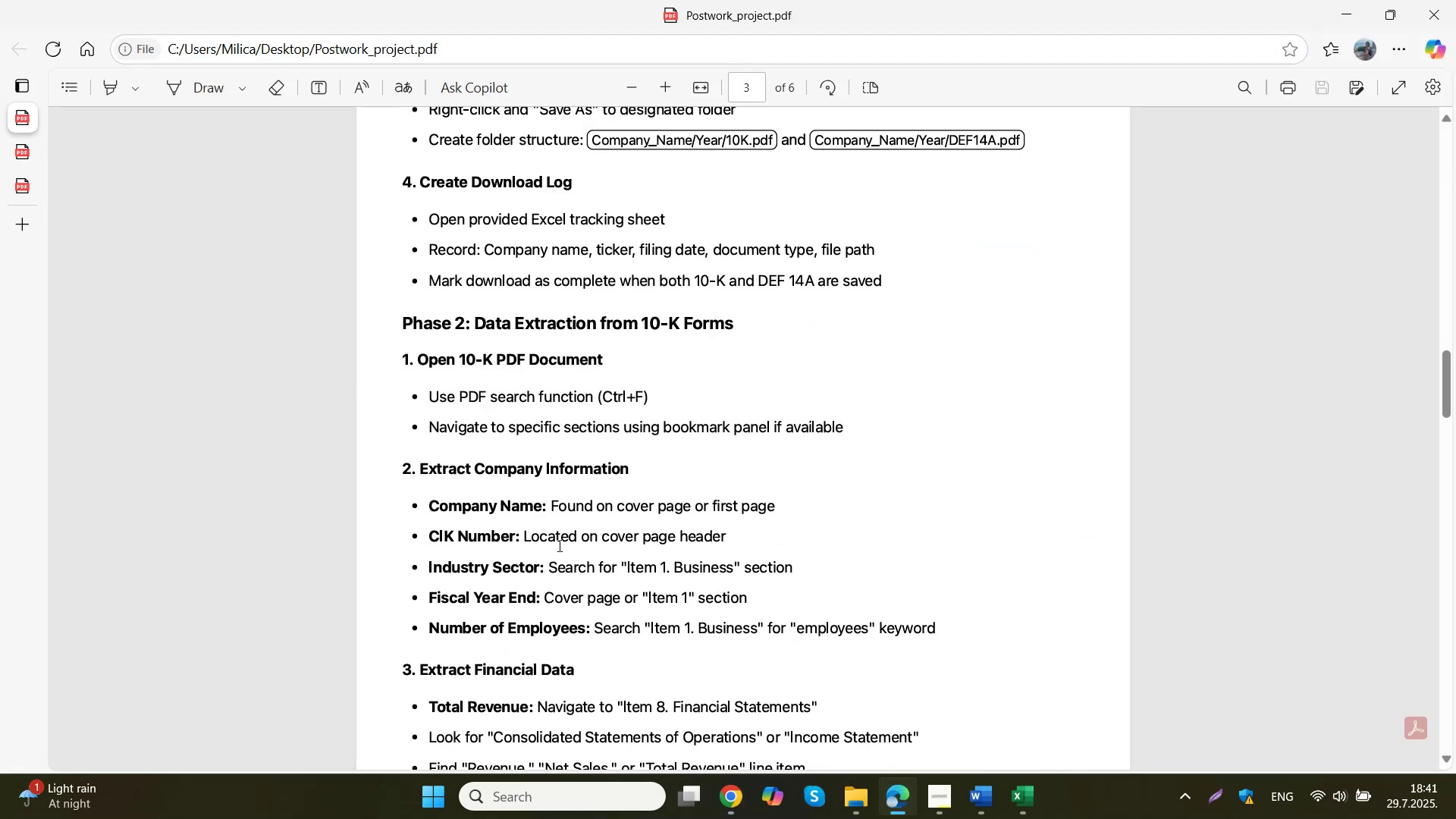 
scroll: coordinate [551, 479], scroll_direction: down, amount: 1.0
 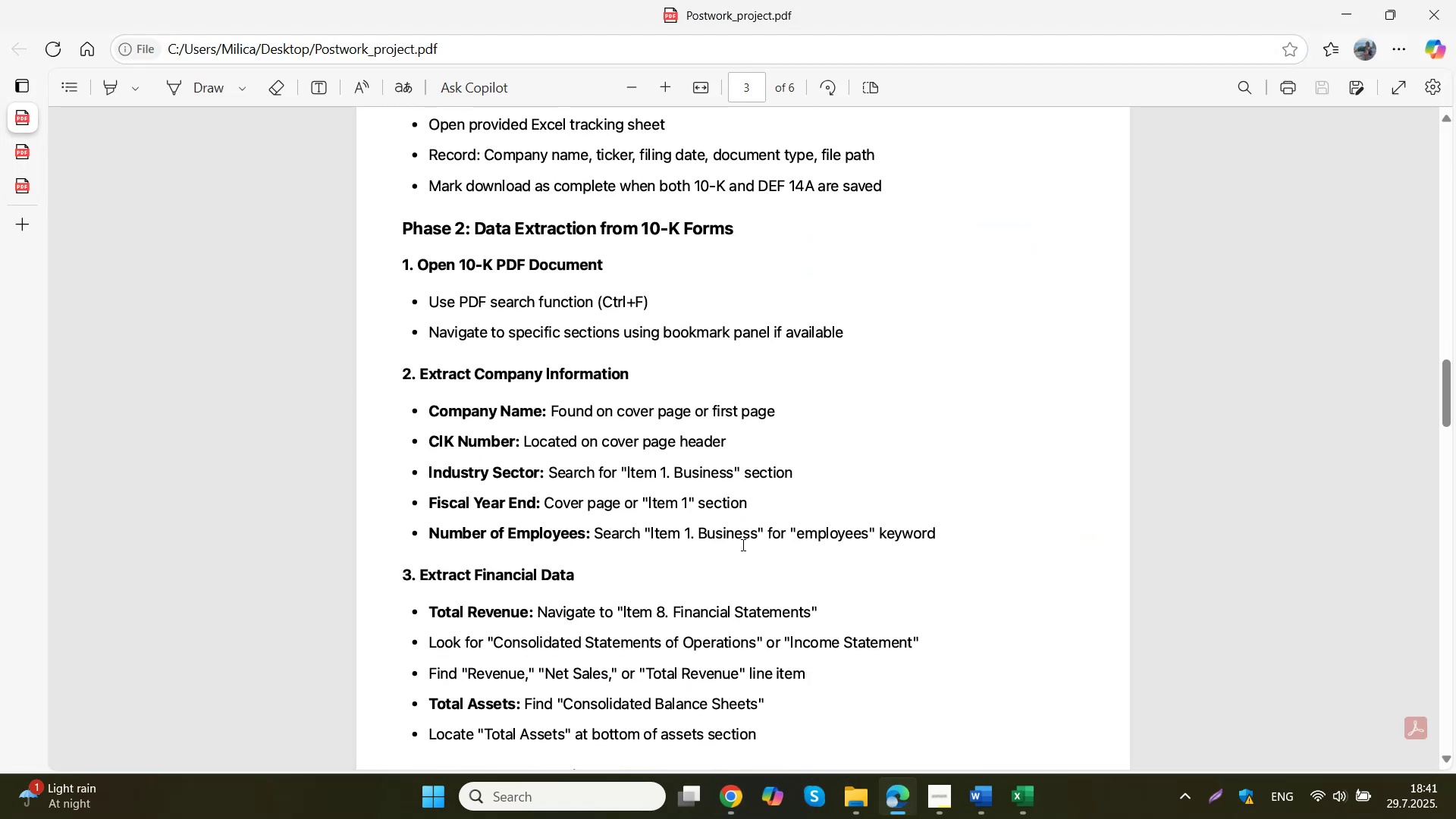 
left_click_drag(start_coordinate=[958, 535], to_coordinate=[435, 514])
 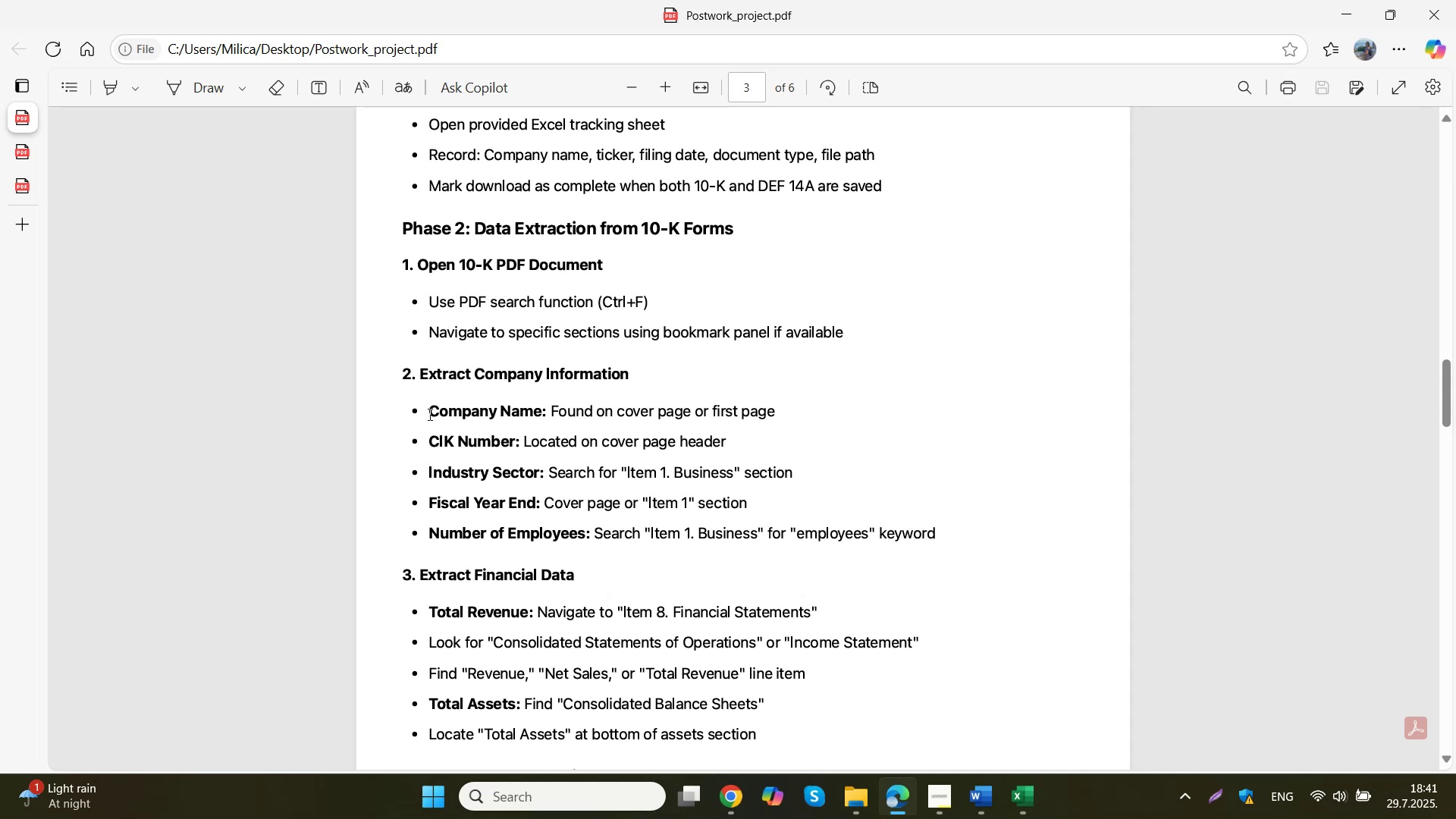 
left_click_drag(start_coordinate=[427, 413], to_coordinate=[932, 536])
 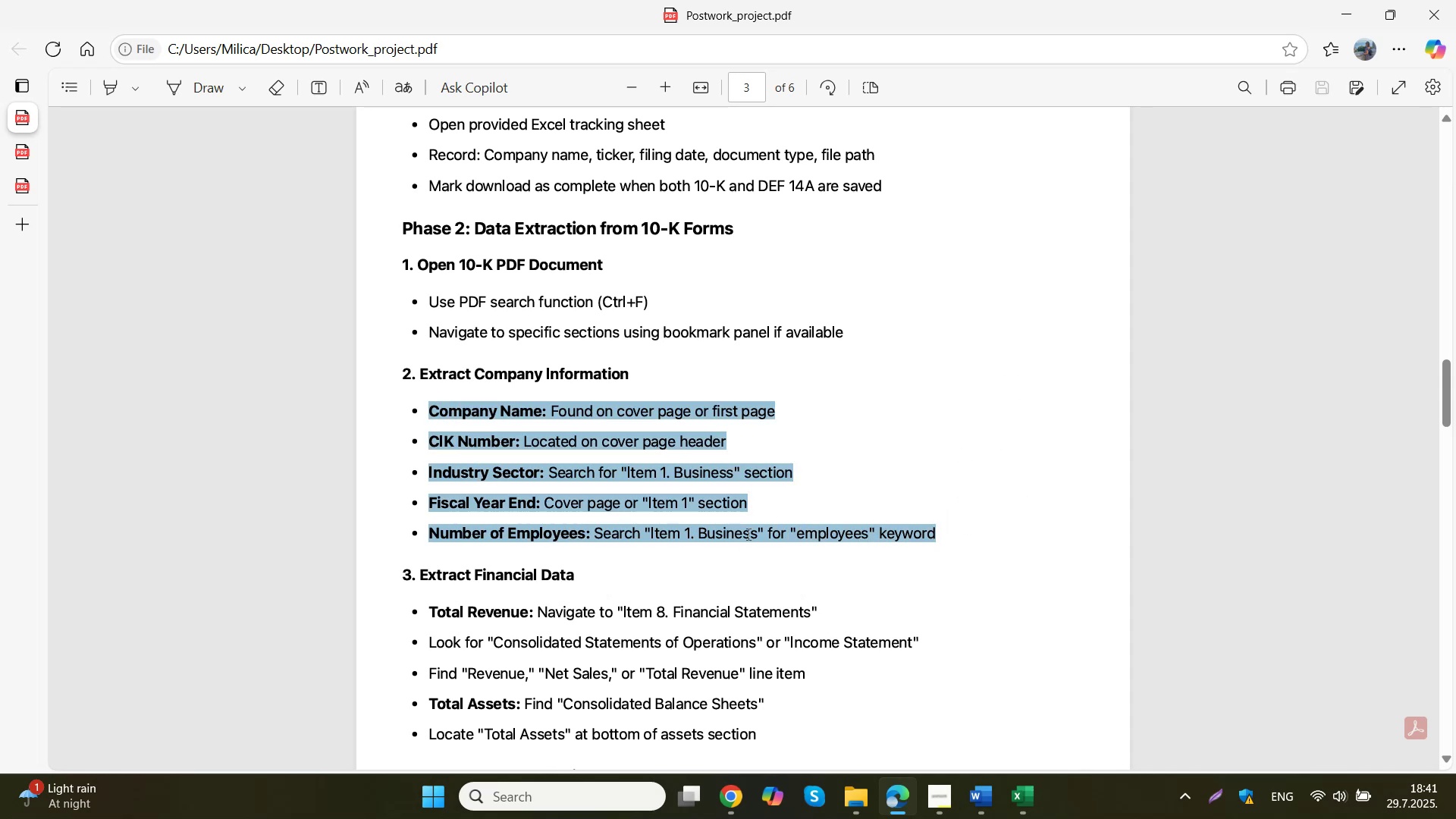 
scroll: coordinate [733, 542], scroll_direction: down, amount: 1.0
 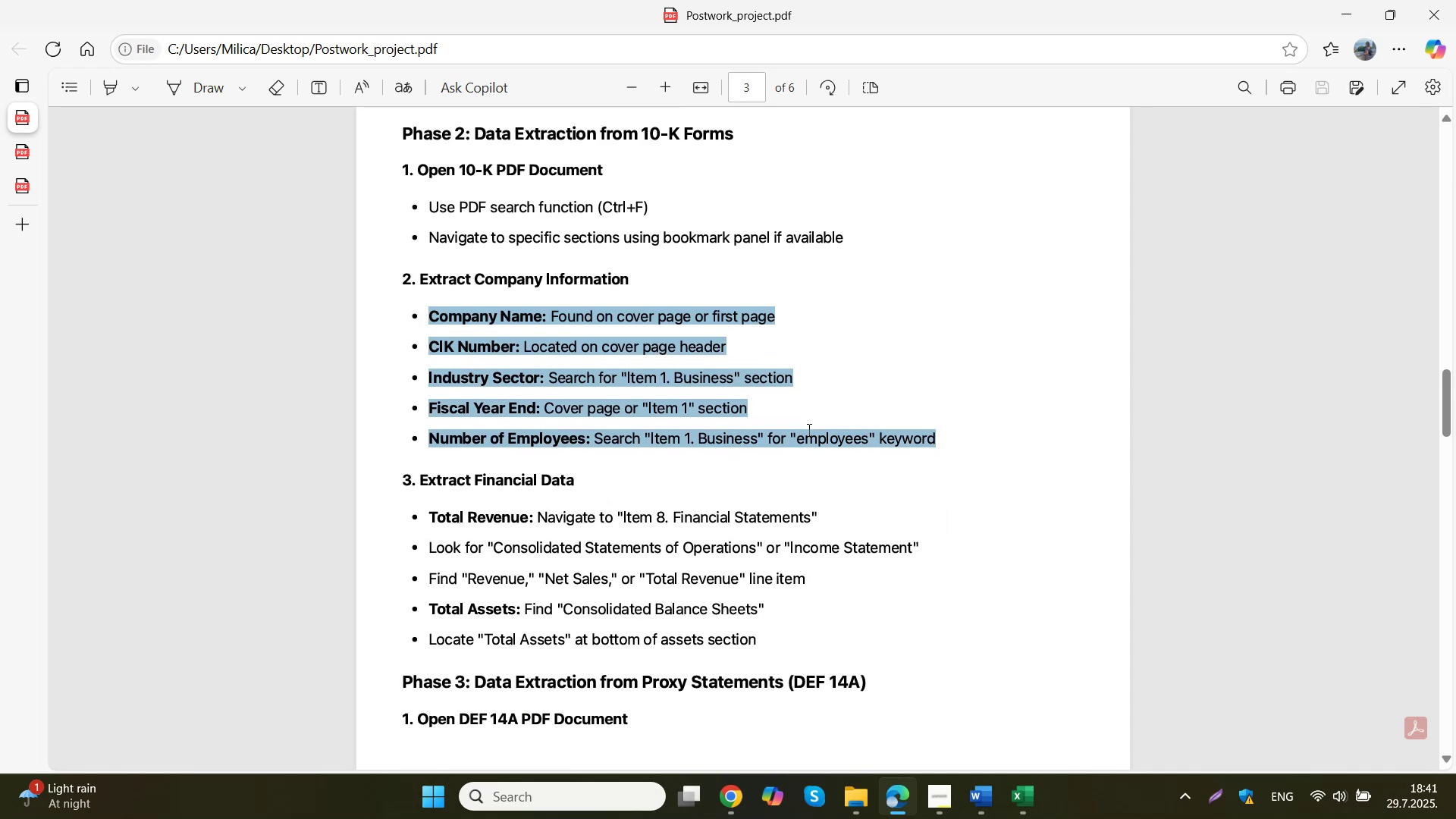 
hold_key(key=ControlLeft, duration=1.11)
 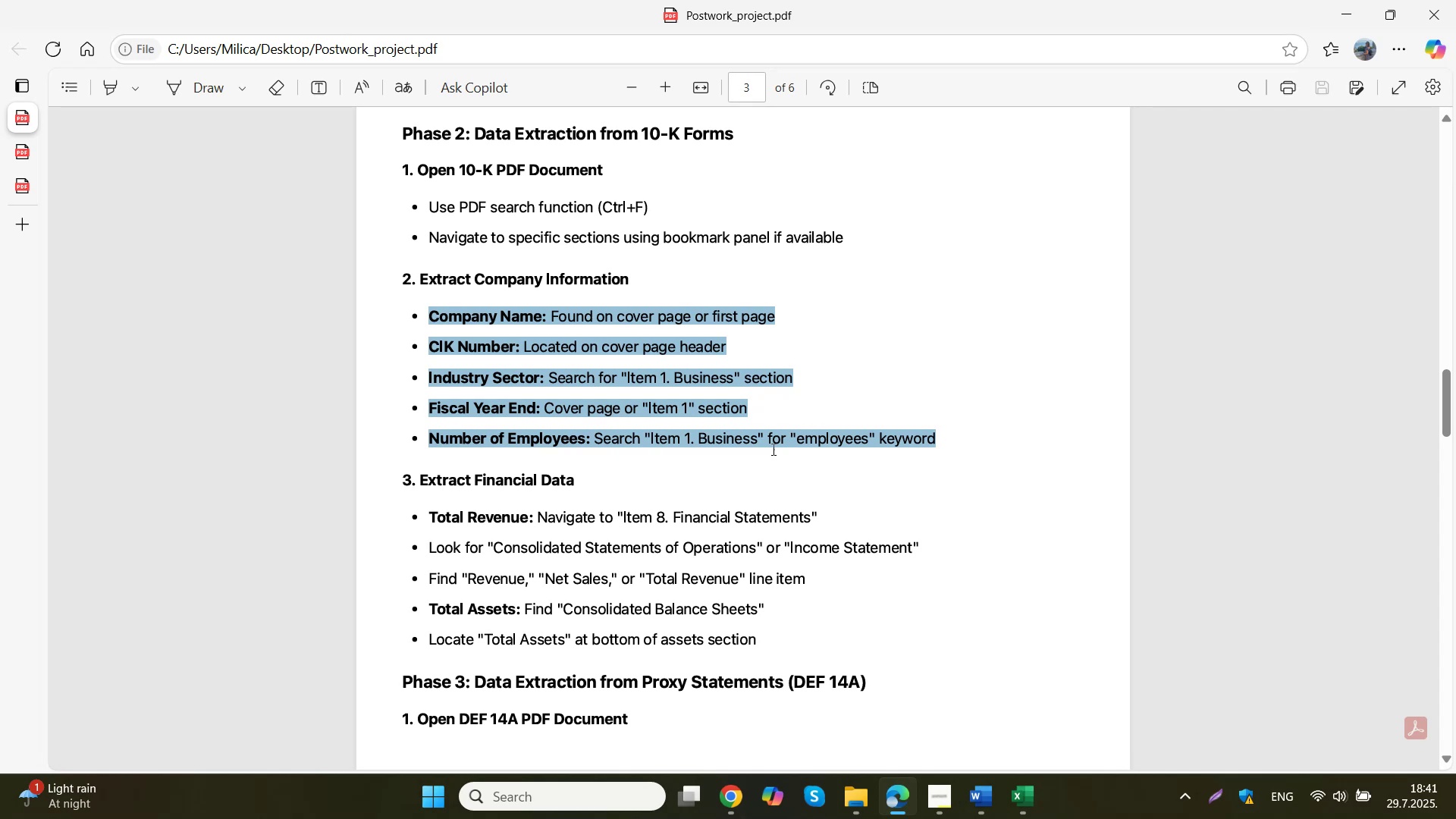 
left_click([687, 445])
 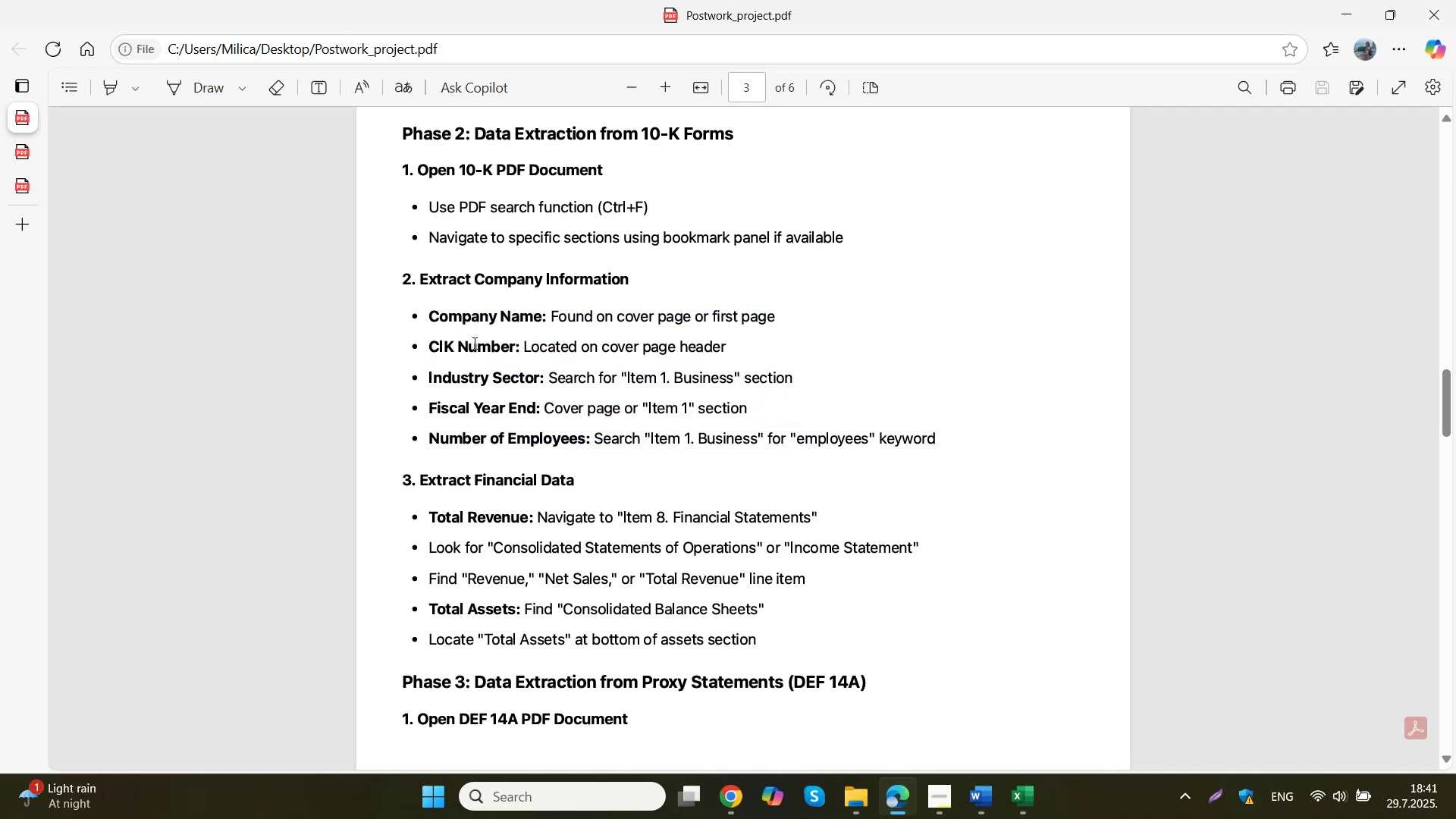 
left_click_drag(start_coordinate=[425, 314], to_coordinate=[755, 640])
 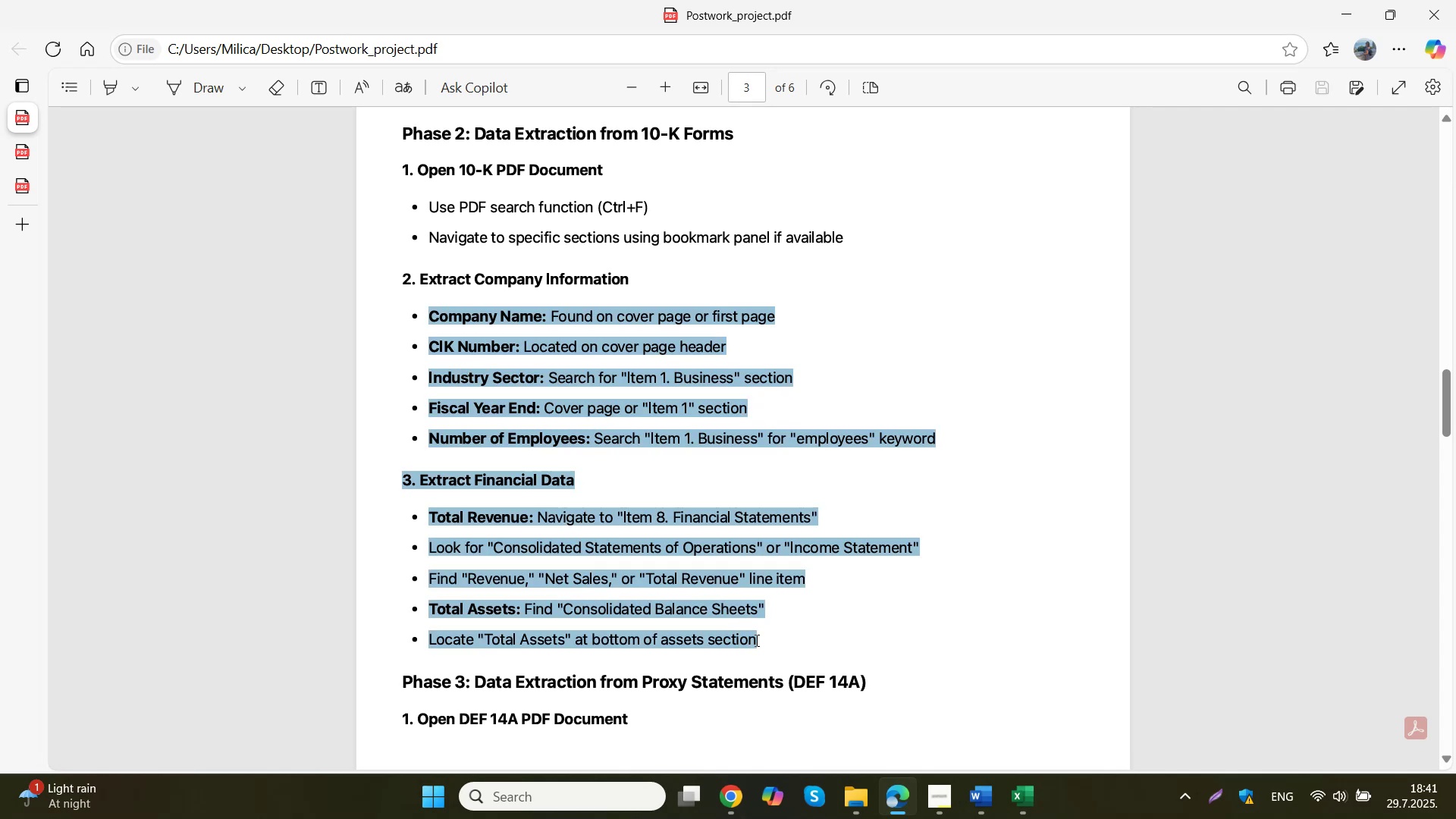 
key(Control+C)
 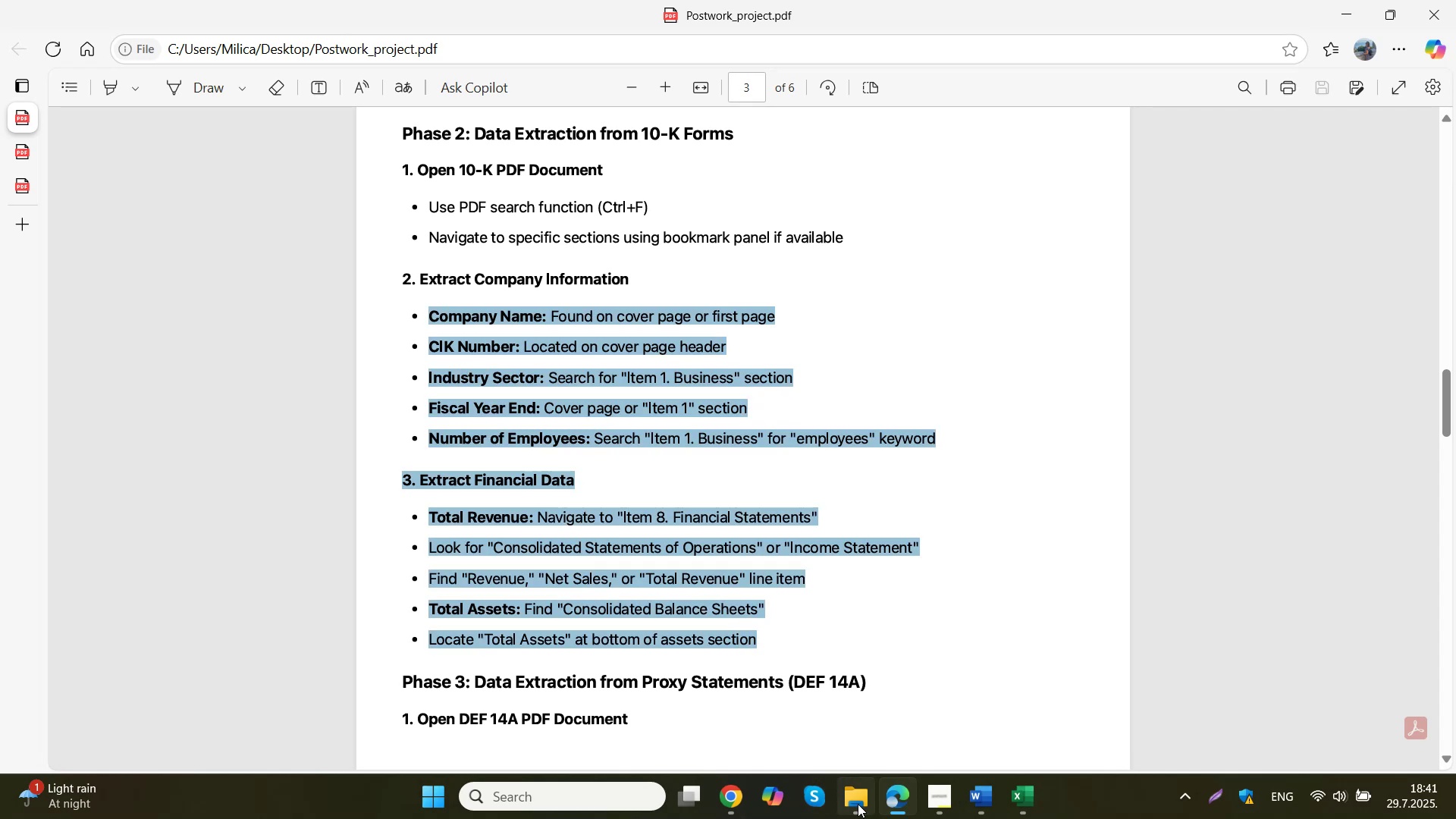 
left_click([738, 791])
 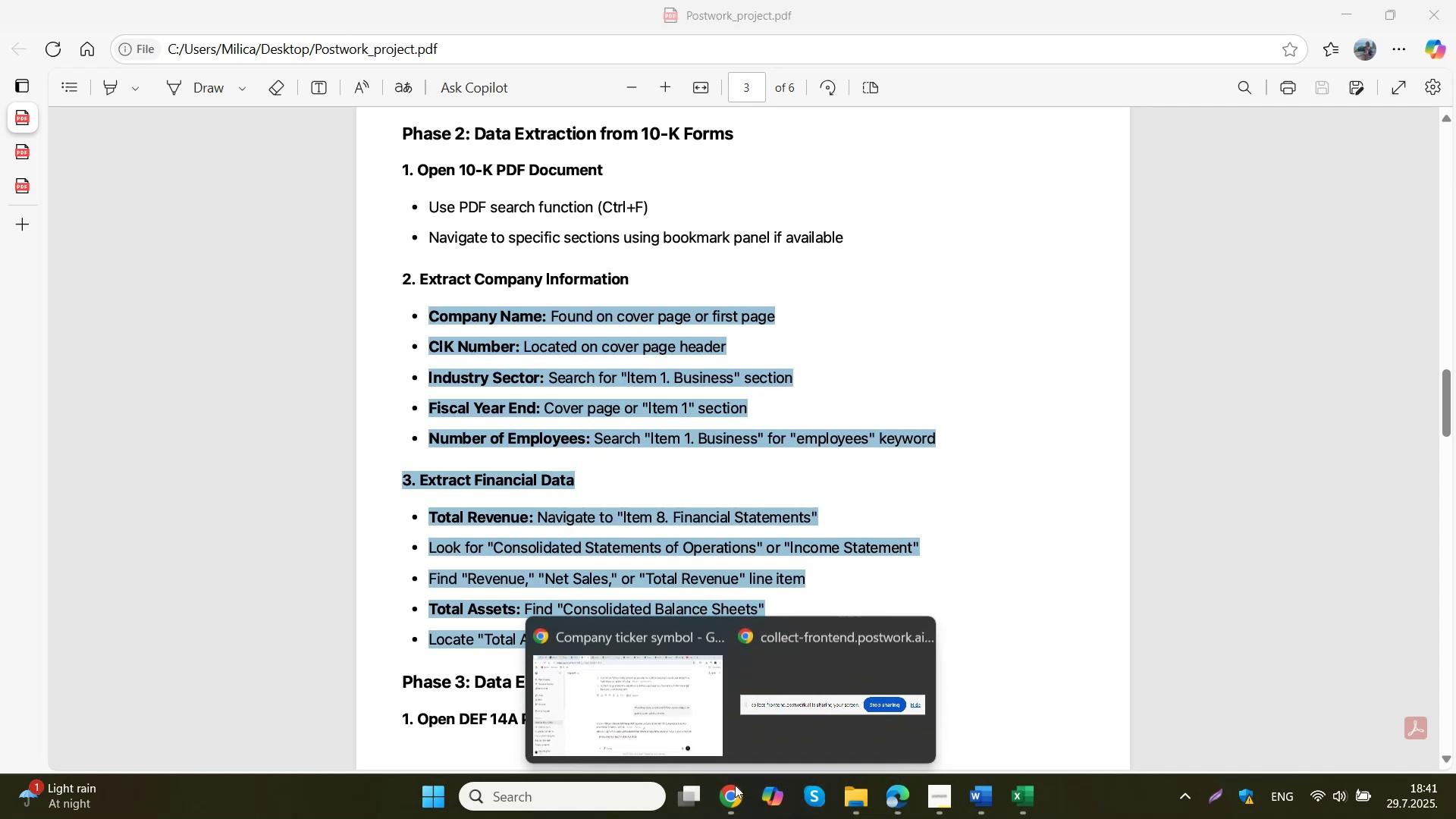 
left_click([642, 711])
 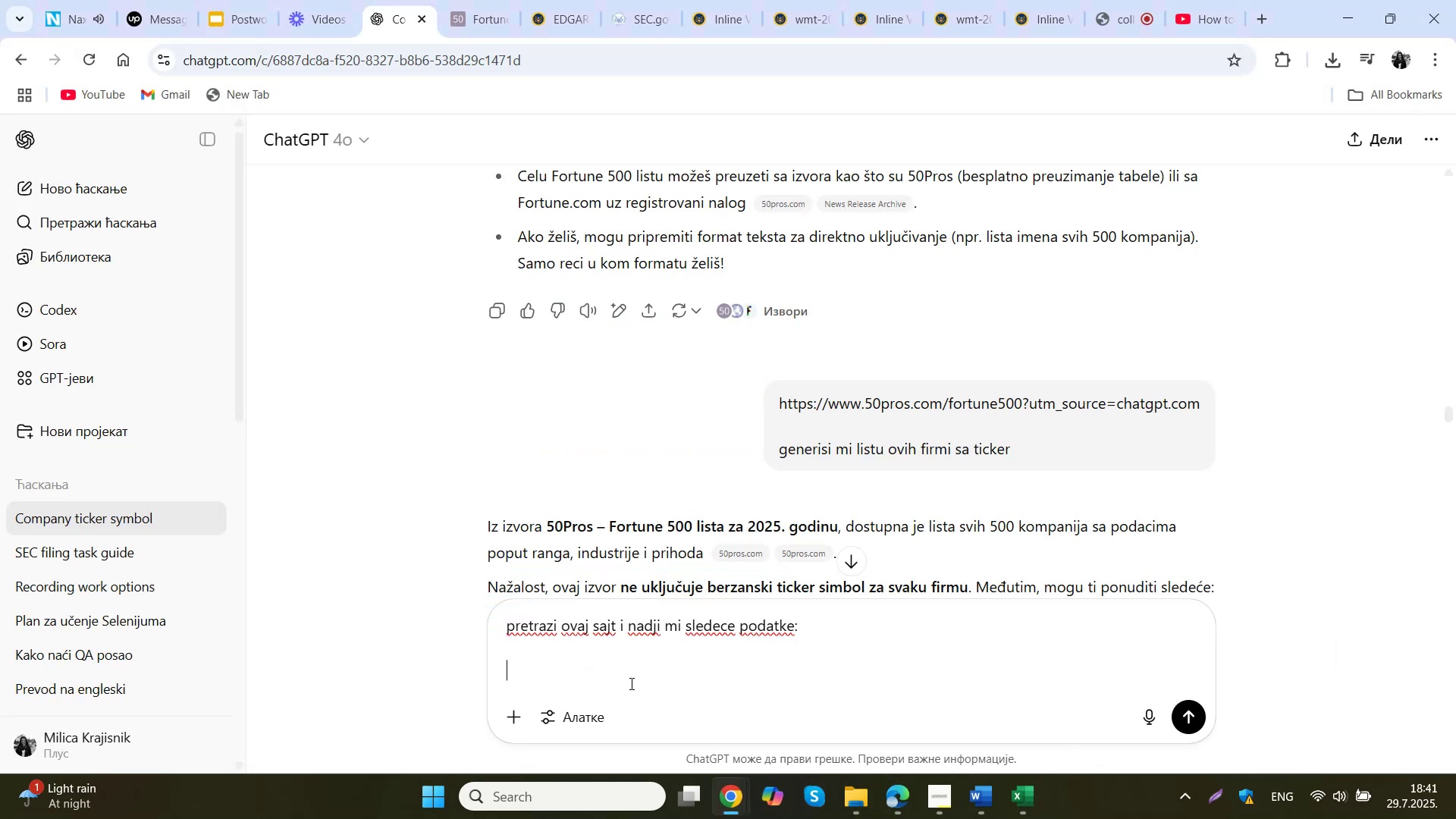 
key(Control+ControlLeft)
 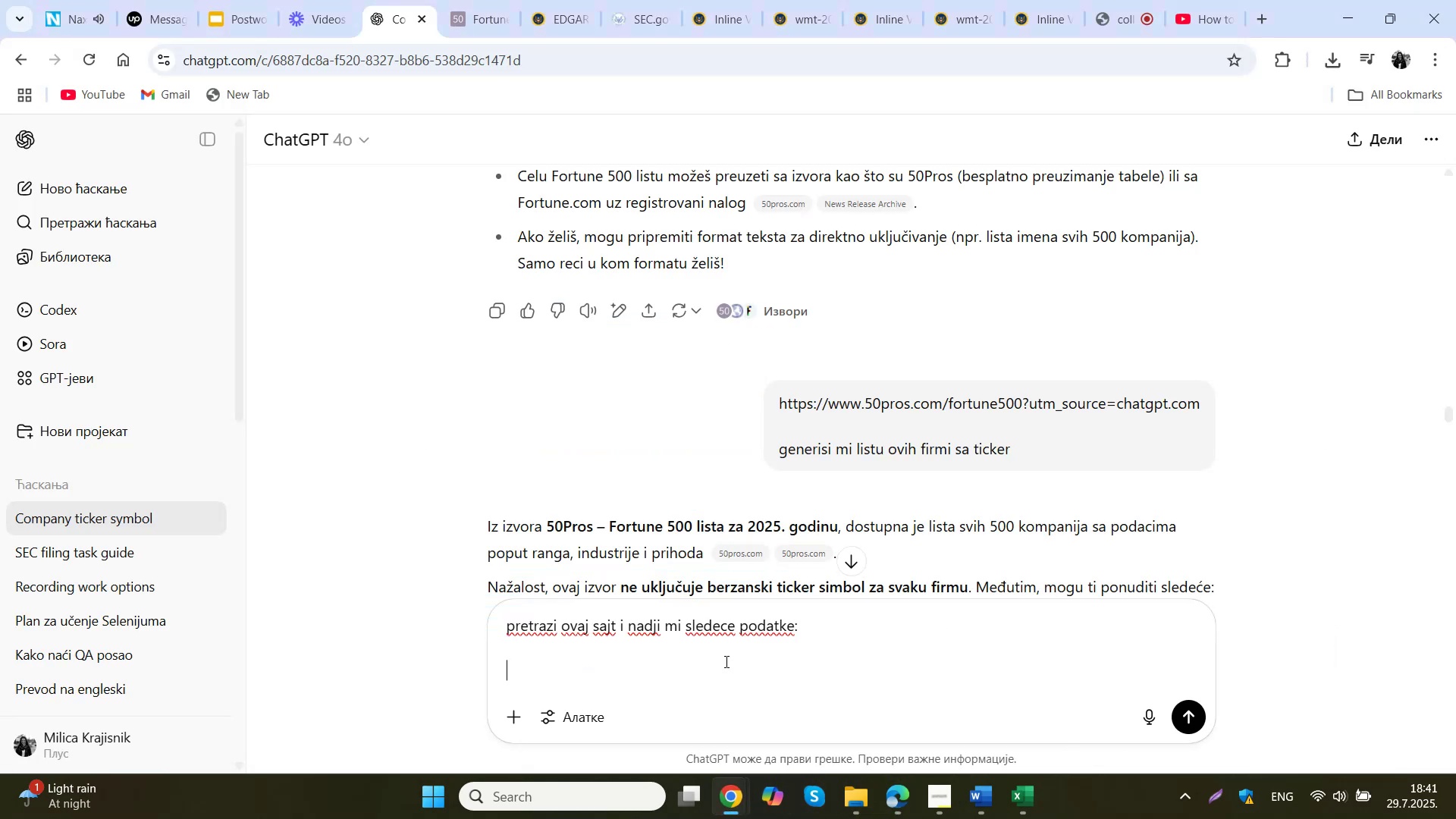 
key(Control+V)
 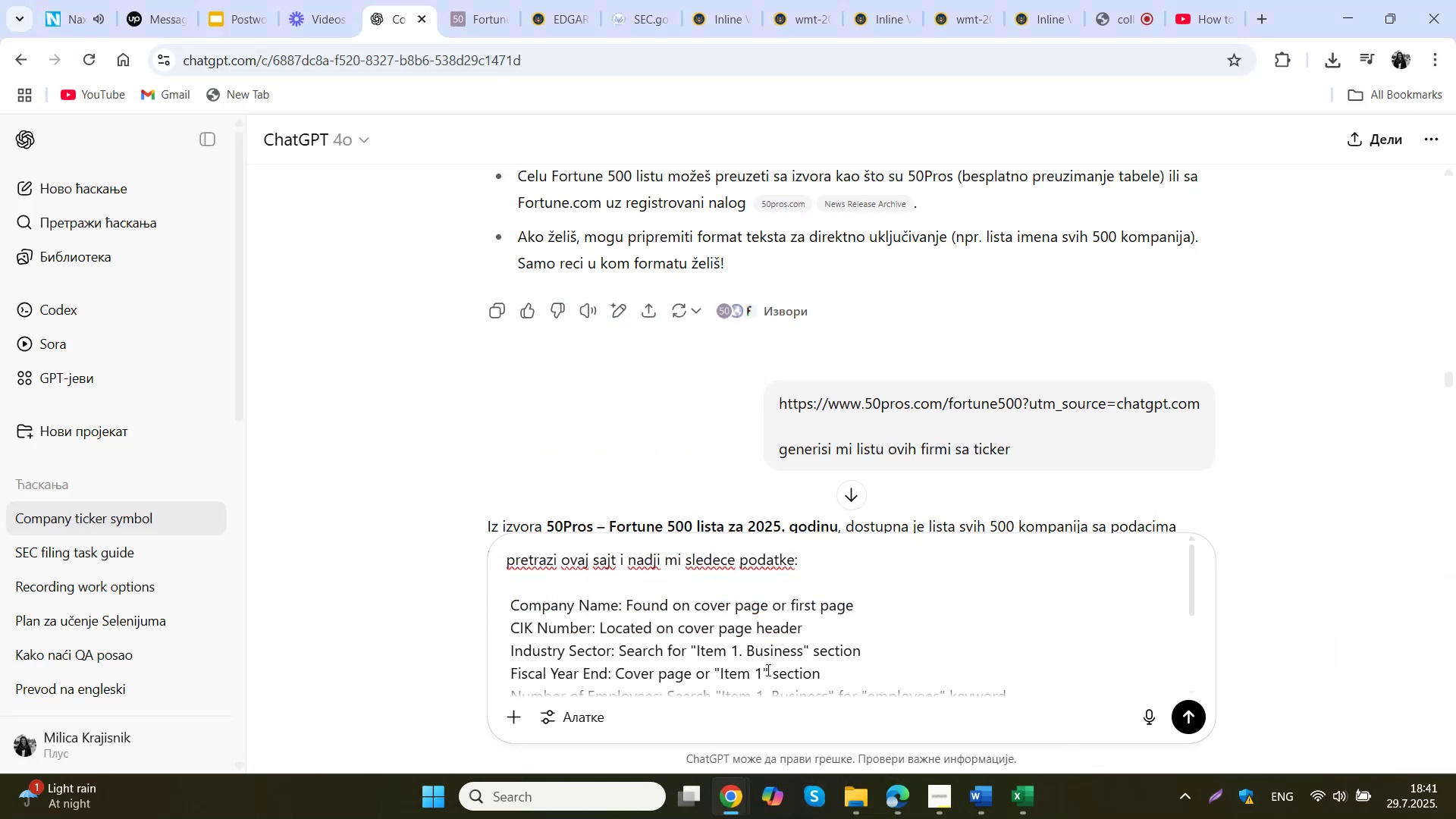 
scroll: coordinate [886, 604], scroll_direction: down, amount: 2.0
 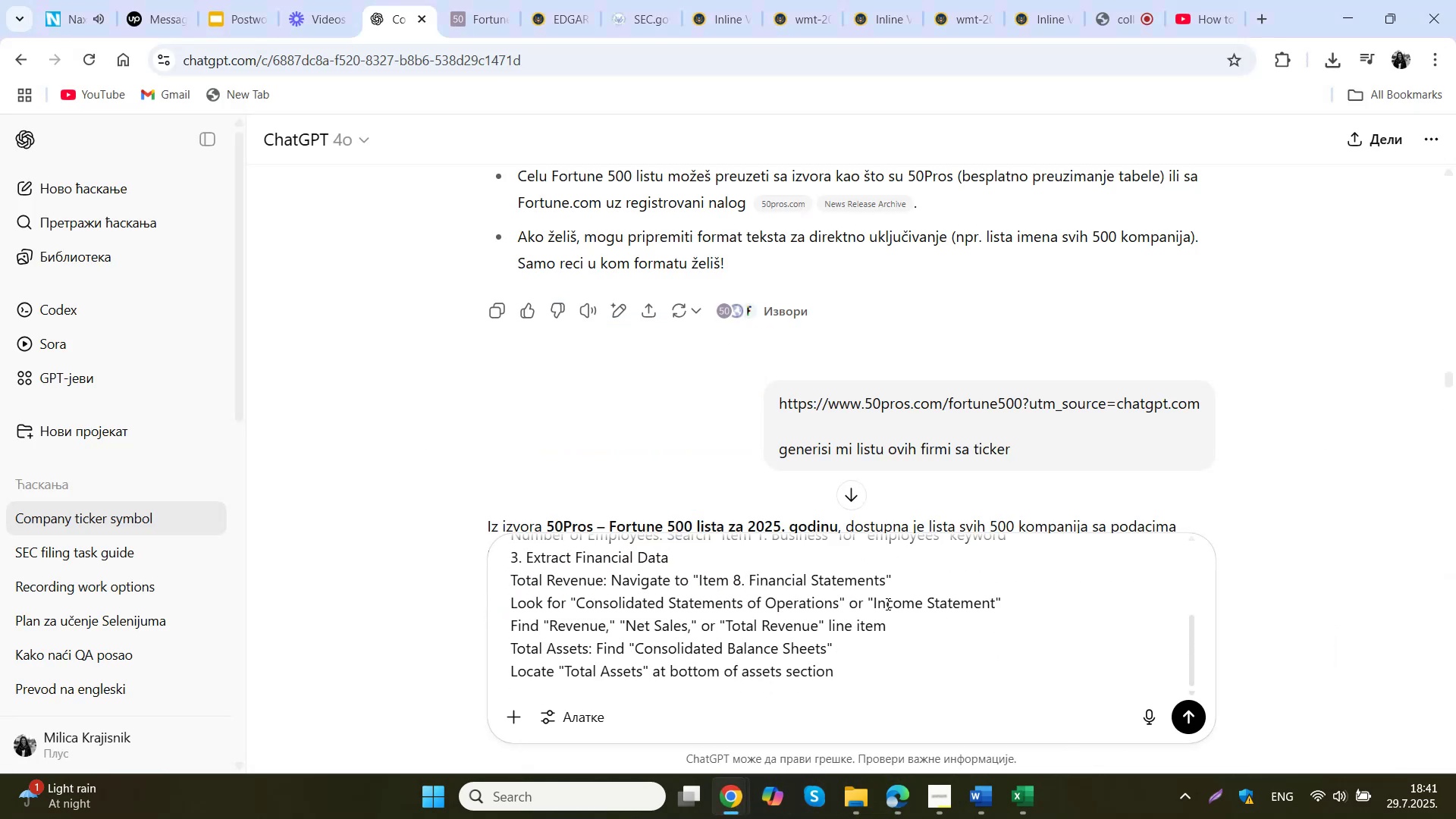 
key(NumpadEnter)
 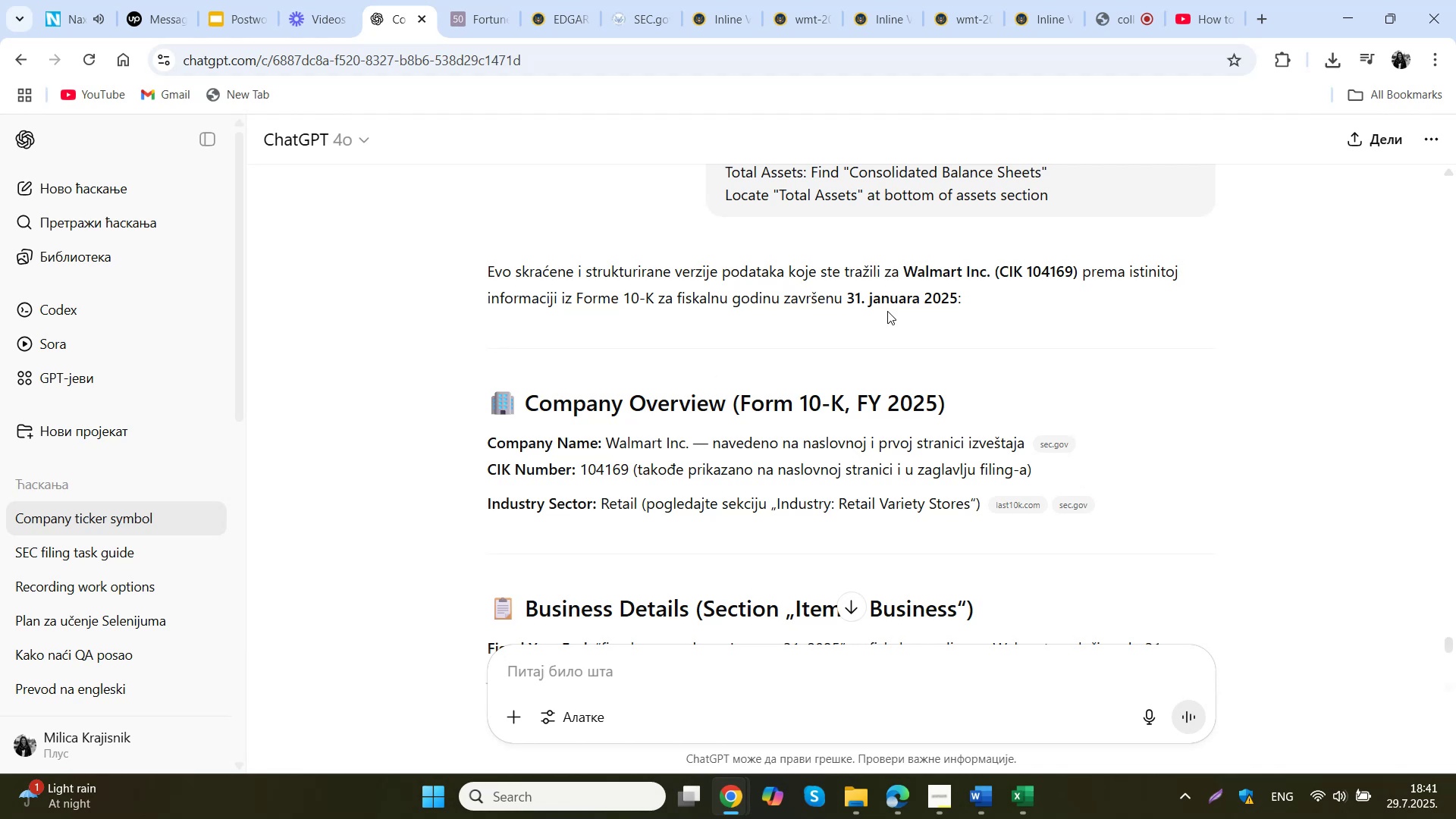 
wait(27.53)
 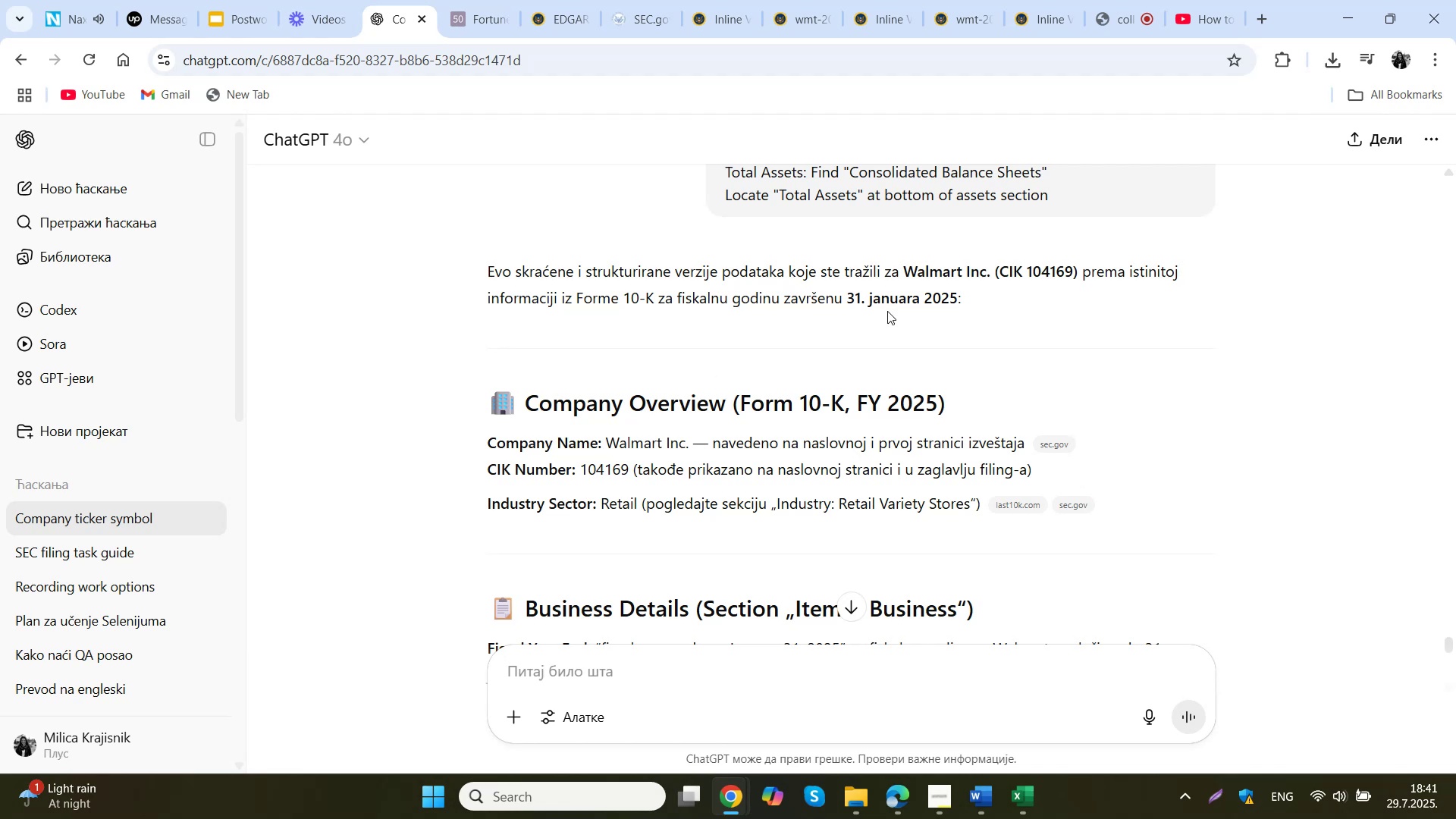 
scroll: coordinate [887, 311], scroll_direction: down, amount: 1.0
 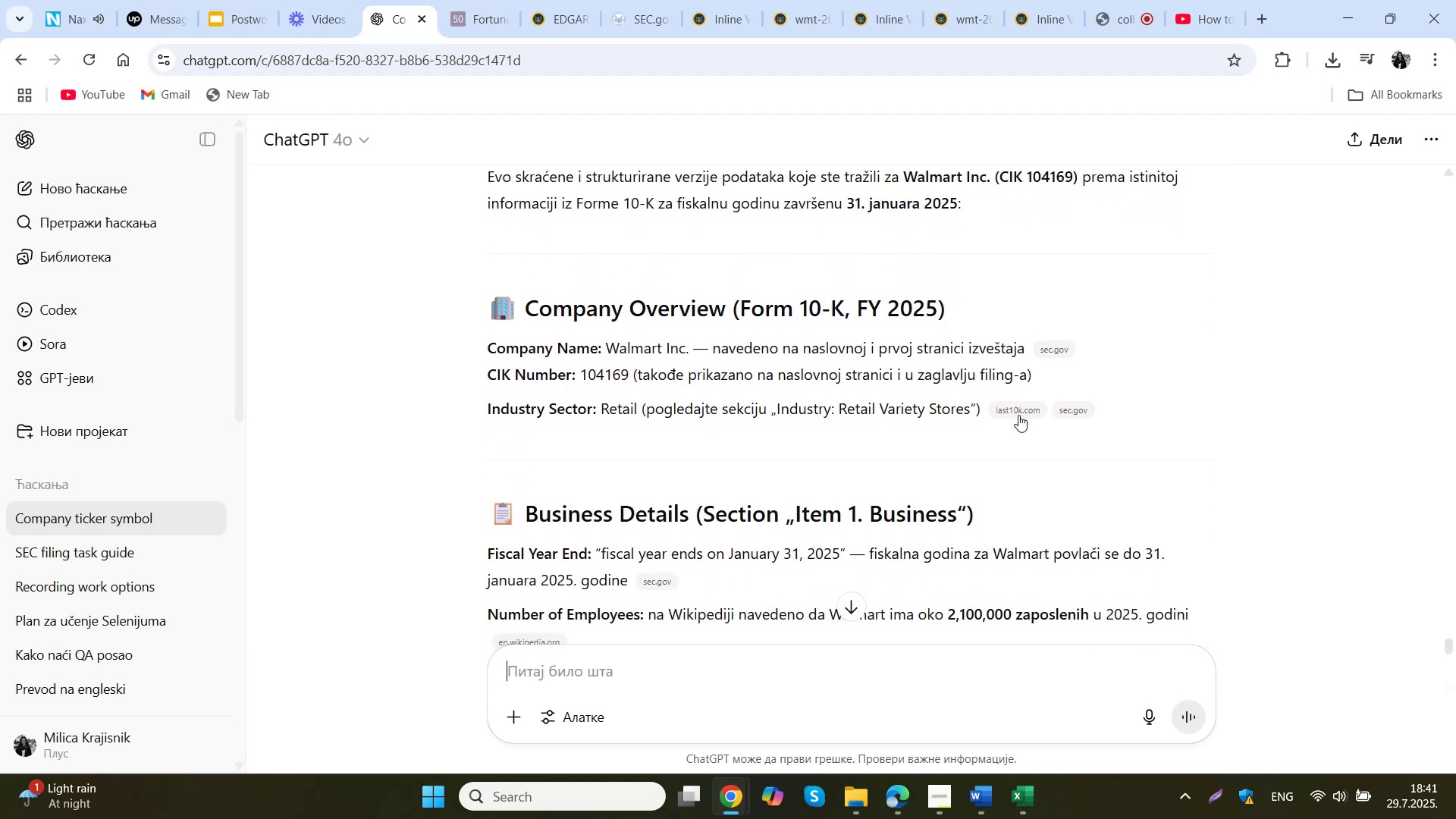 
middle_click([1020, 414])
 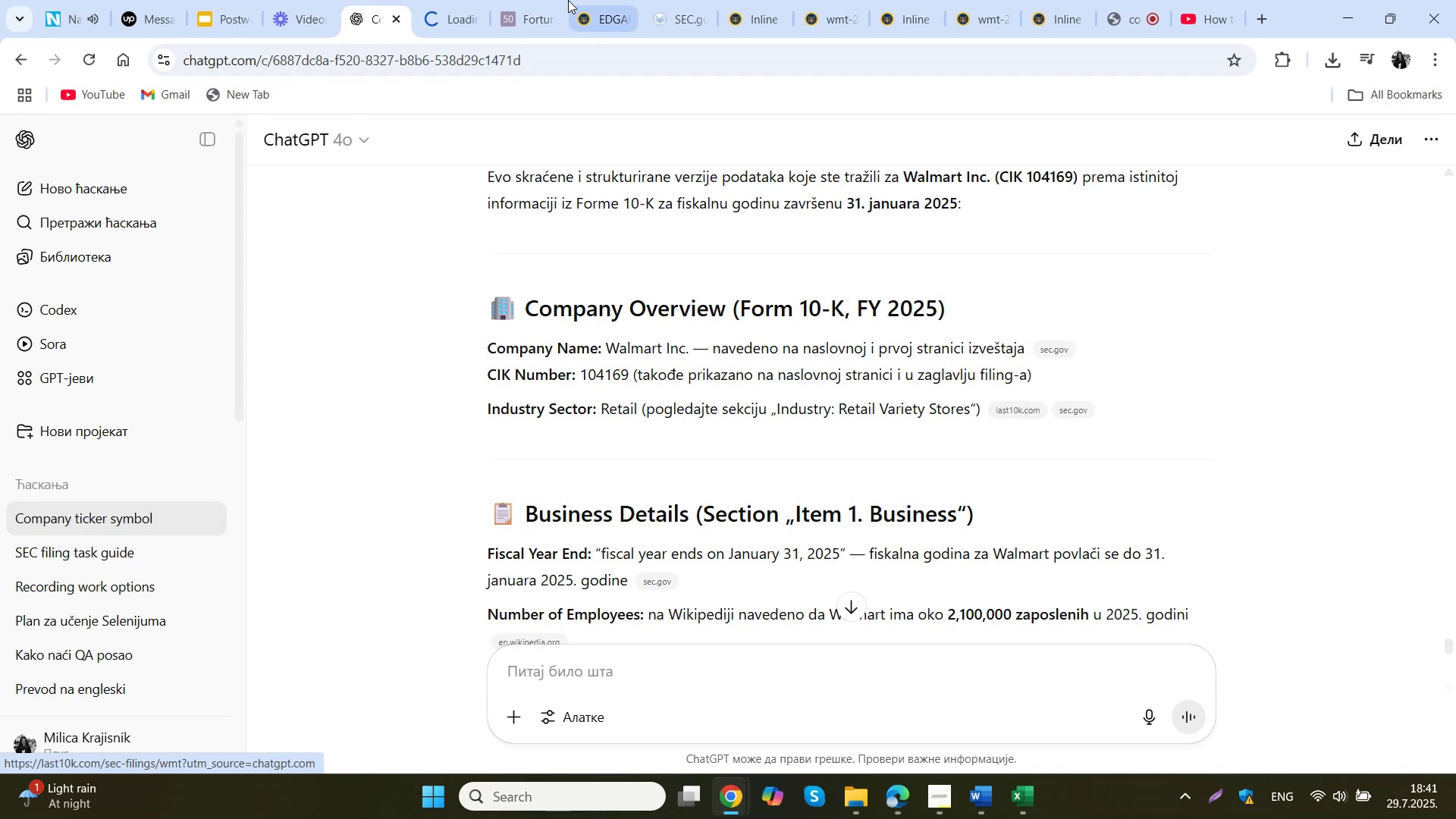 
left_click([470, 0])
 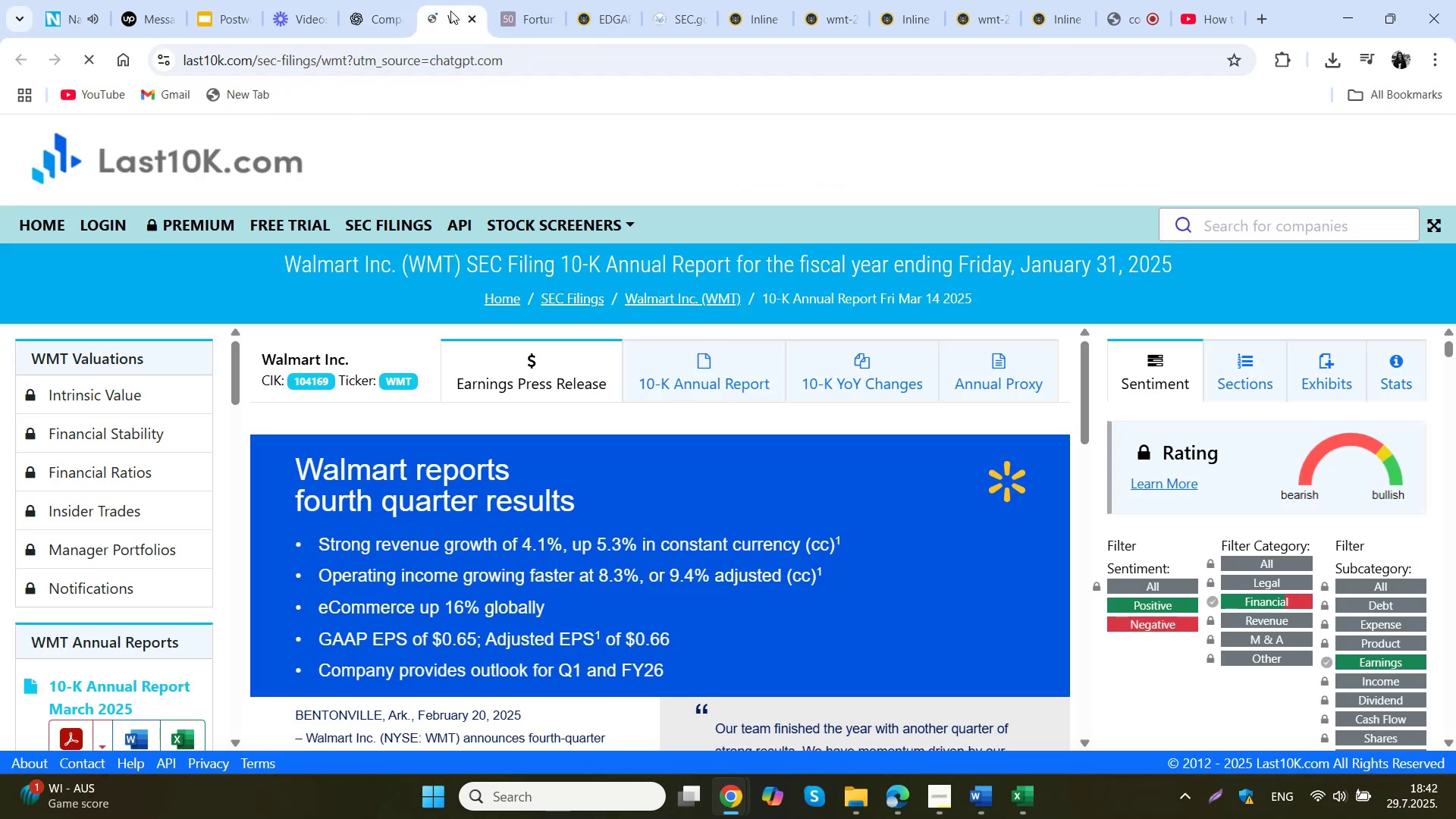 
middle_click([450, 11])
 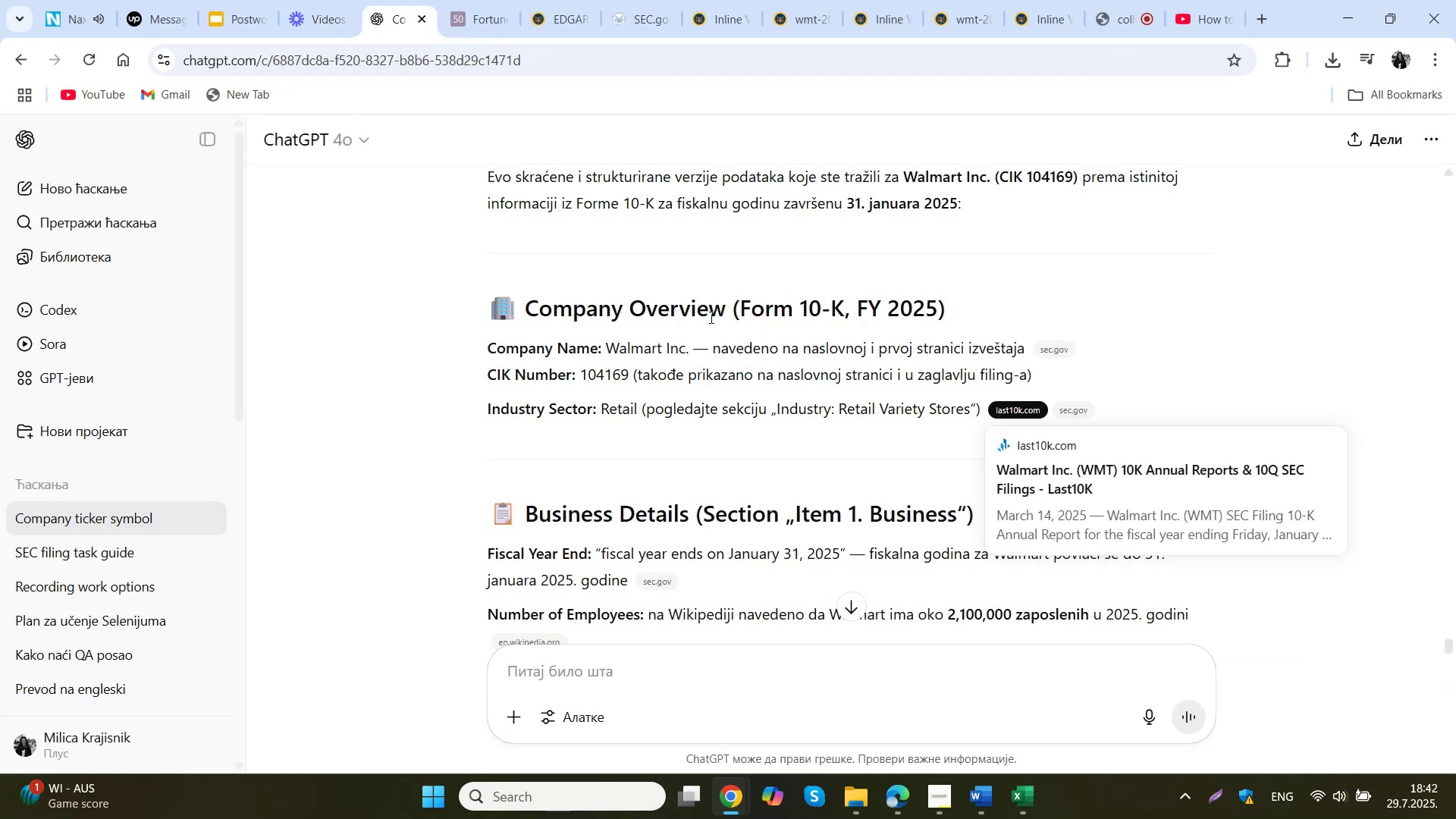 
left_click([695, 393])
 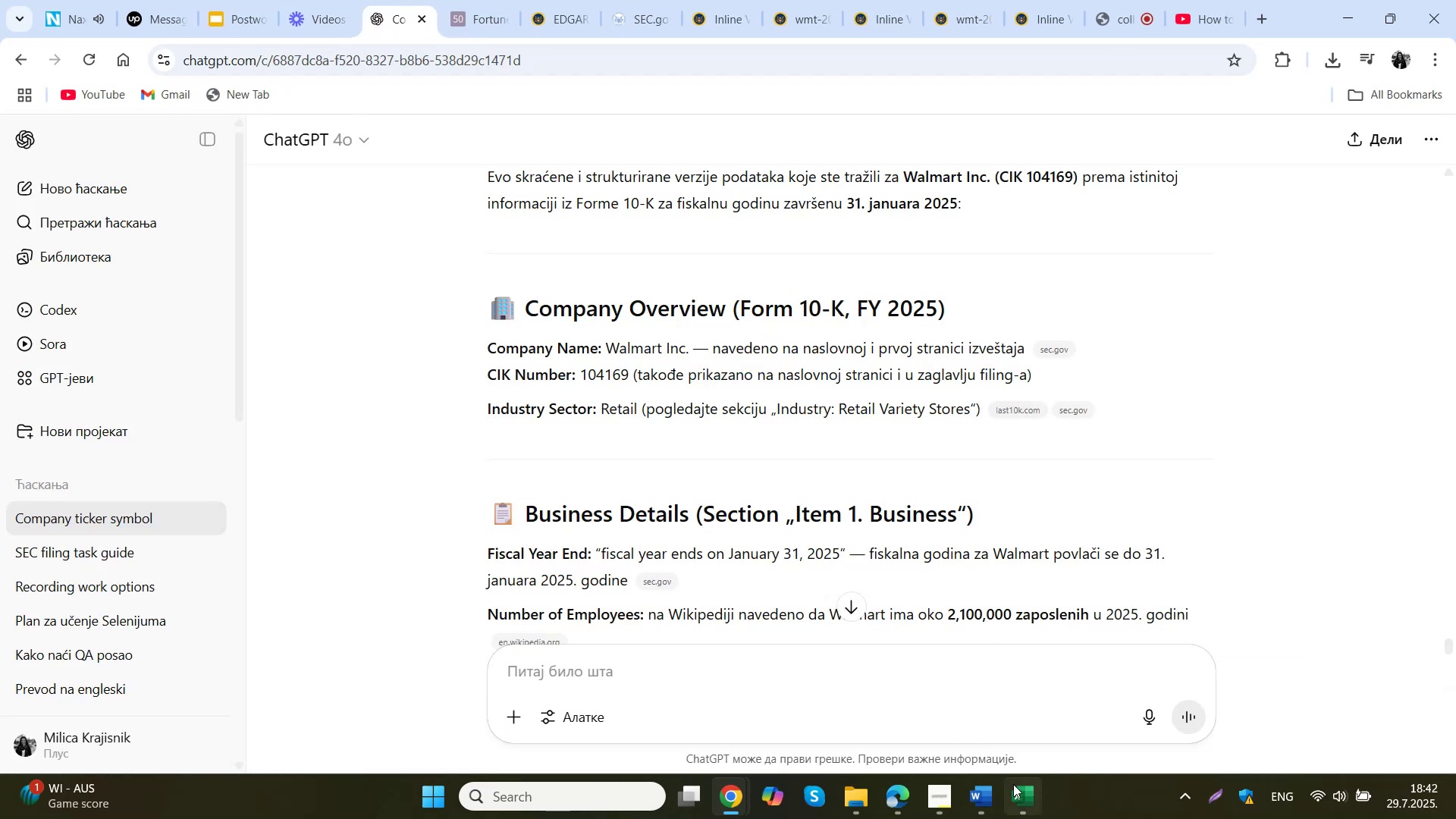 
wait(5.78)
 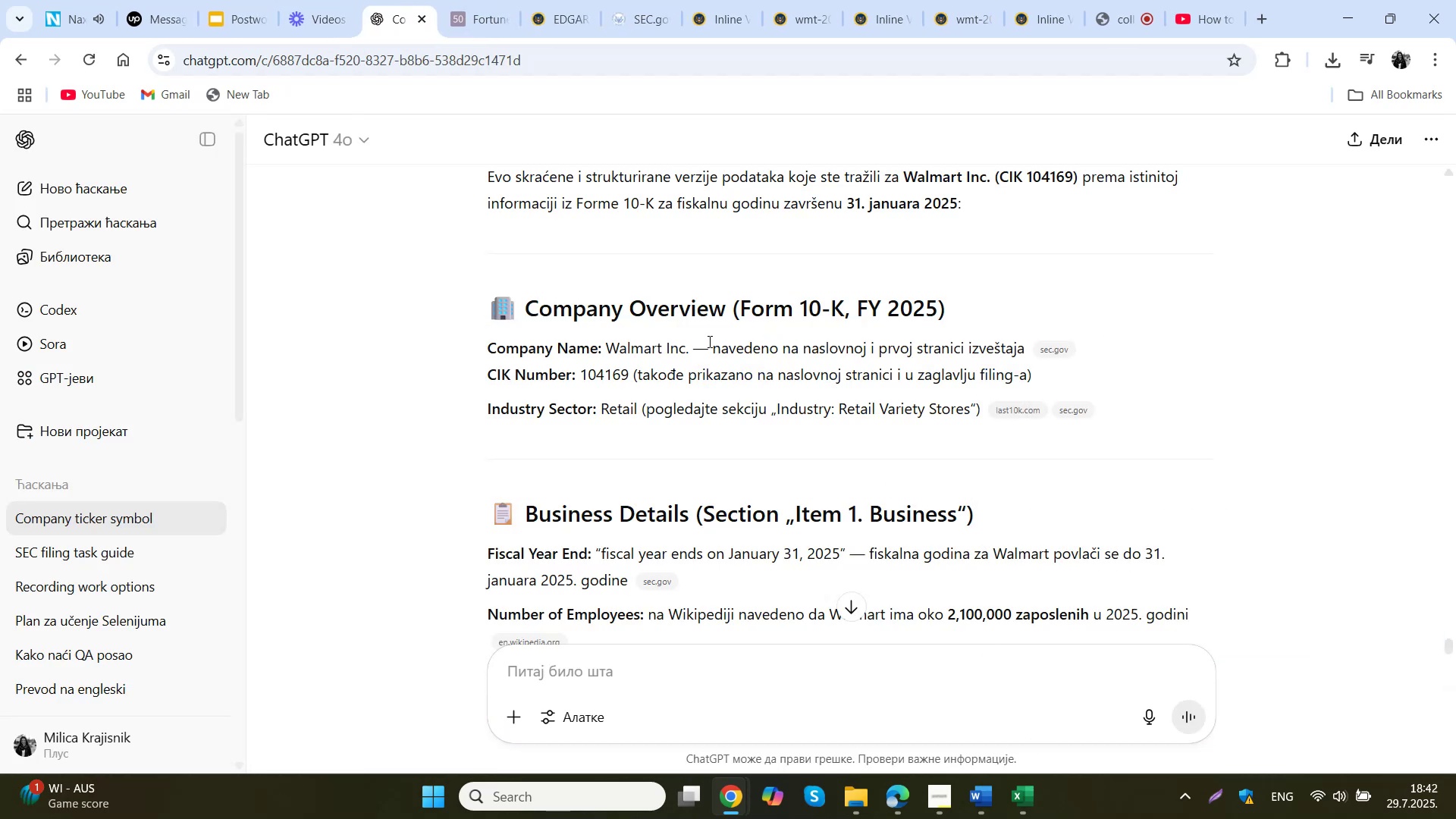 
left_click_drag(start_coordinate=[365, 258], to_coordinate=[363, 262])
 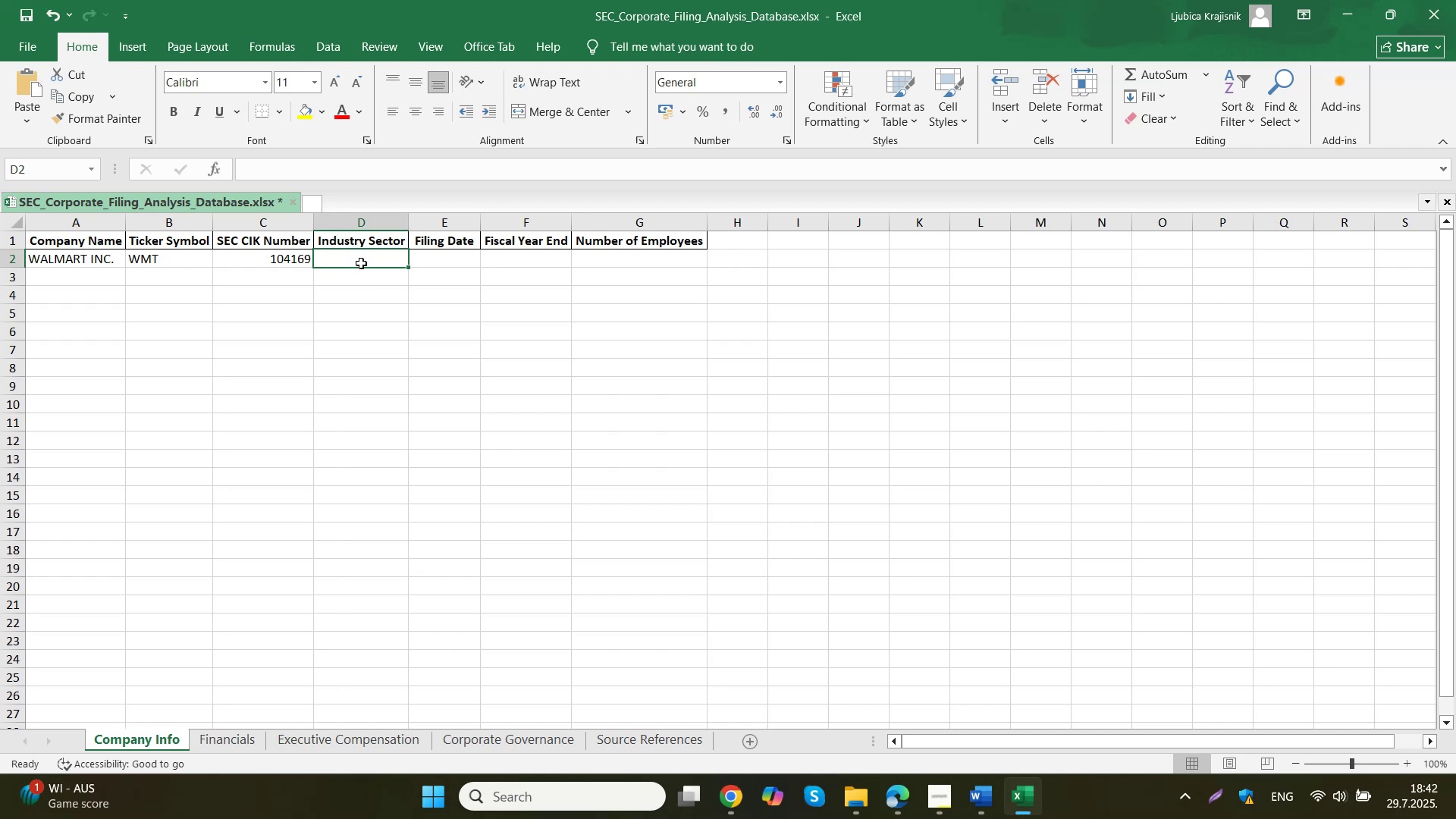 
type(Retail)
key(Tab)
 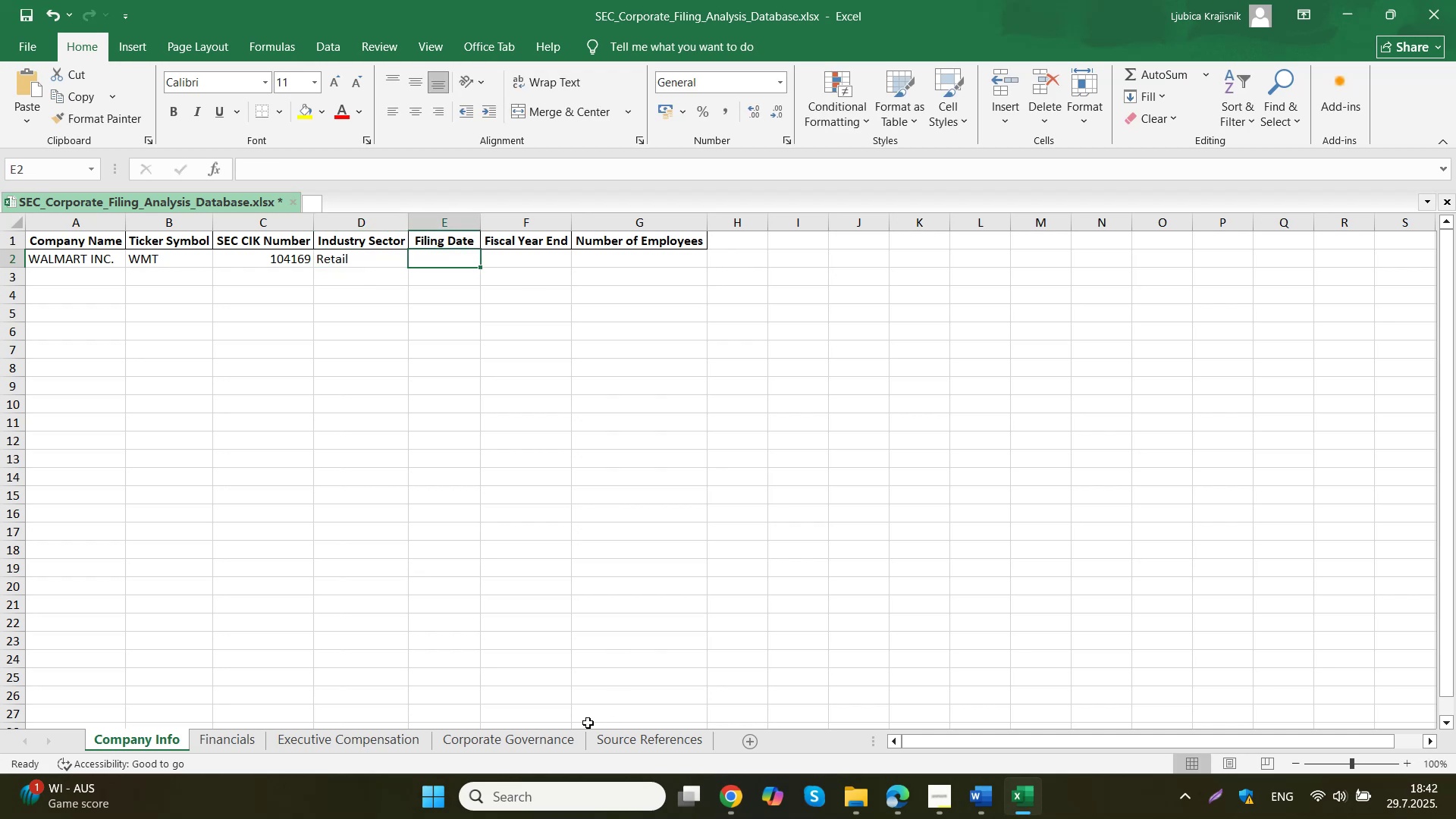 
left_click([742, 801])
 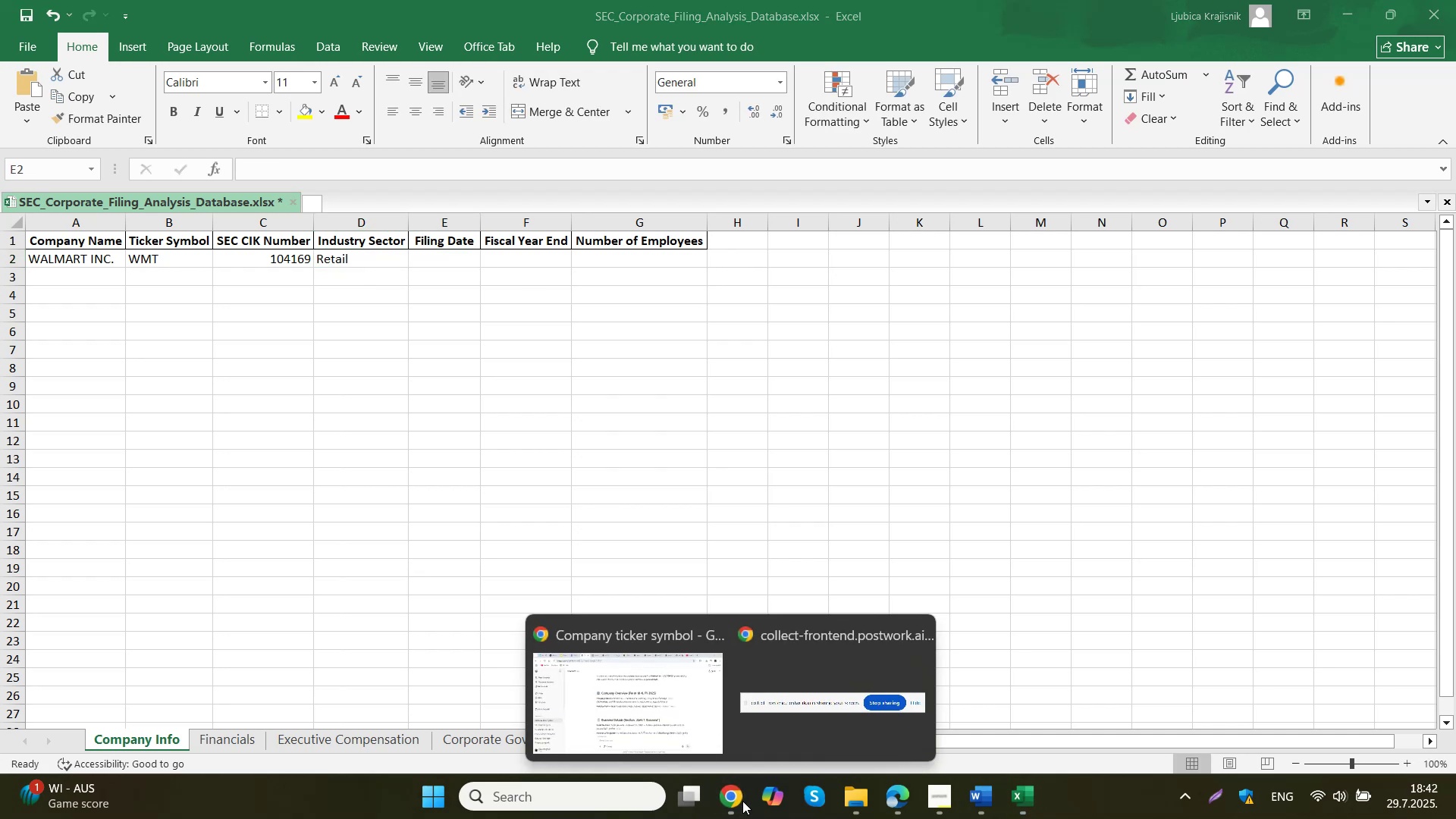 
left_click([695, 714])
 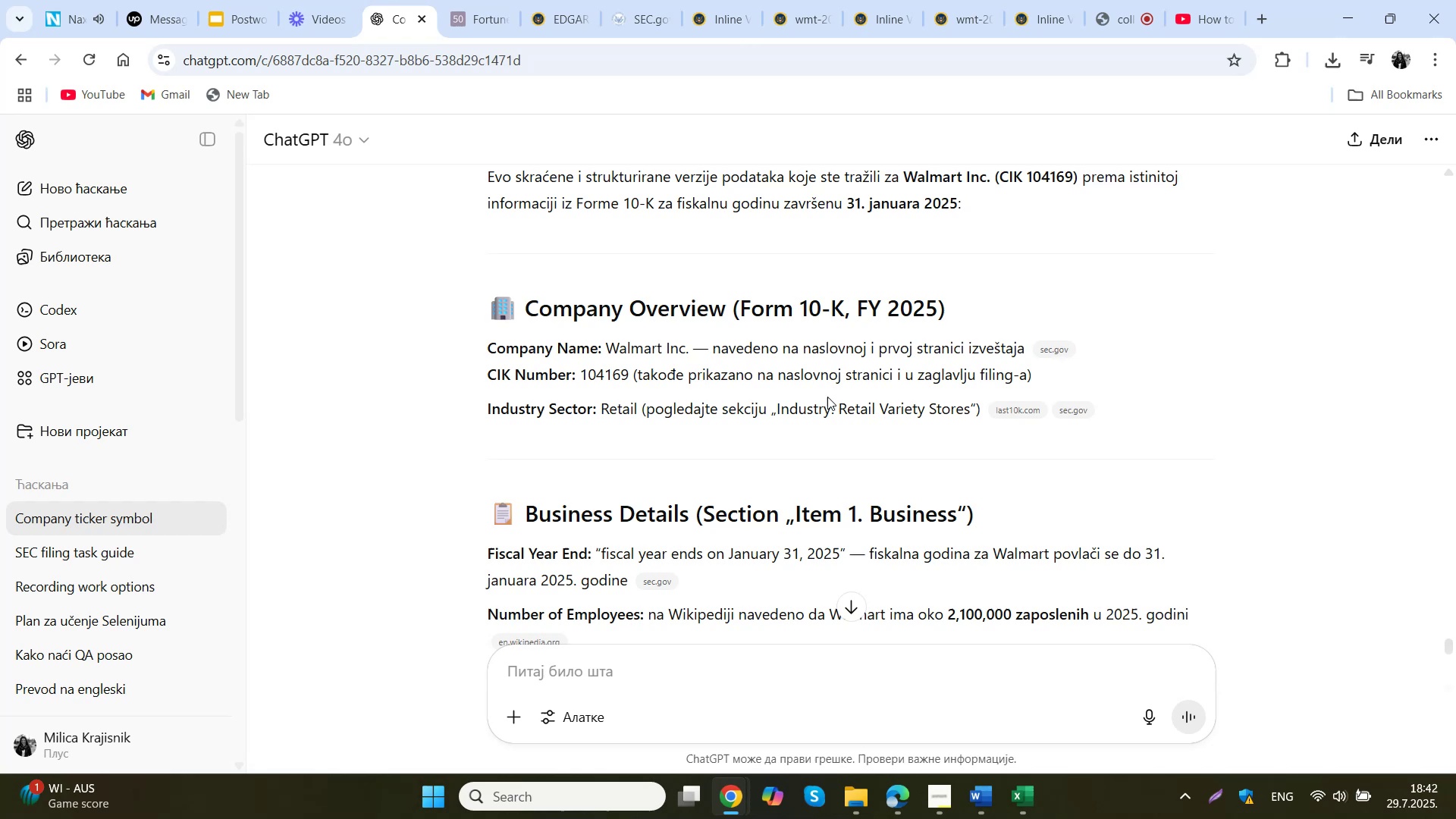 
wait(6.87)
 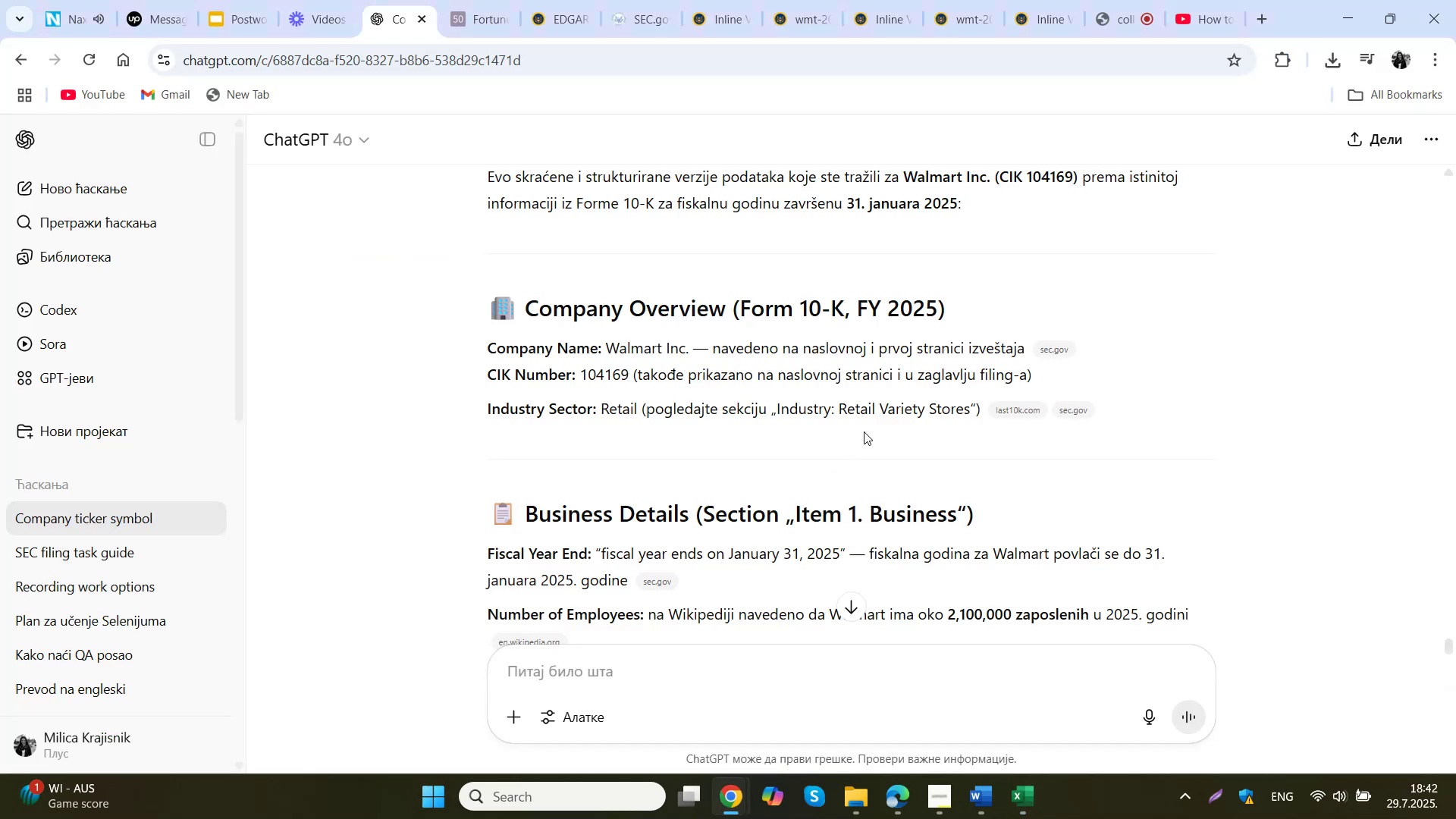 
scroll: coordinate [827, 397], scroll_direction: down, amount: 1.0
 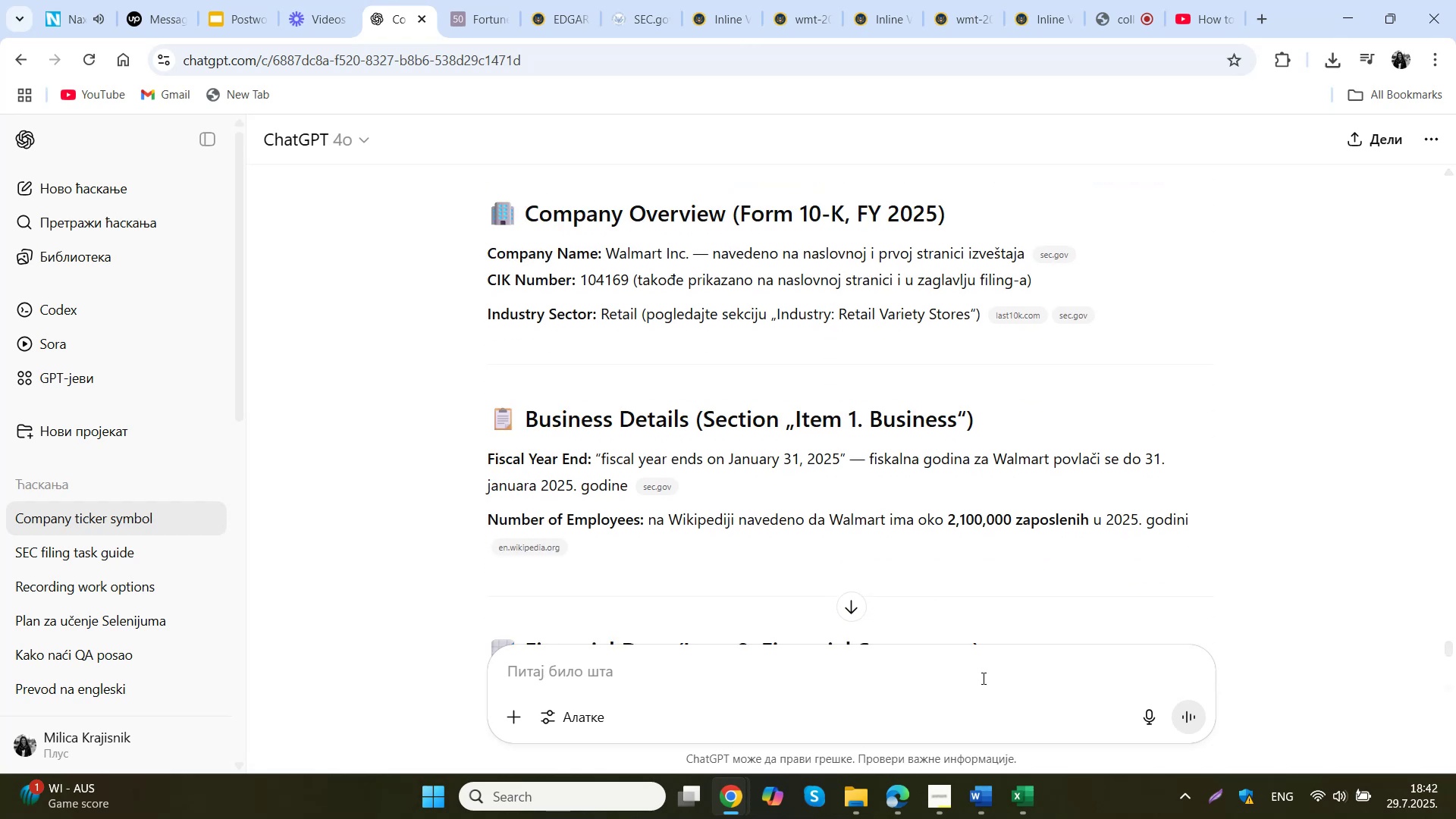 
left_click([899, 810])
 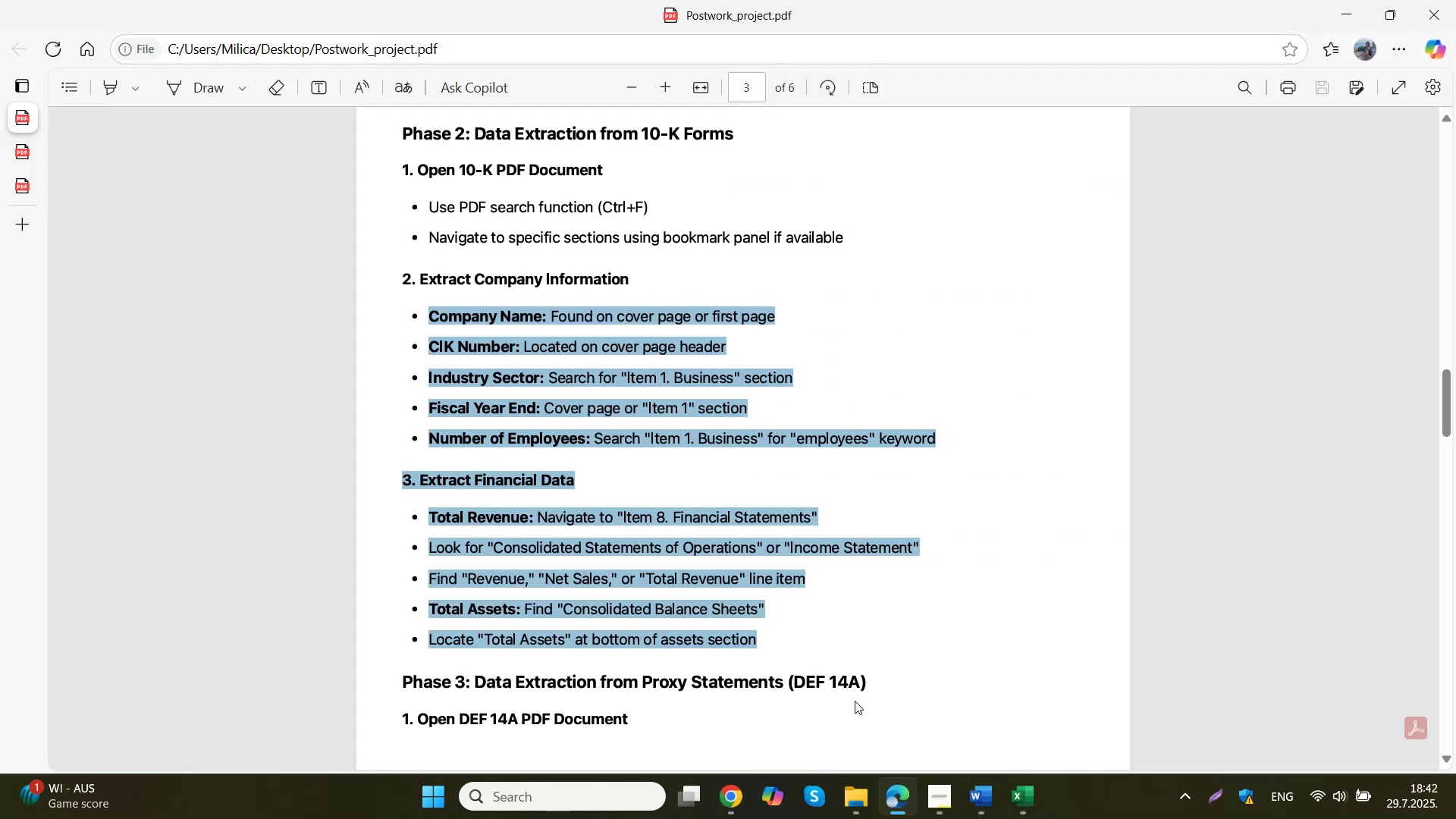 
wait(6.85)
 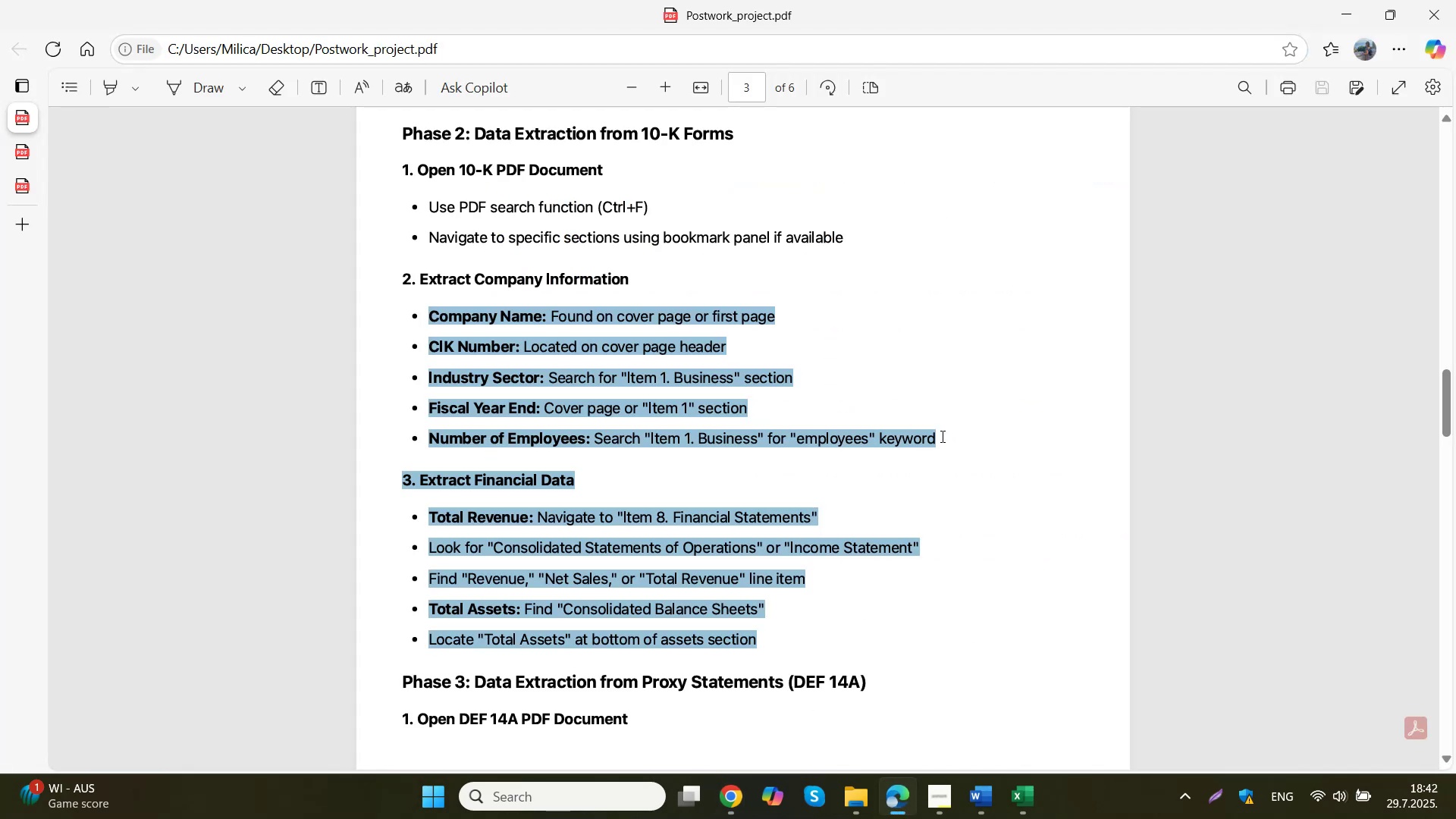 
left_click([1348, 5])
 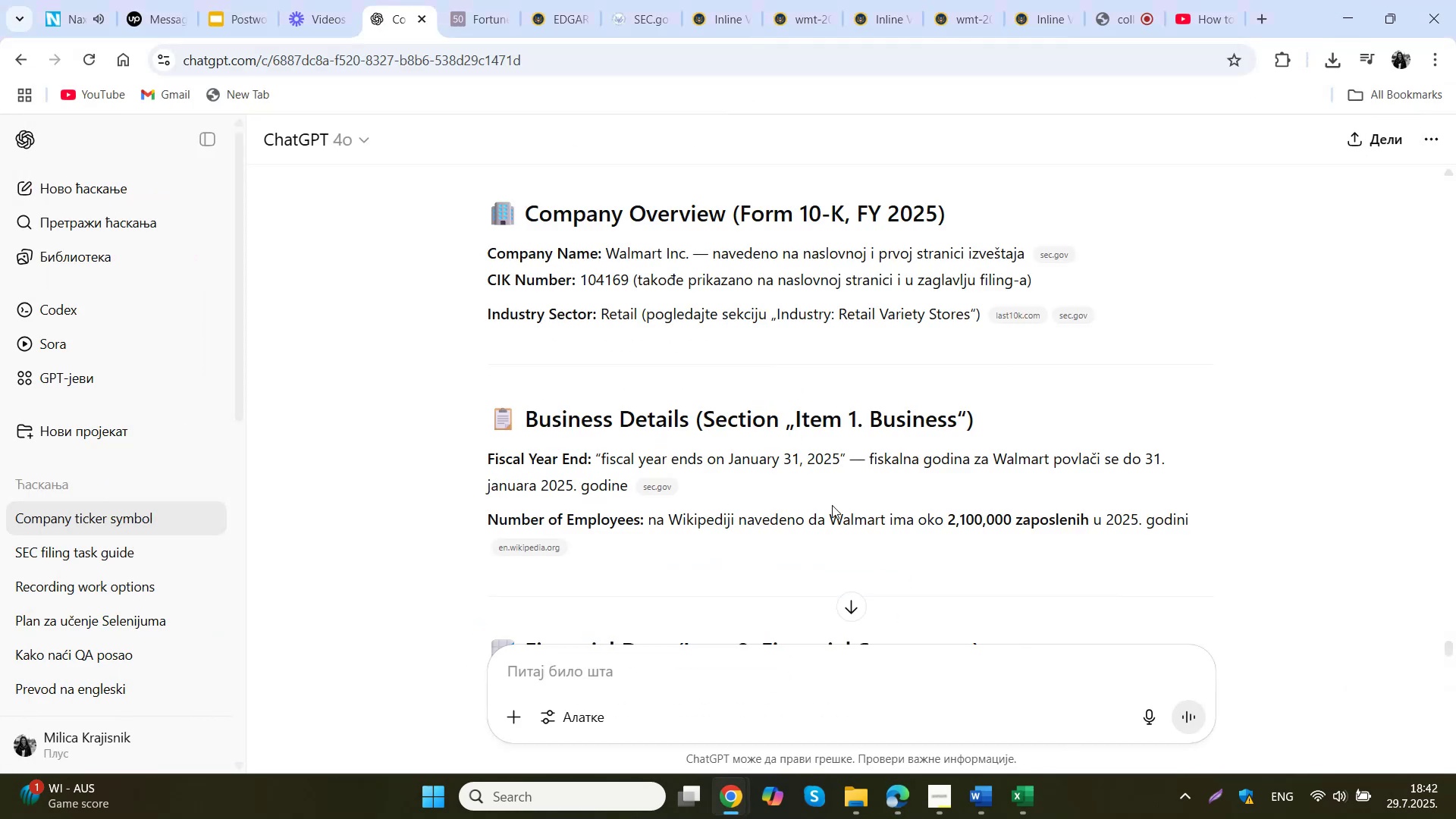 
left_click([903, 794])
 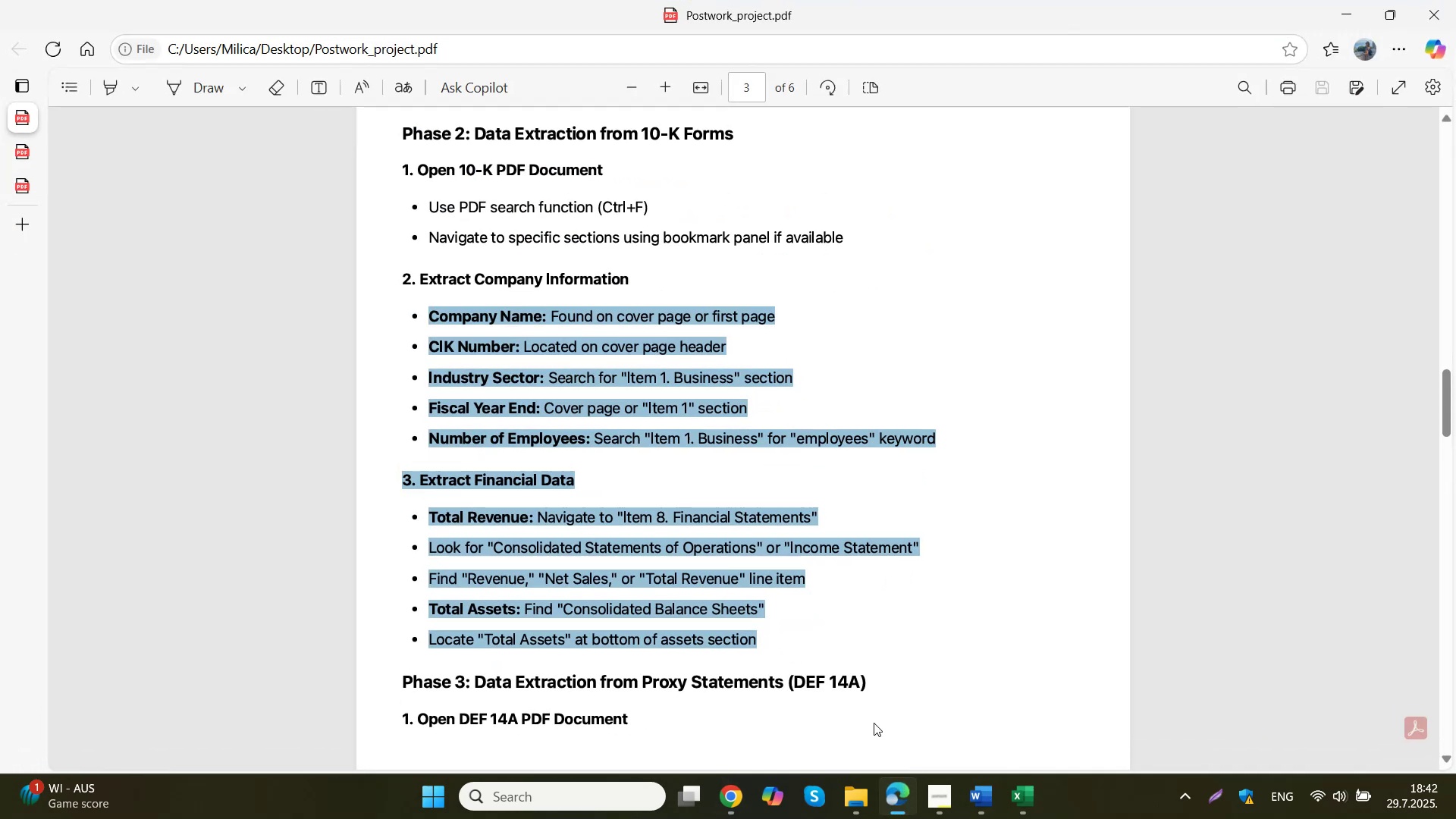 
scroll: coordinate [768, 378], scroll_direction: down, amount: 14.0
 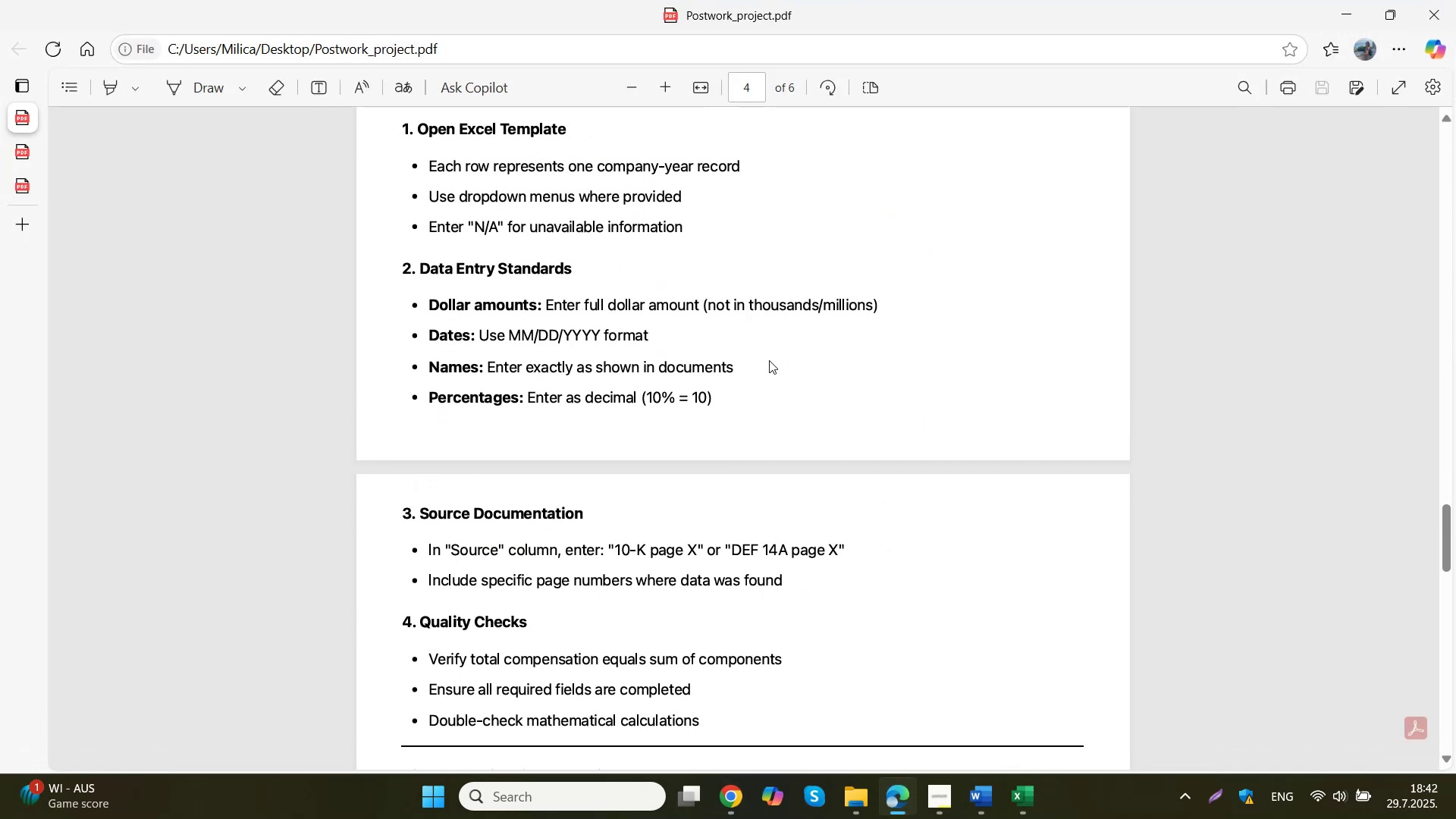 
scroll: coordinate [763, 376], scroll_direction: up, amount: 12.0
 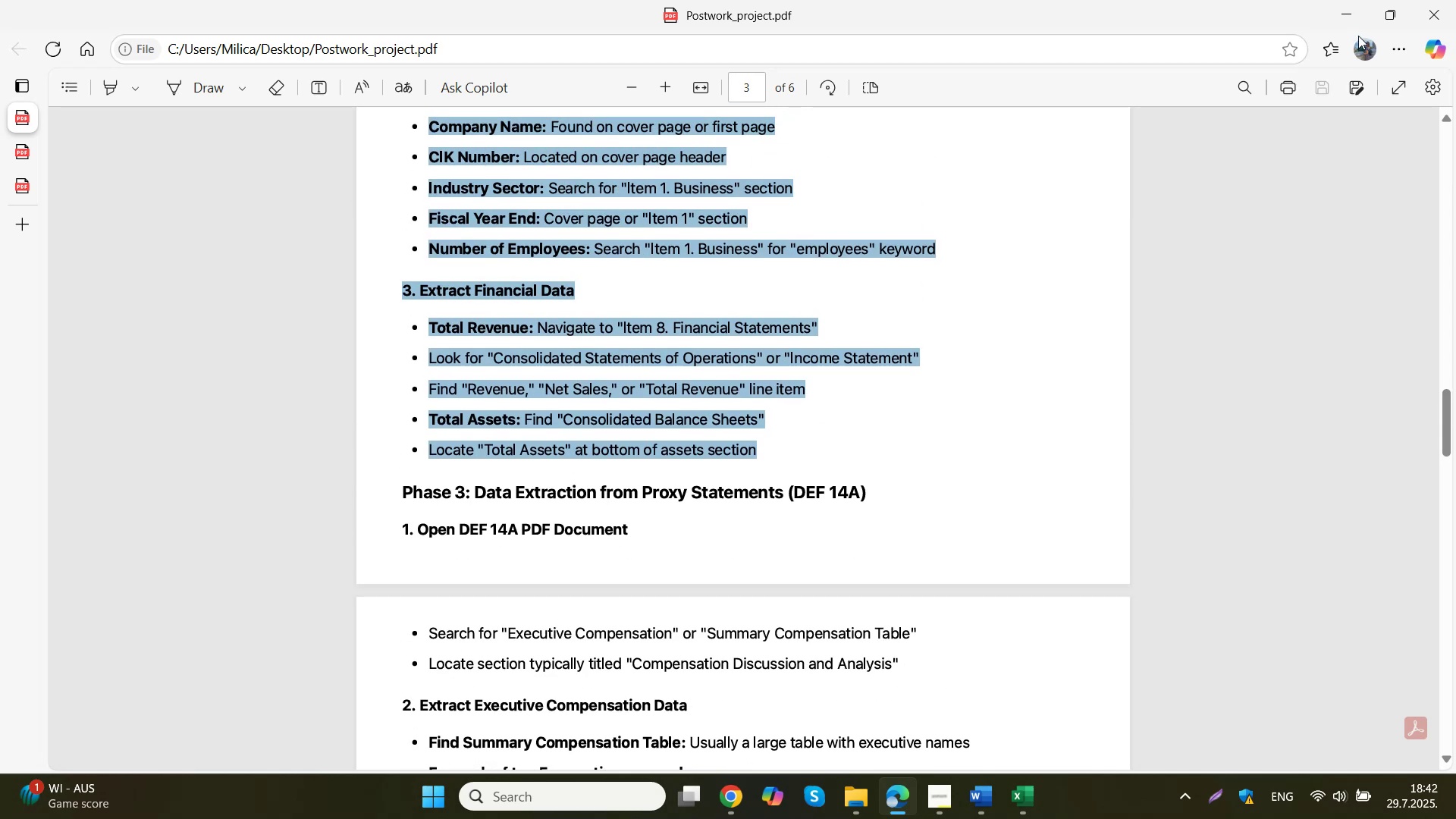 
left_click([1344, 22])
 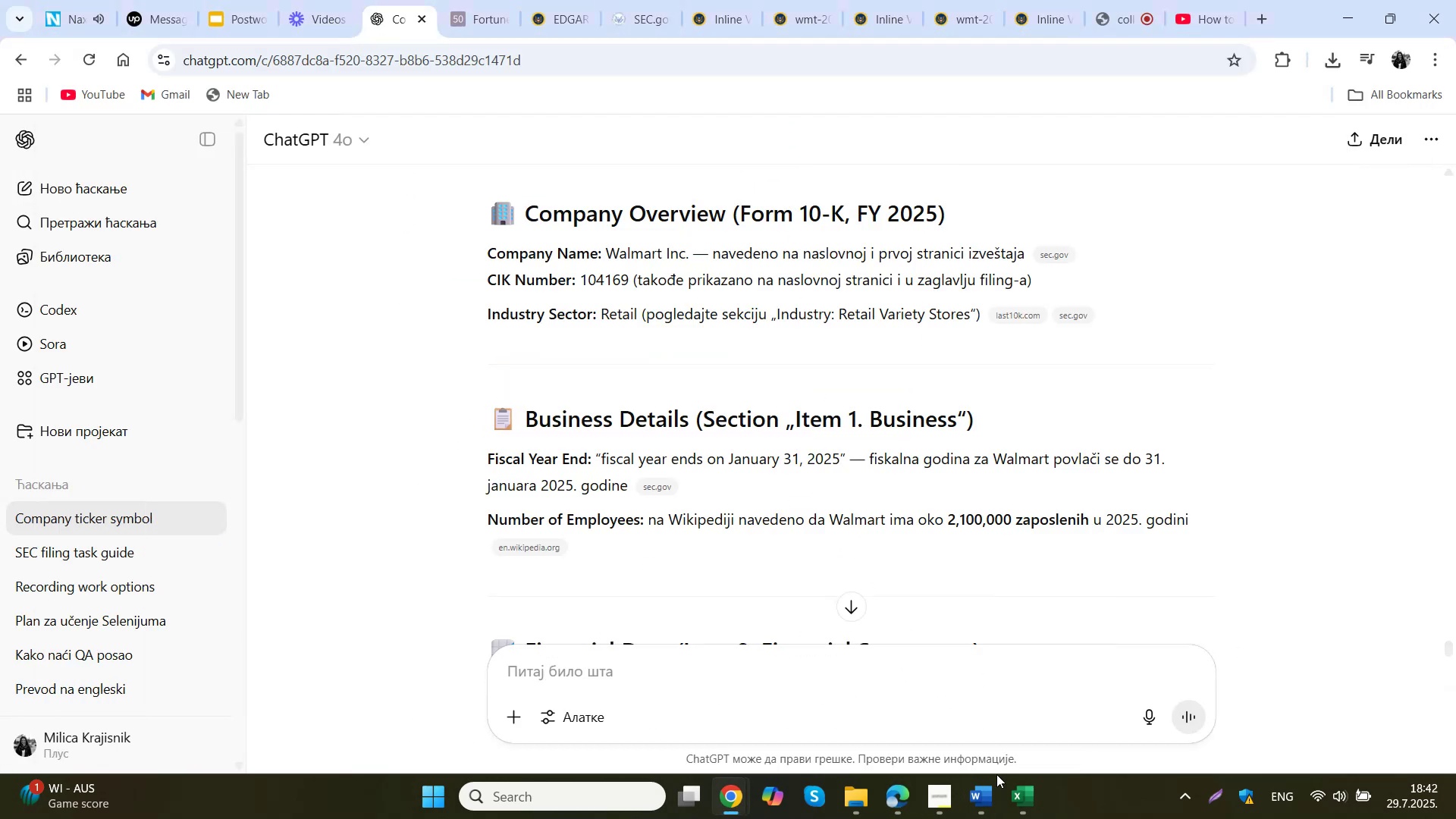 
left_click([1027, 807])
 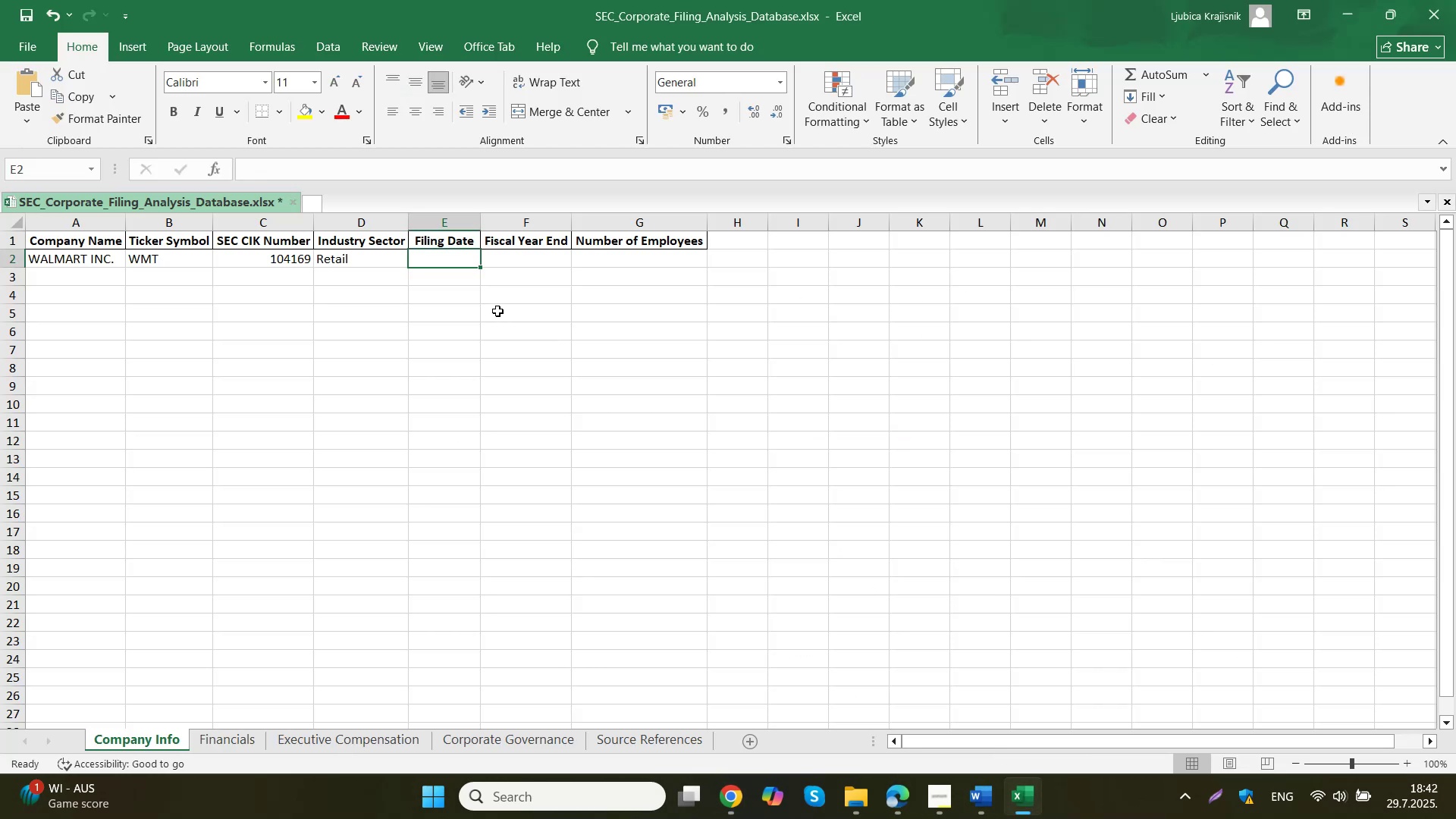 
left_click([513, 261])
 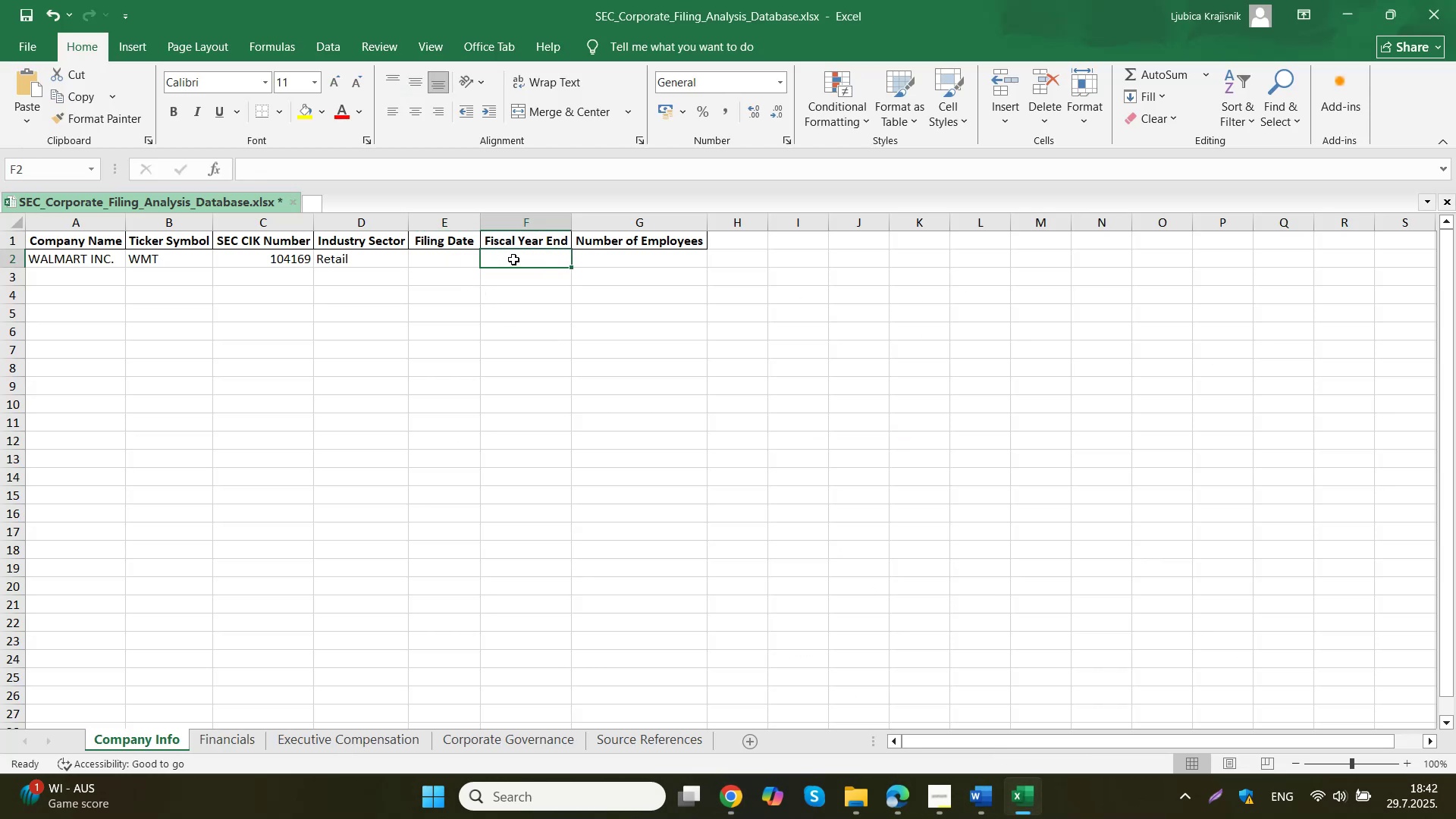 
key(Numpad0)
 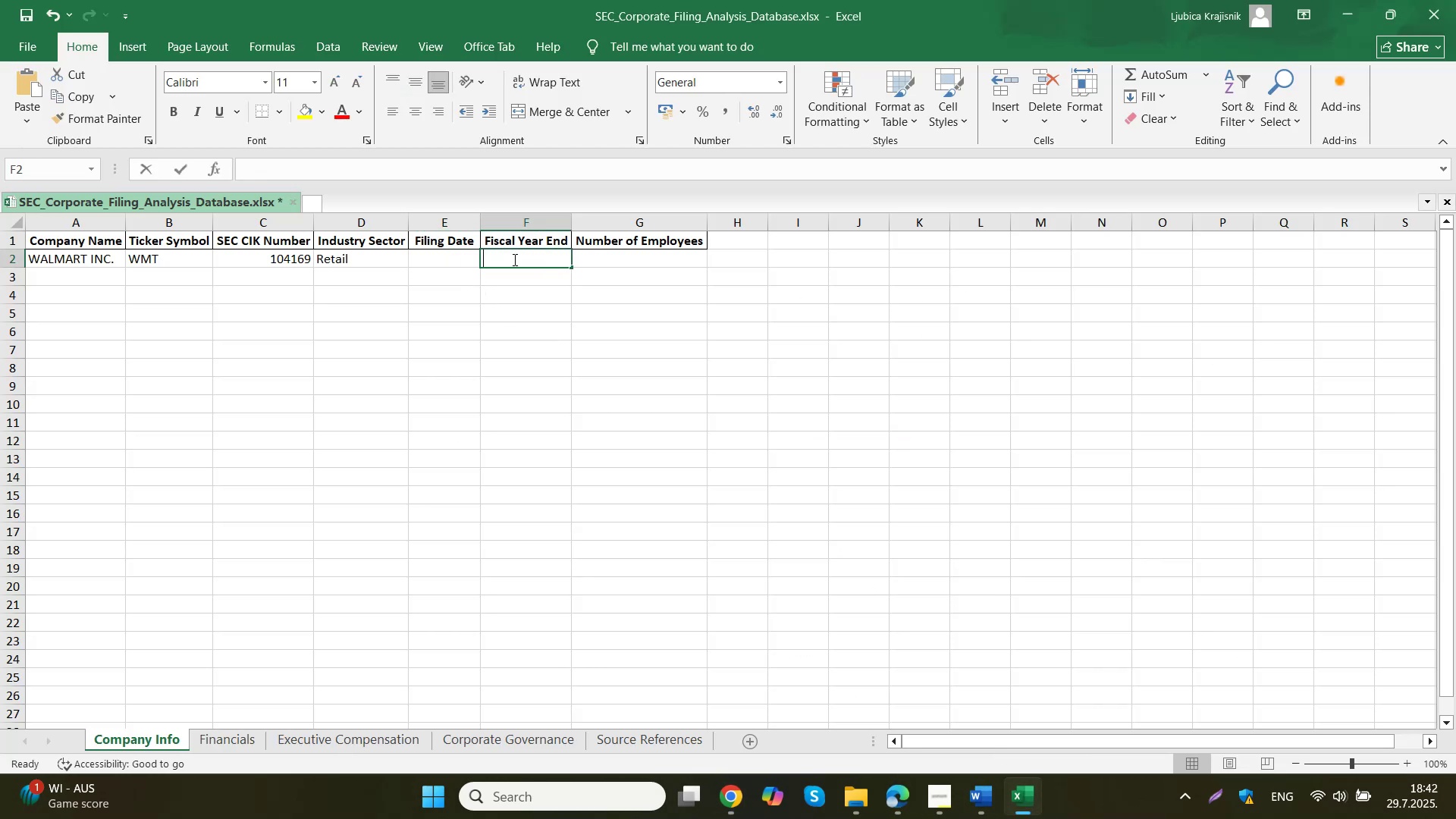 
key(Numpad1)
 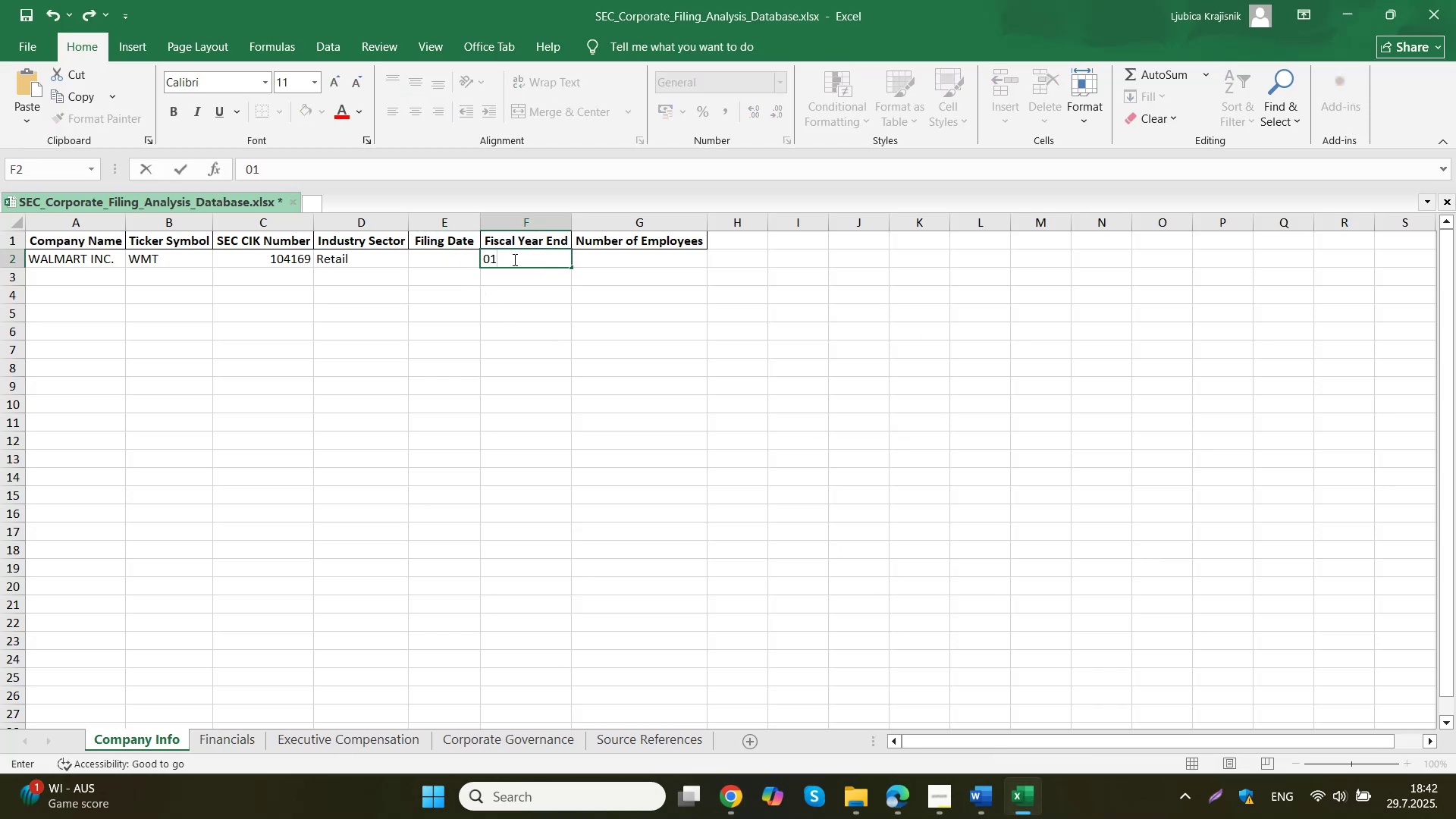 
key(NumpadDivide)
 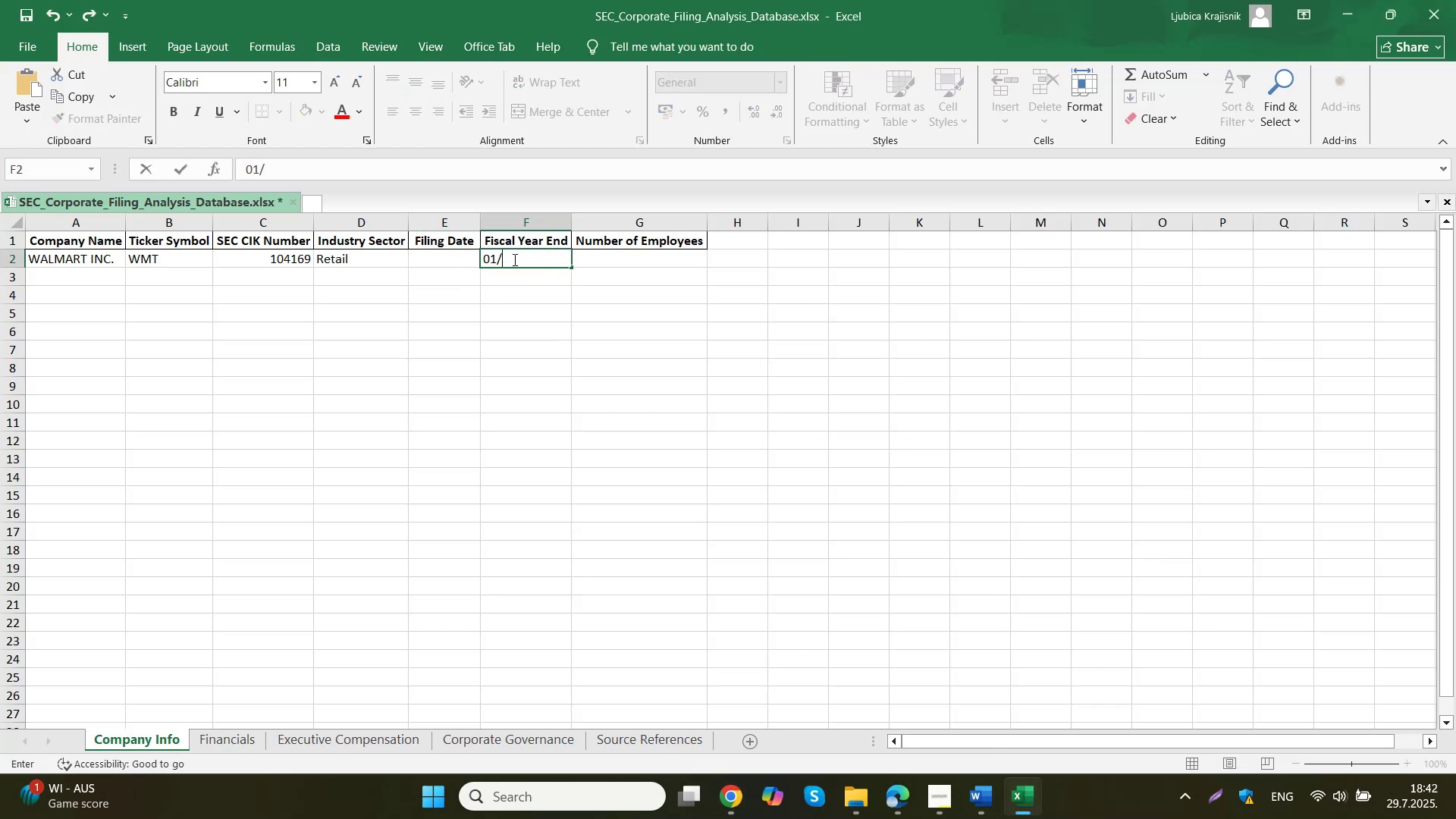 
key(Numpad3)
 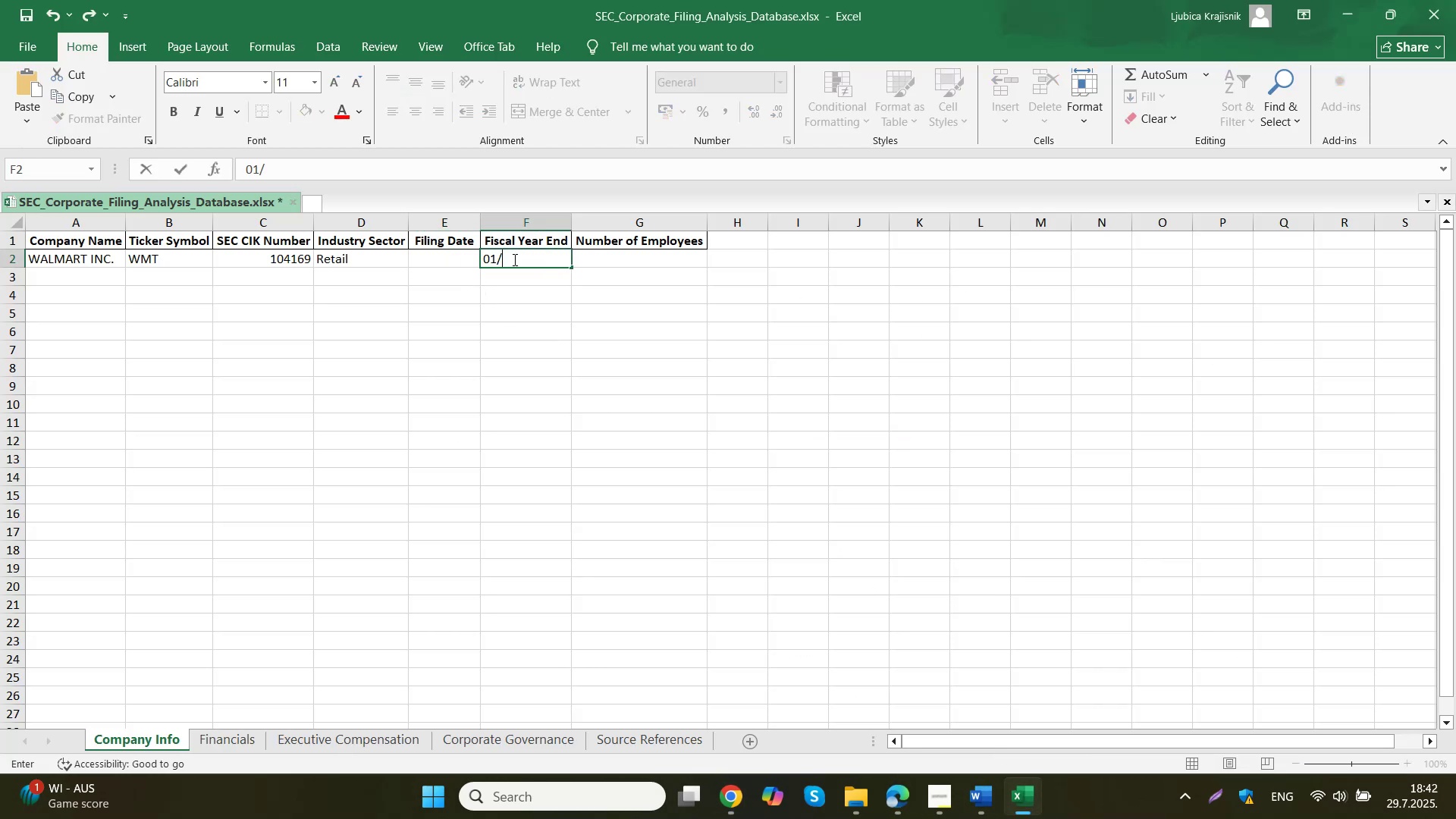 
key(Numpad1)
 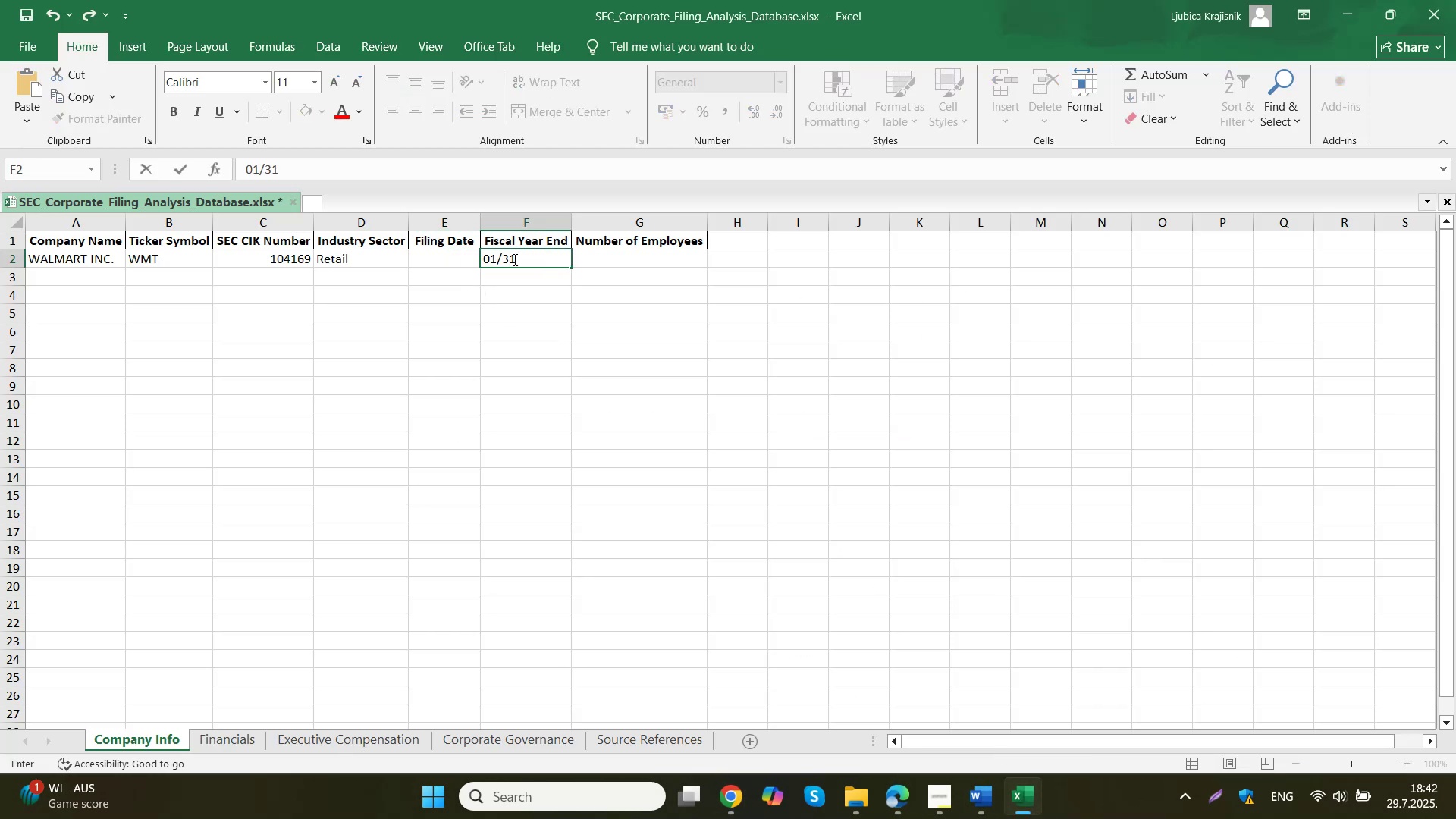 
key(NumpadDivide)
 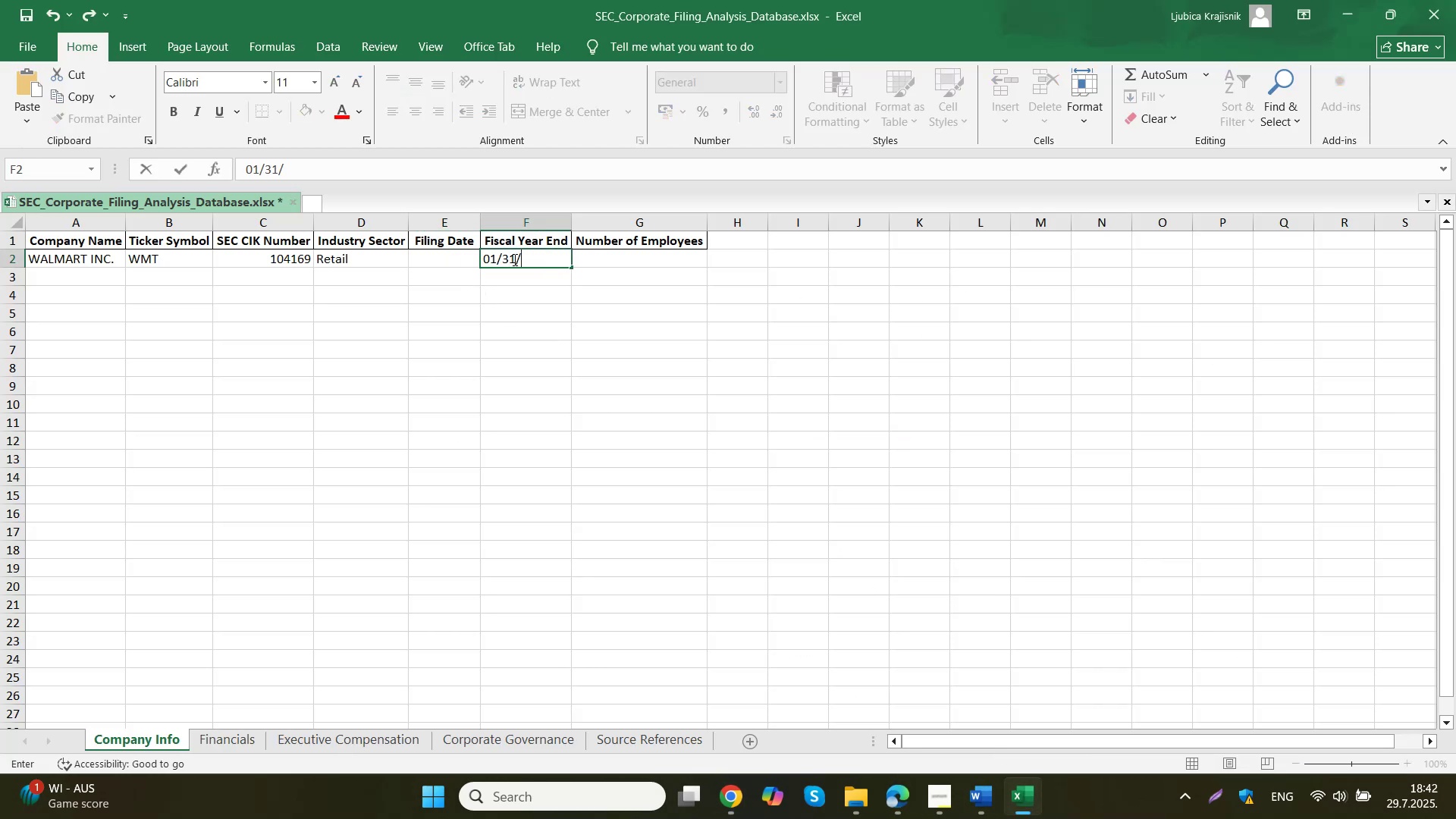 
key(Numpad2)
 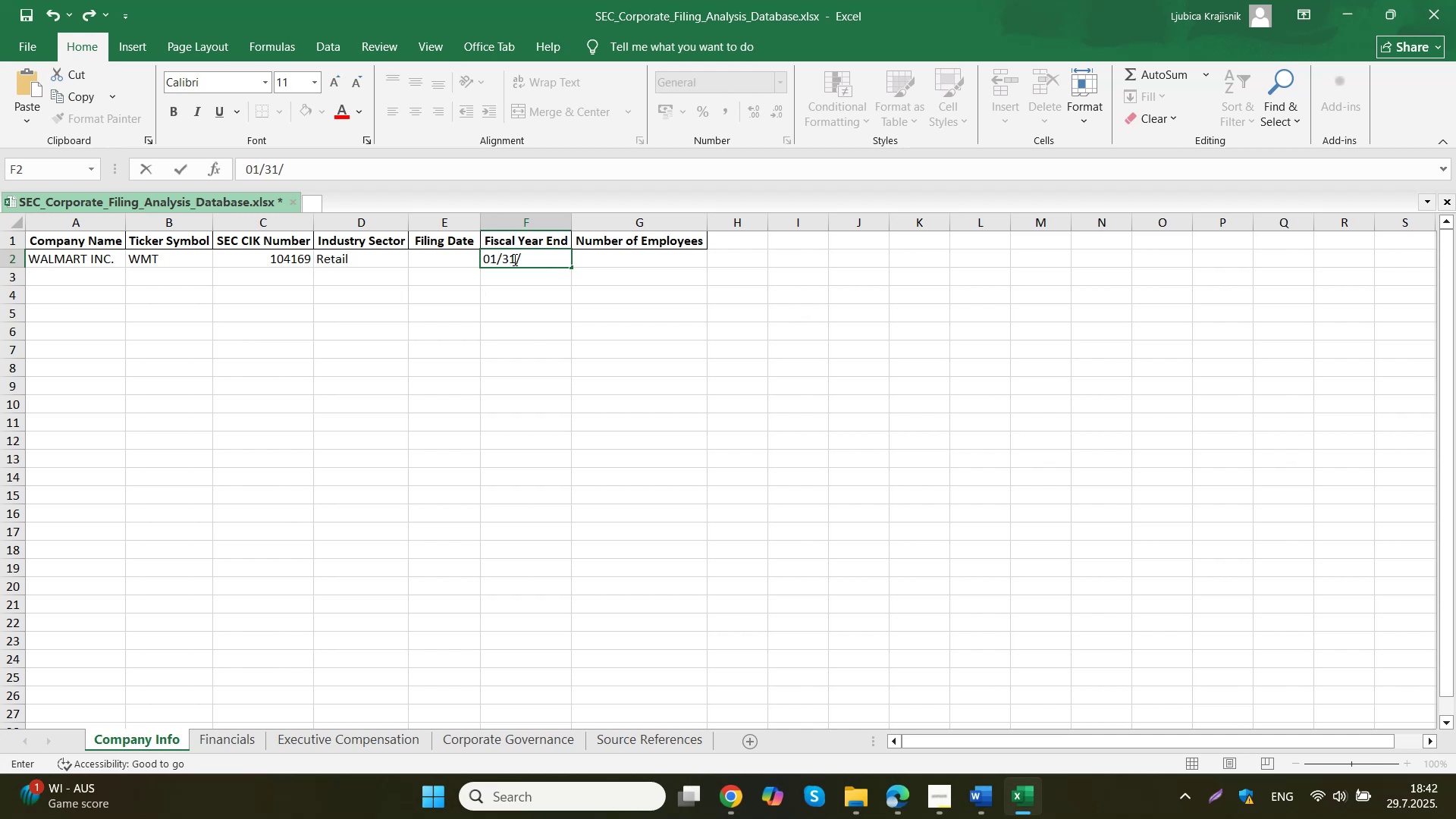 
key(Numpad0)
 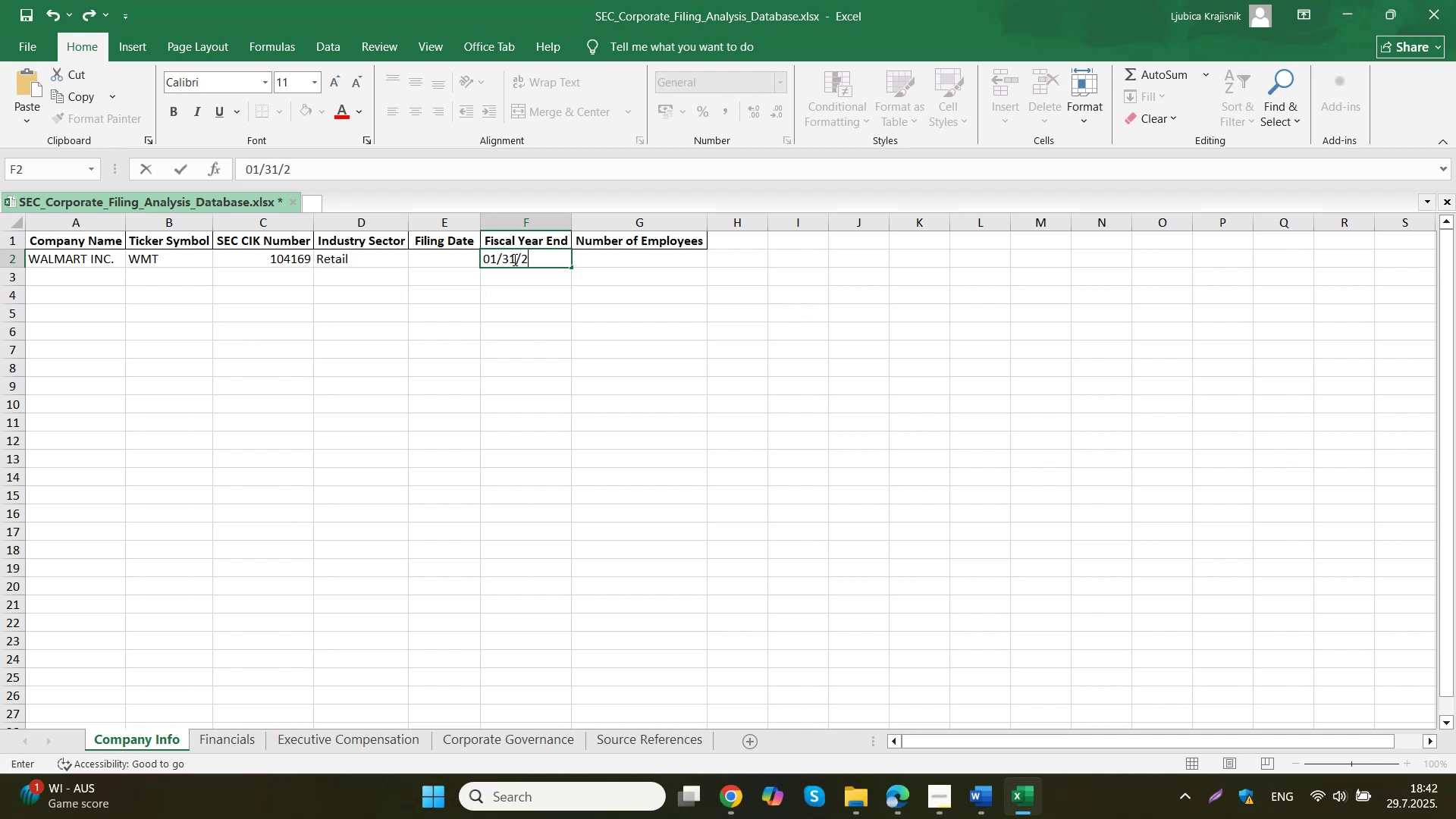 
key(Numpad2)
 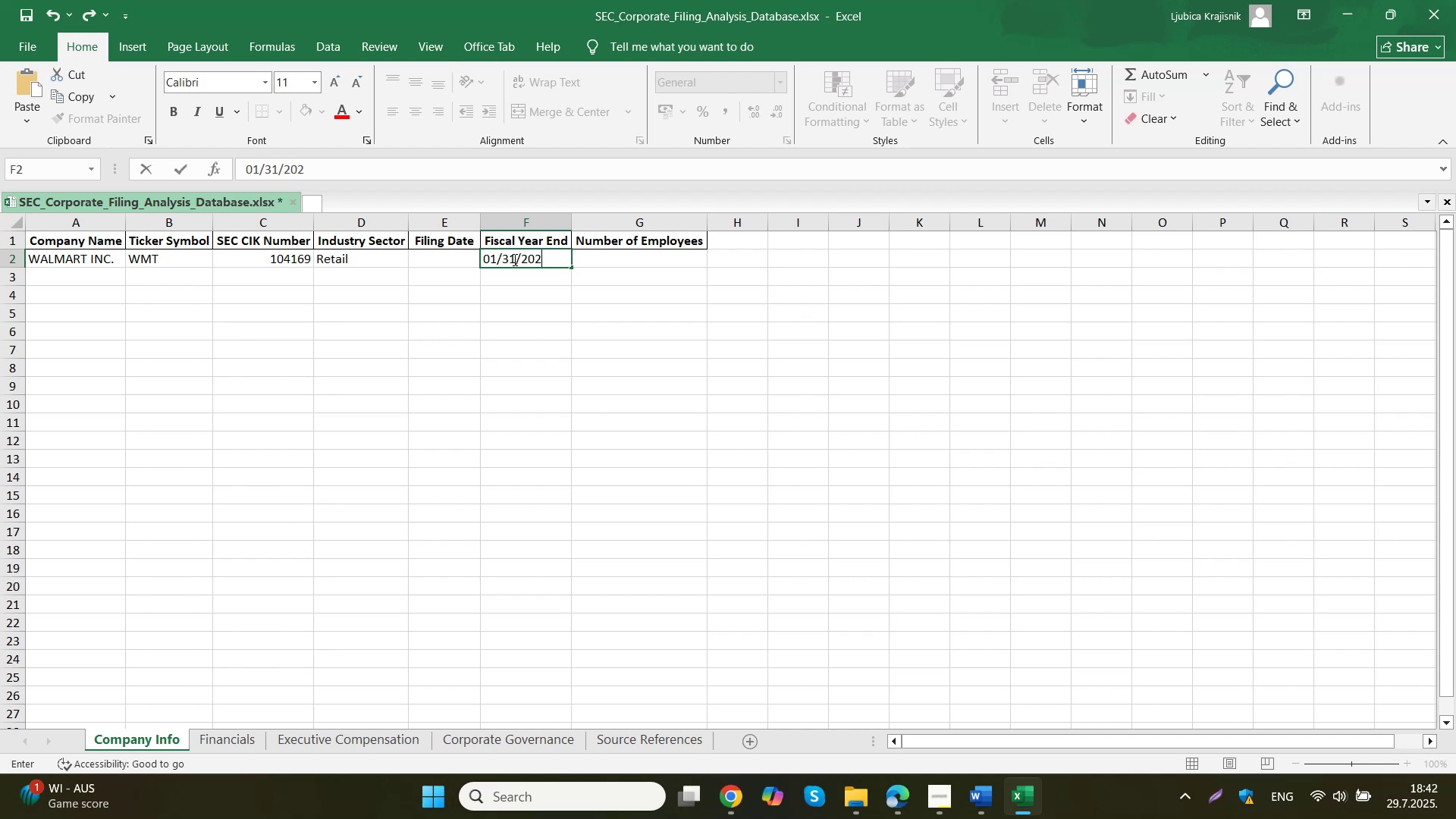 
key(Numpad5)
 